 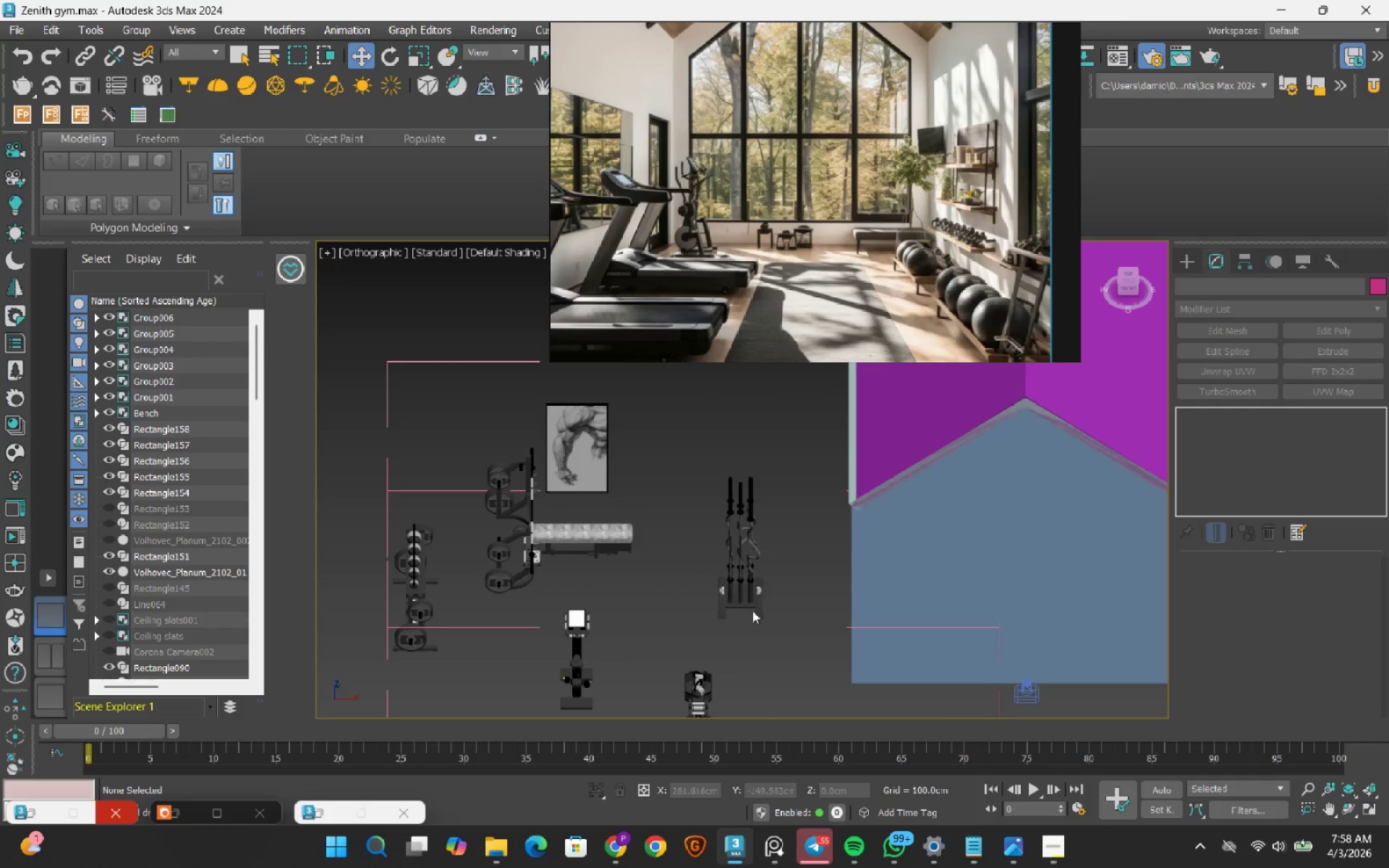 
scroll: coordinate [752, 610], scroll_direction: up, amount: 1.0
 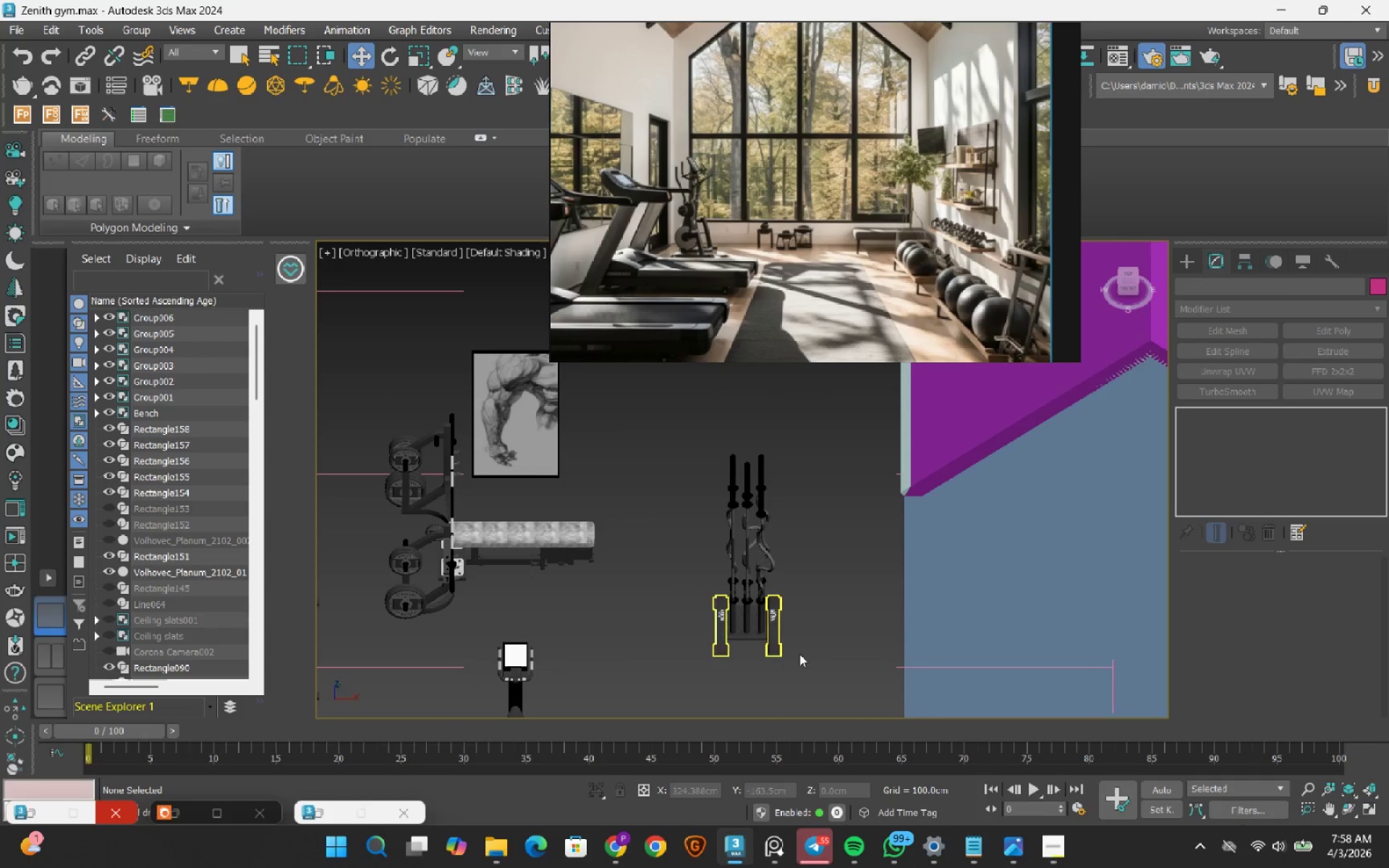 
left_click([813, 669])
 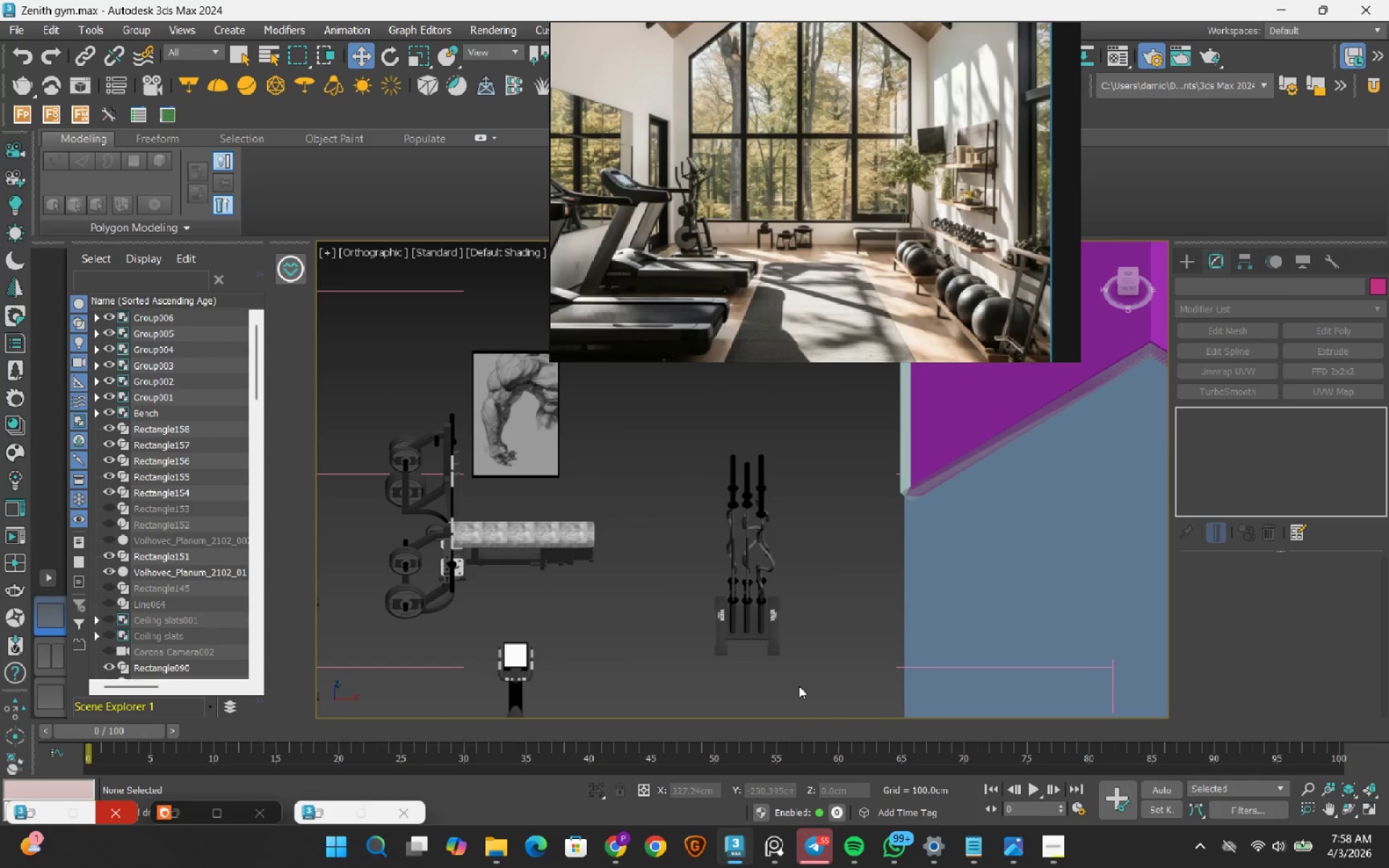 
left_click_drag(start_coordinate=[799, 686], to_coordinate=[679, 434])
 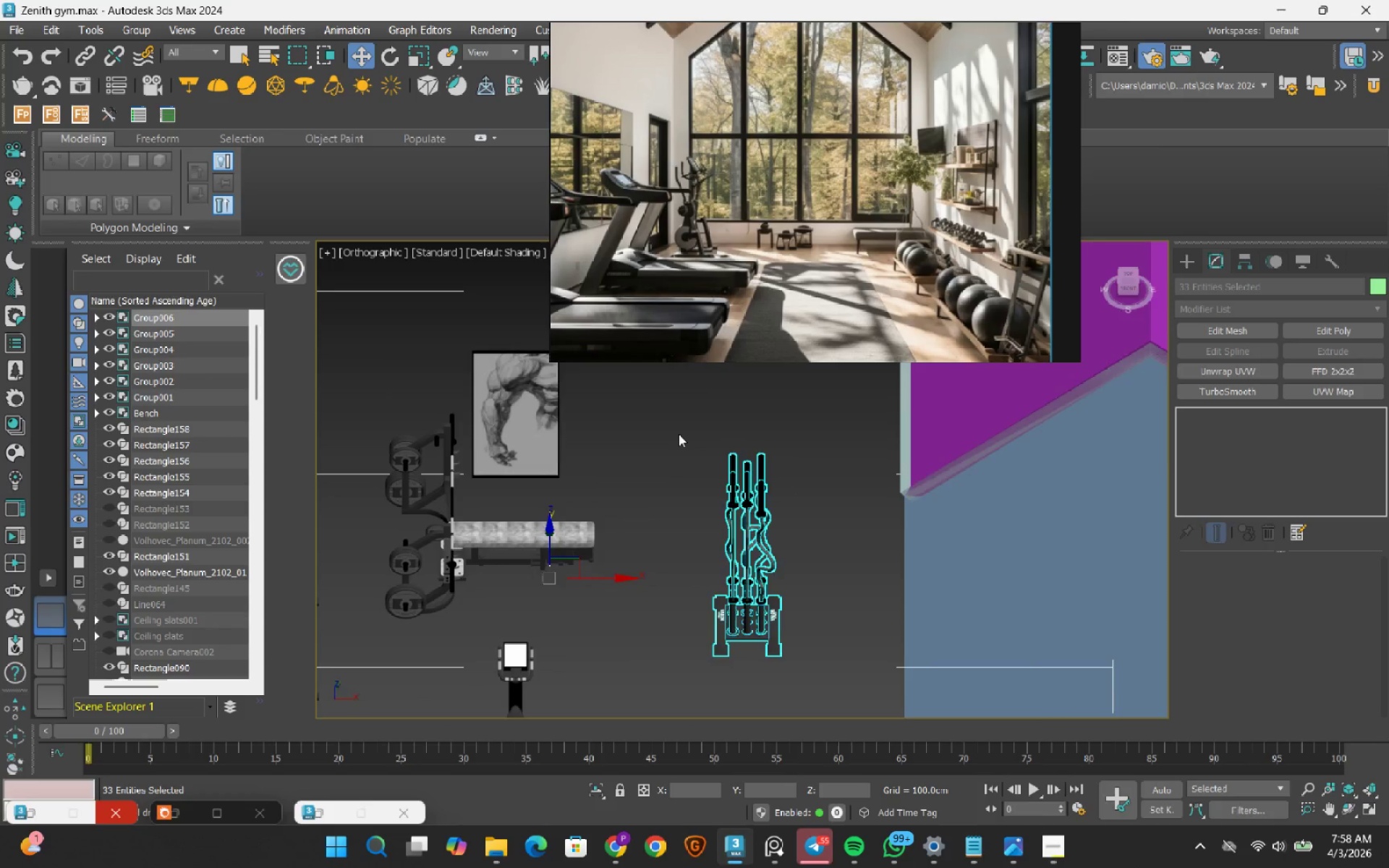 
hold_key(key=AltRight, duration=0.66)
 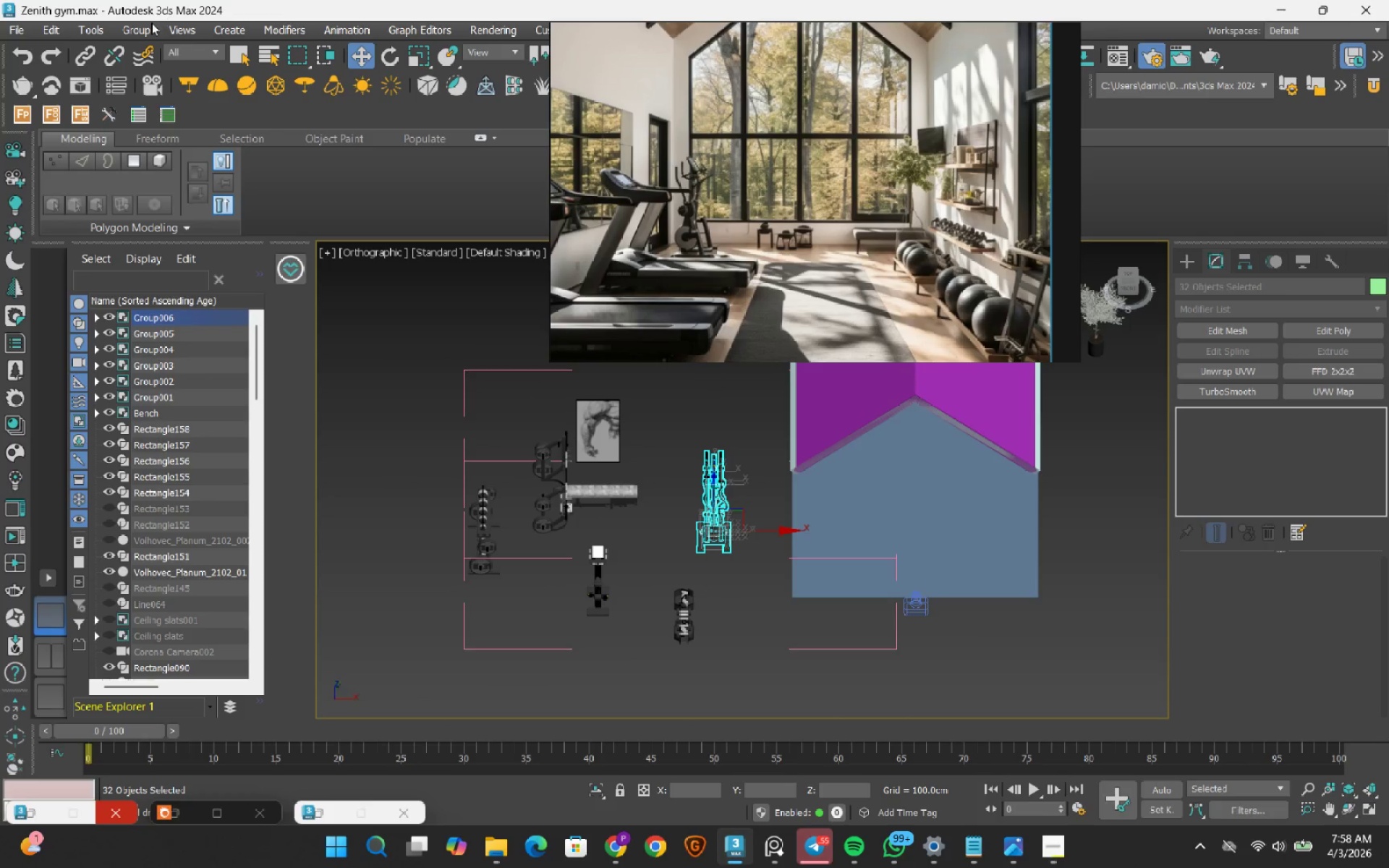 
scroll: coordinate [681, 451], scroll_direction: down, amount: 2.0
 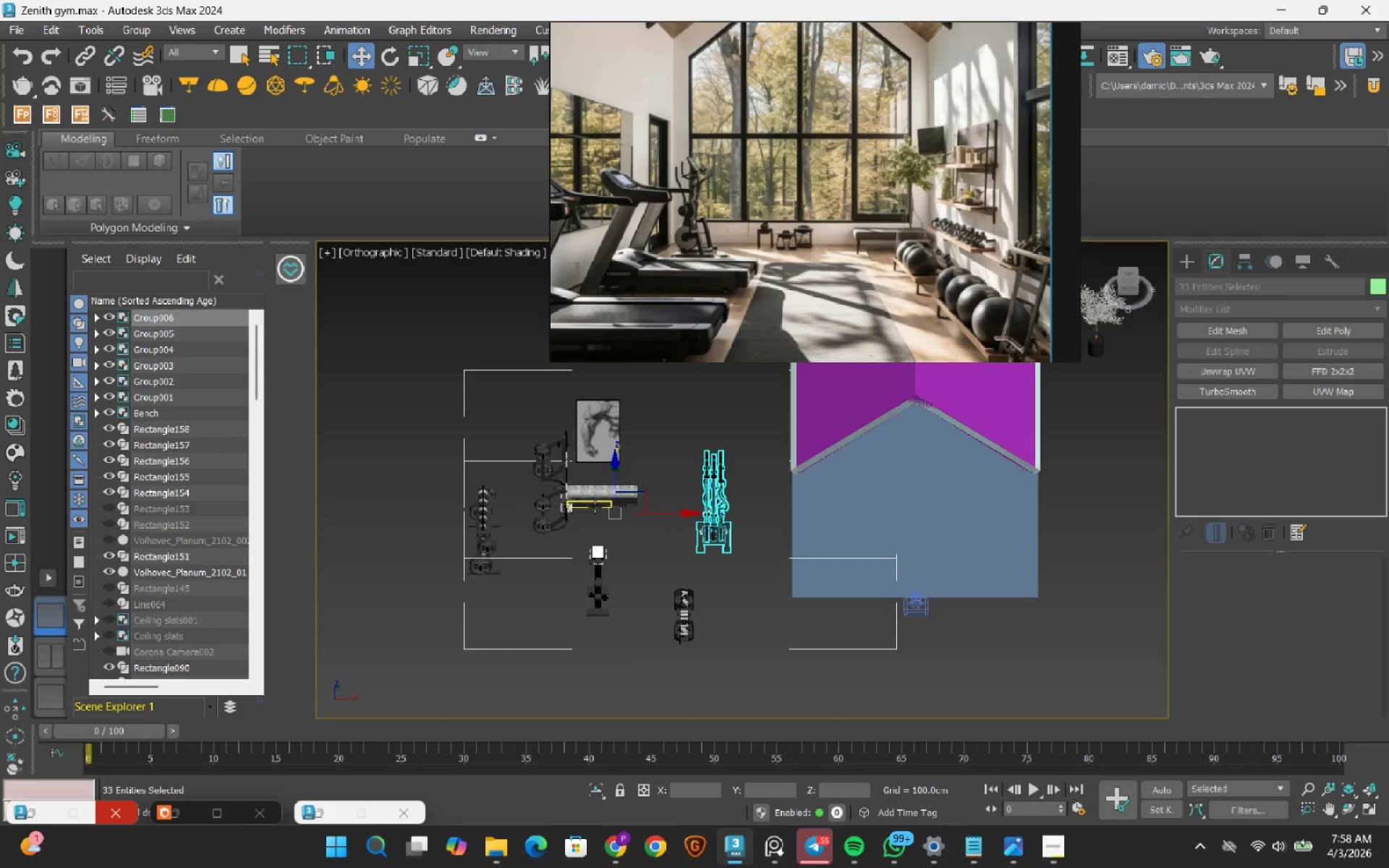 
left_click_drag(start_coordinate=[572, 523], to_coordinate=[493, 603])
 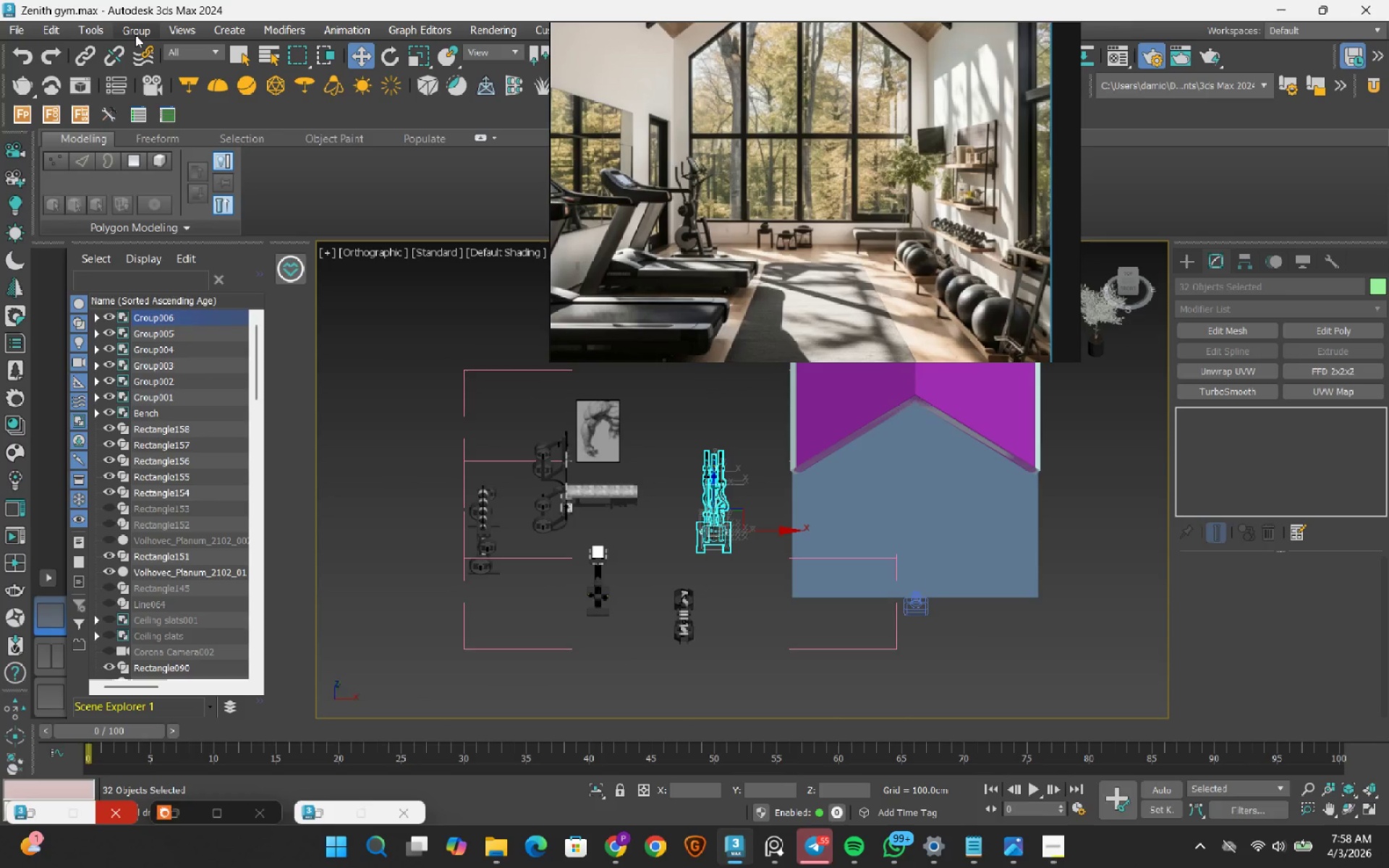 
left_click([135, 35])
 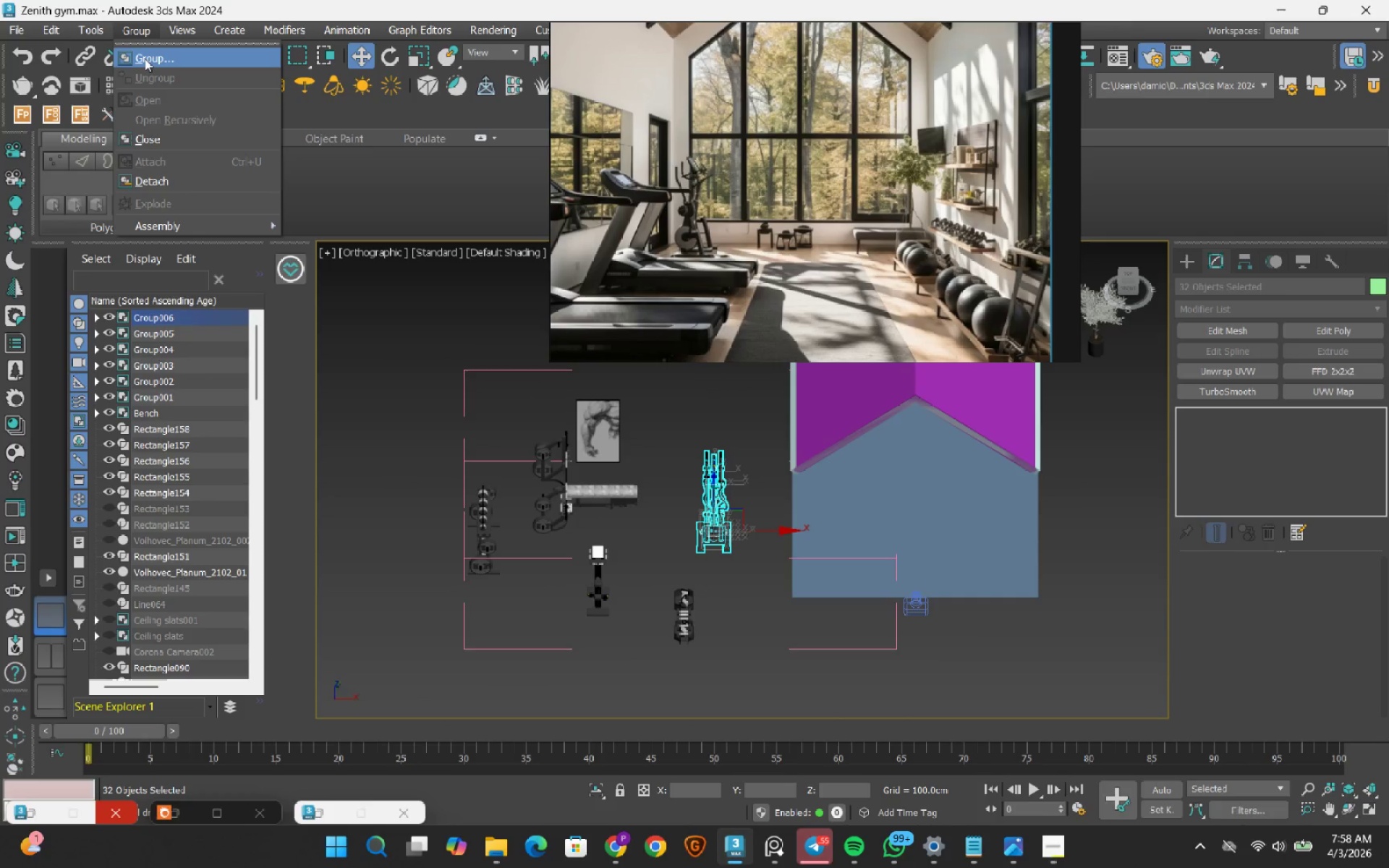 
left_click([145, 59])
 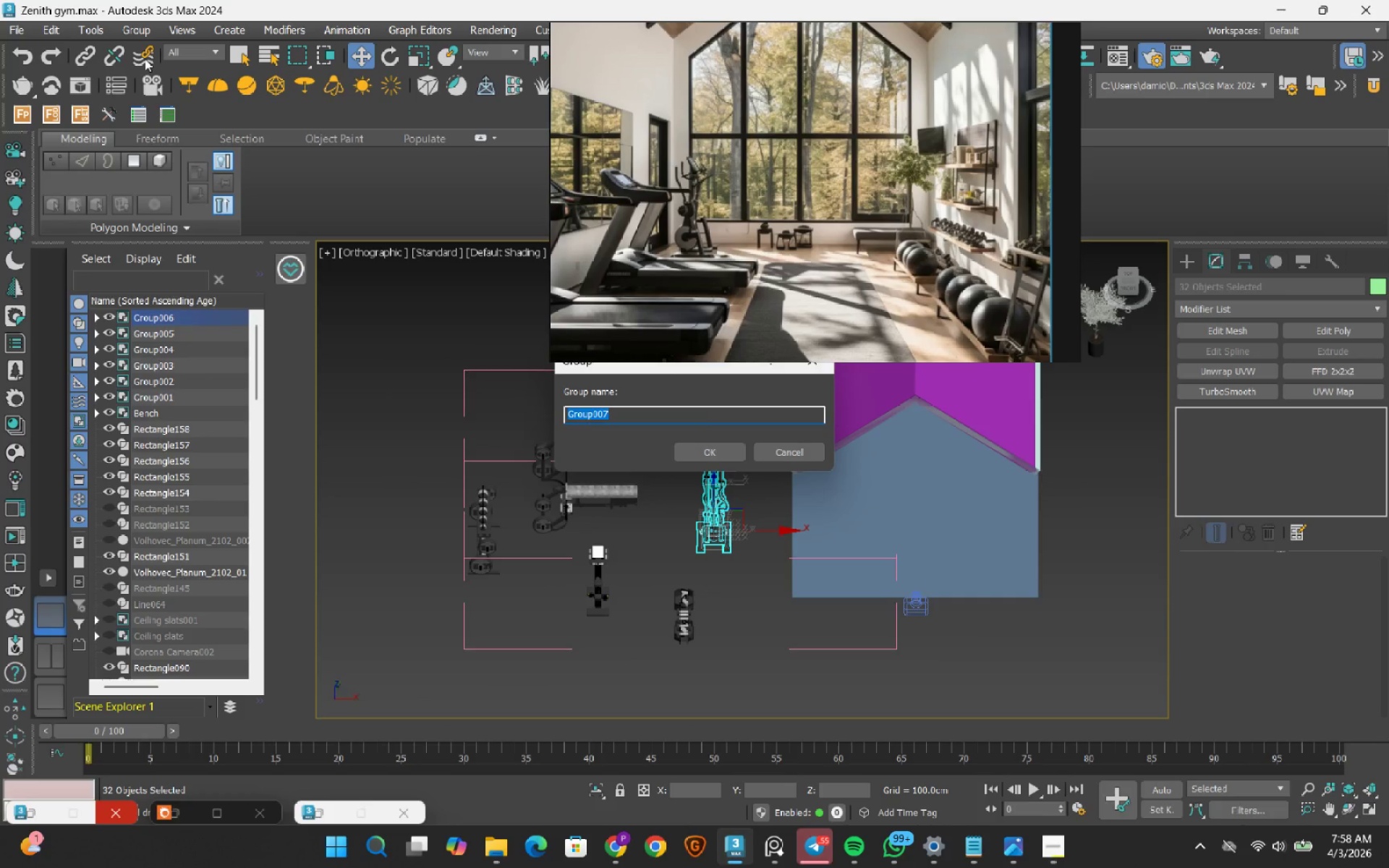 
type(Weig)
key(Backspace)
key(Backspace)
key(Backspace)
key(Backspace)
key(Backspace)
type(Bars)
 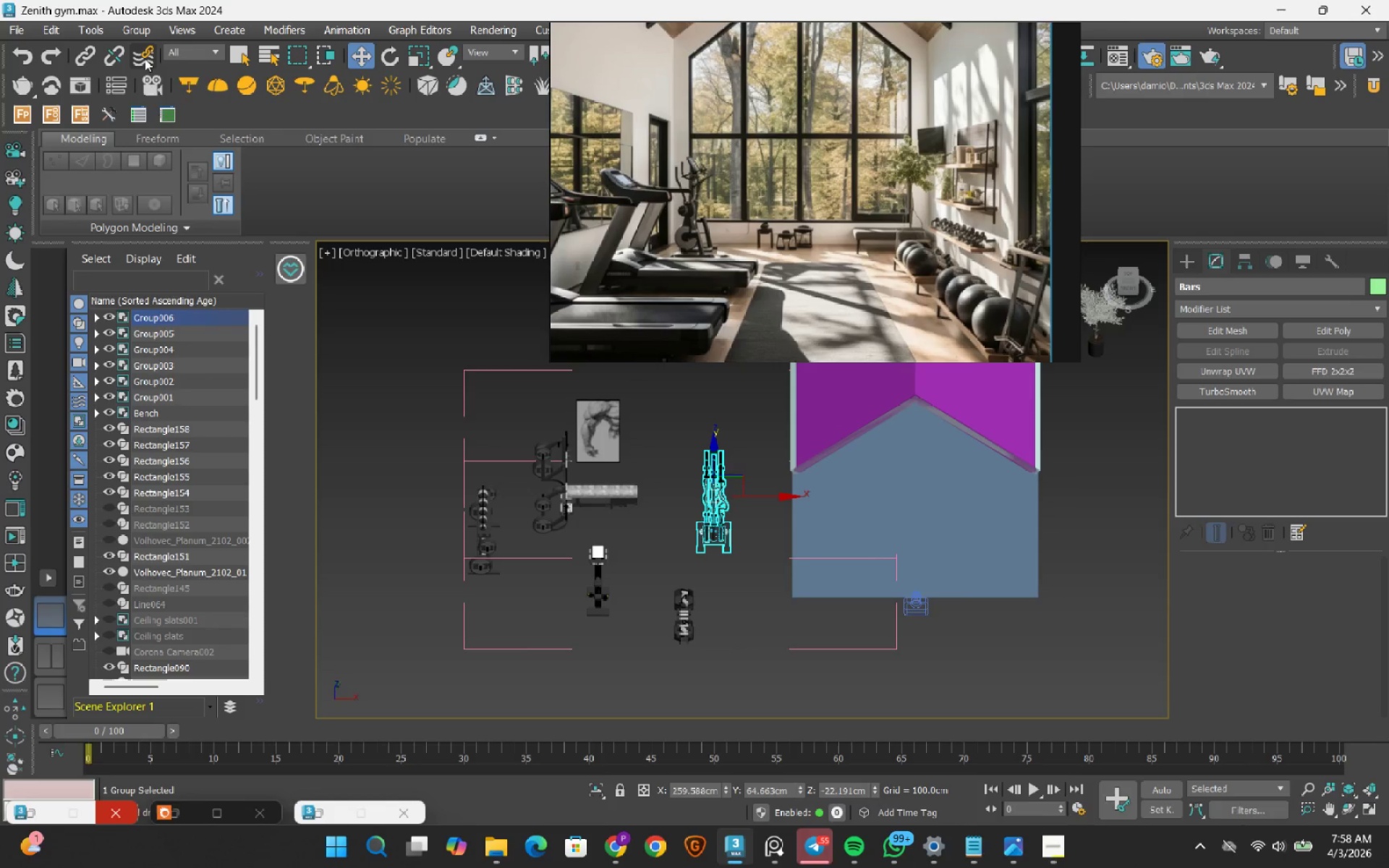 
 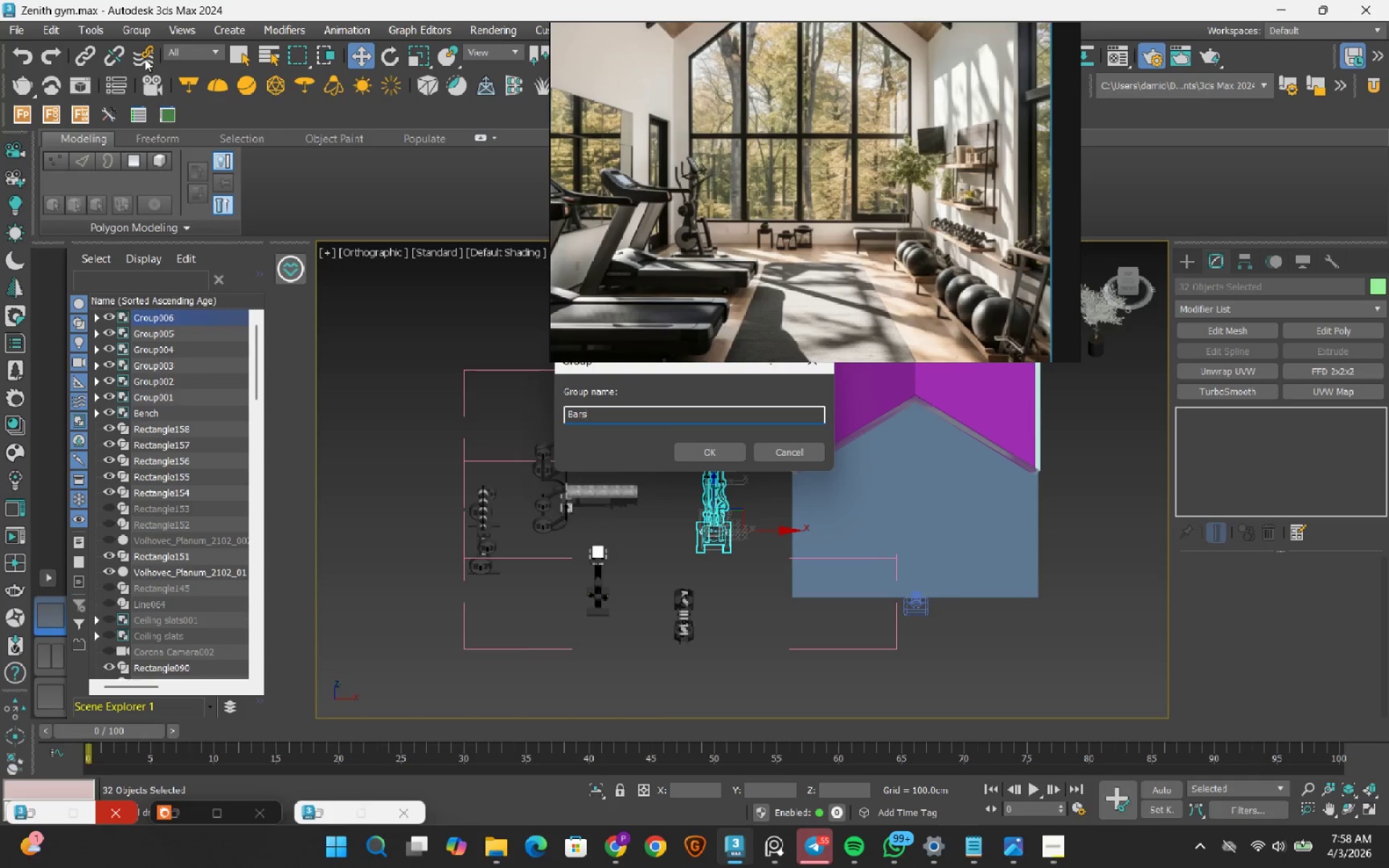 
key(Enter)
 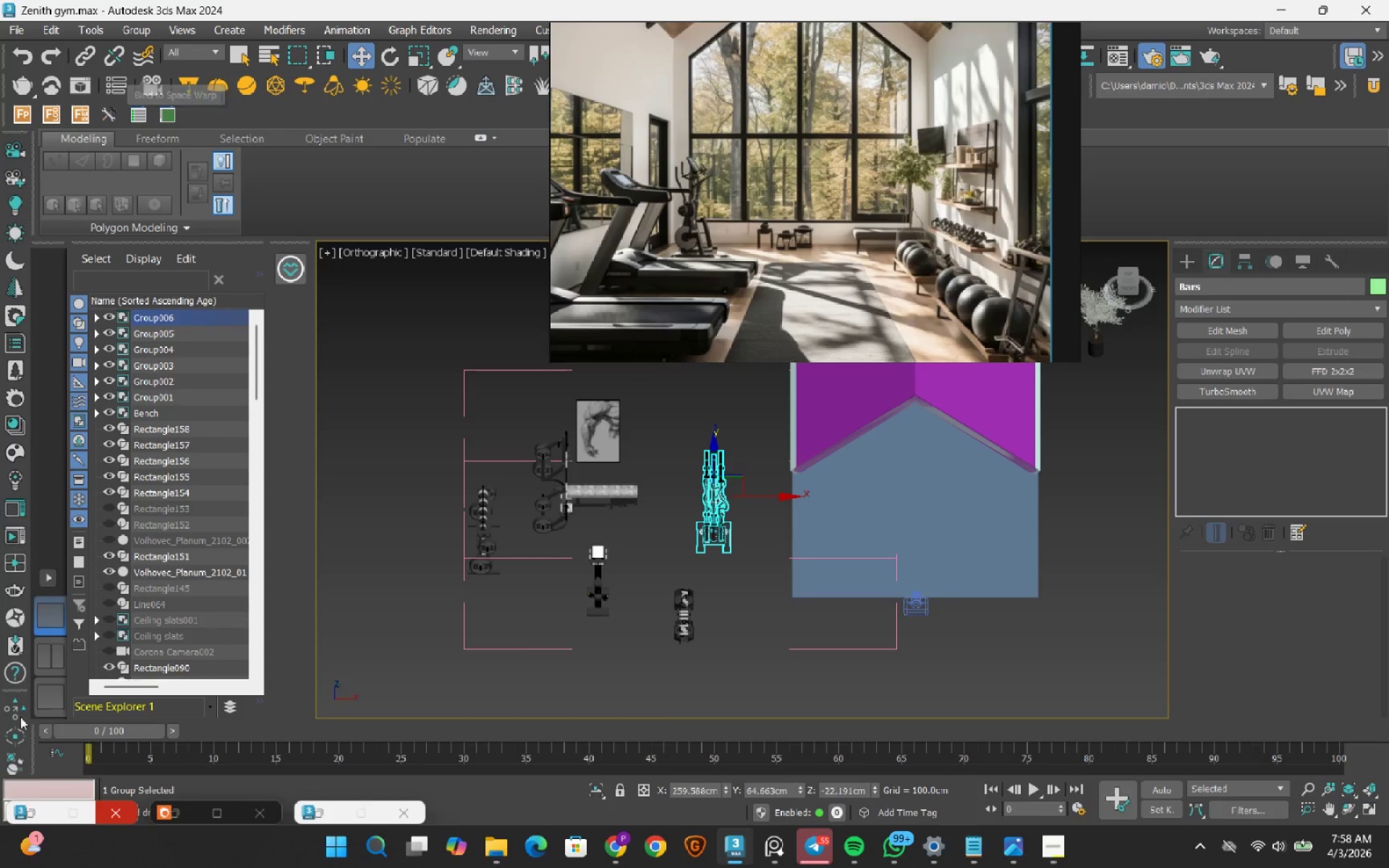 
left_click([55, 653])
 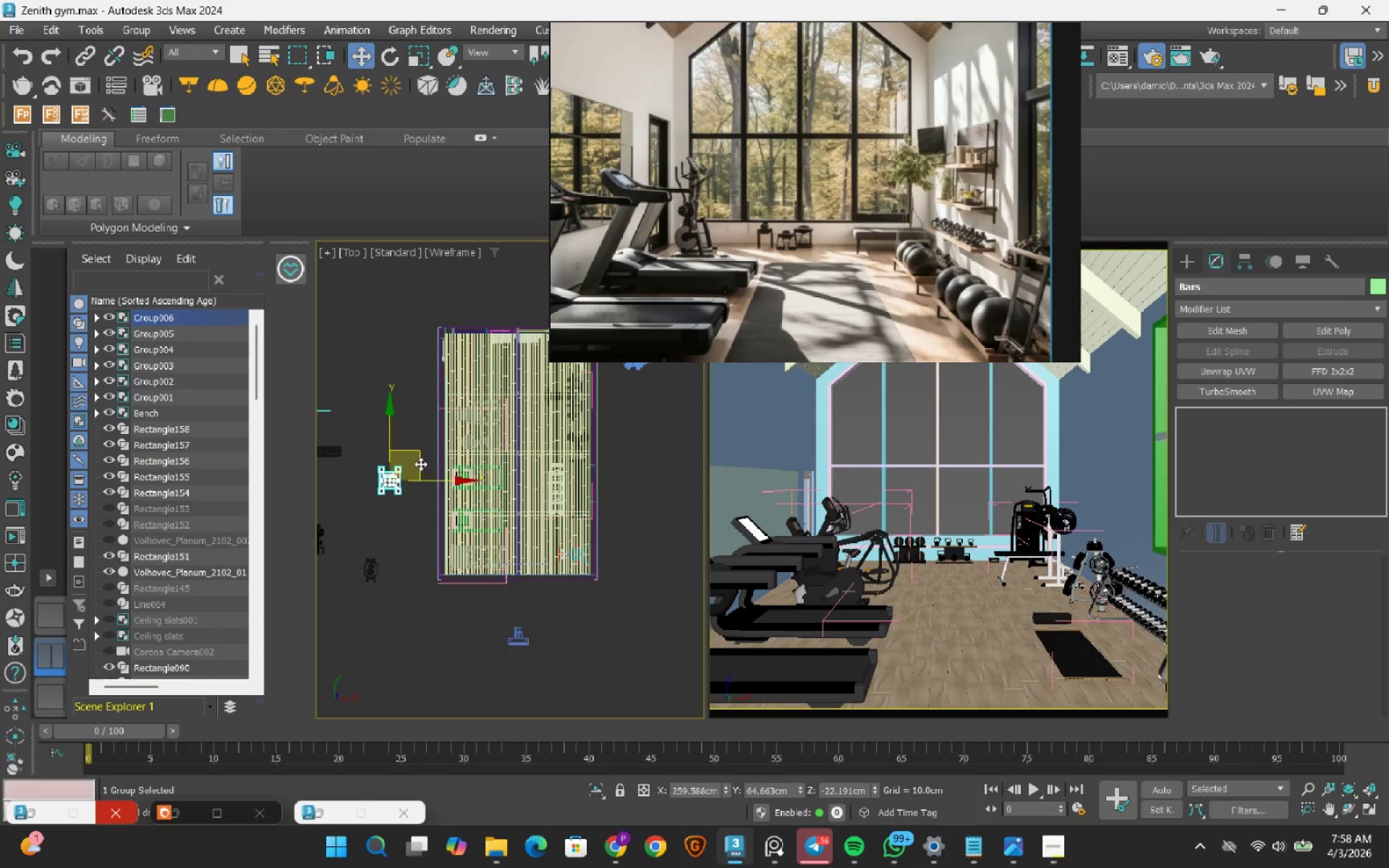 
left_click_drag(start_coordinate=[420, 461], to_coordinate=[610, 521])
 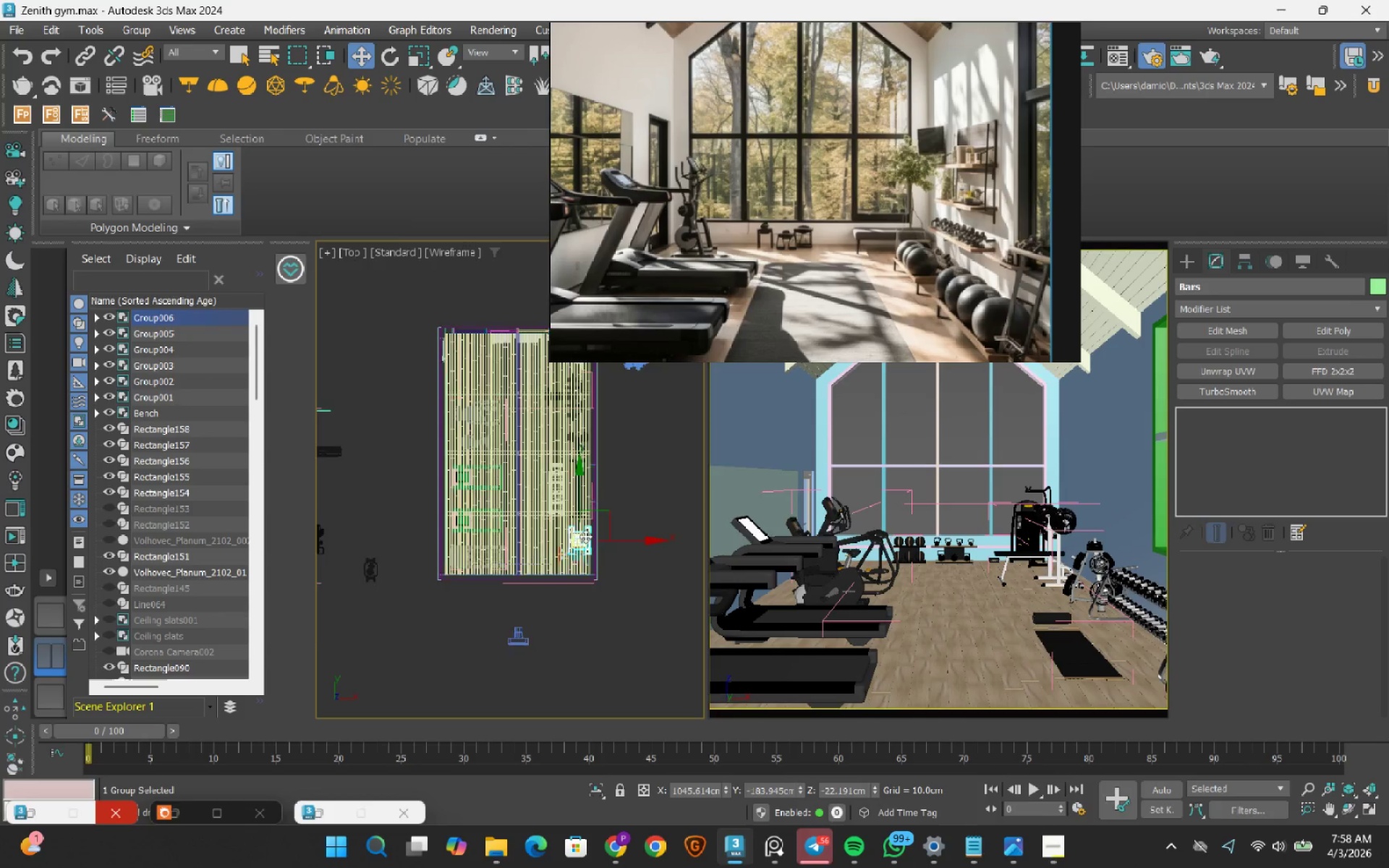 
scroll: coordinate [558, 551], scroll_direction: up, amount: 5.0
 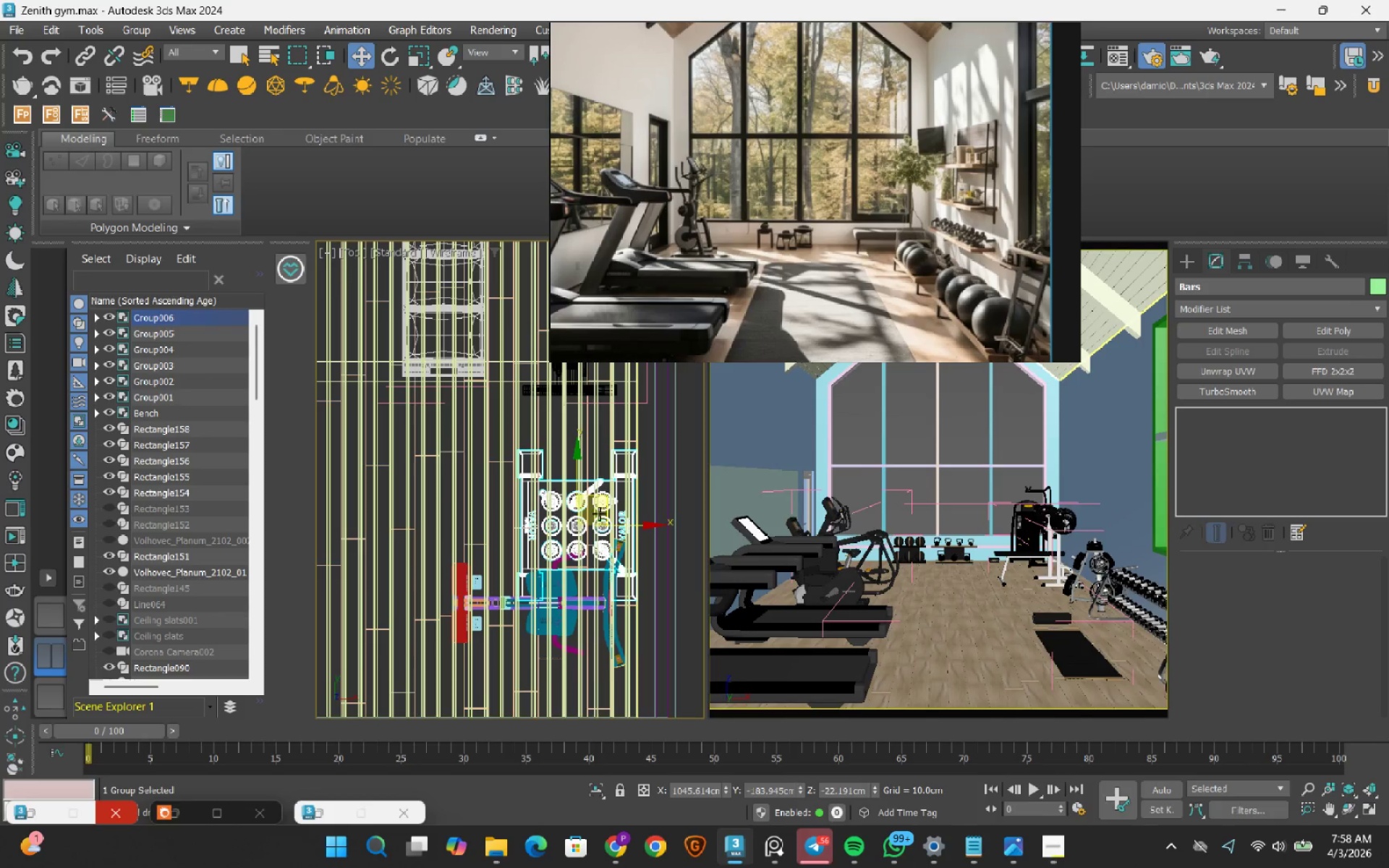 
left_click_drag(start_coordinate=[605, 501], to_coordinate=[594, 509])
 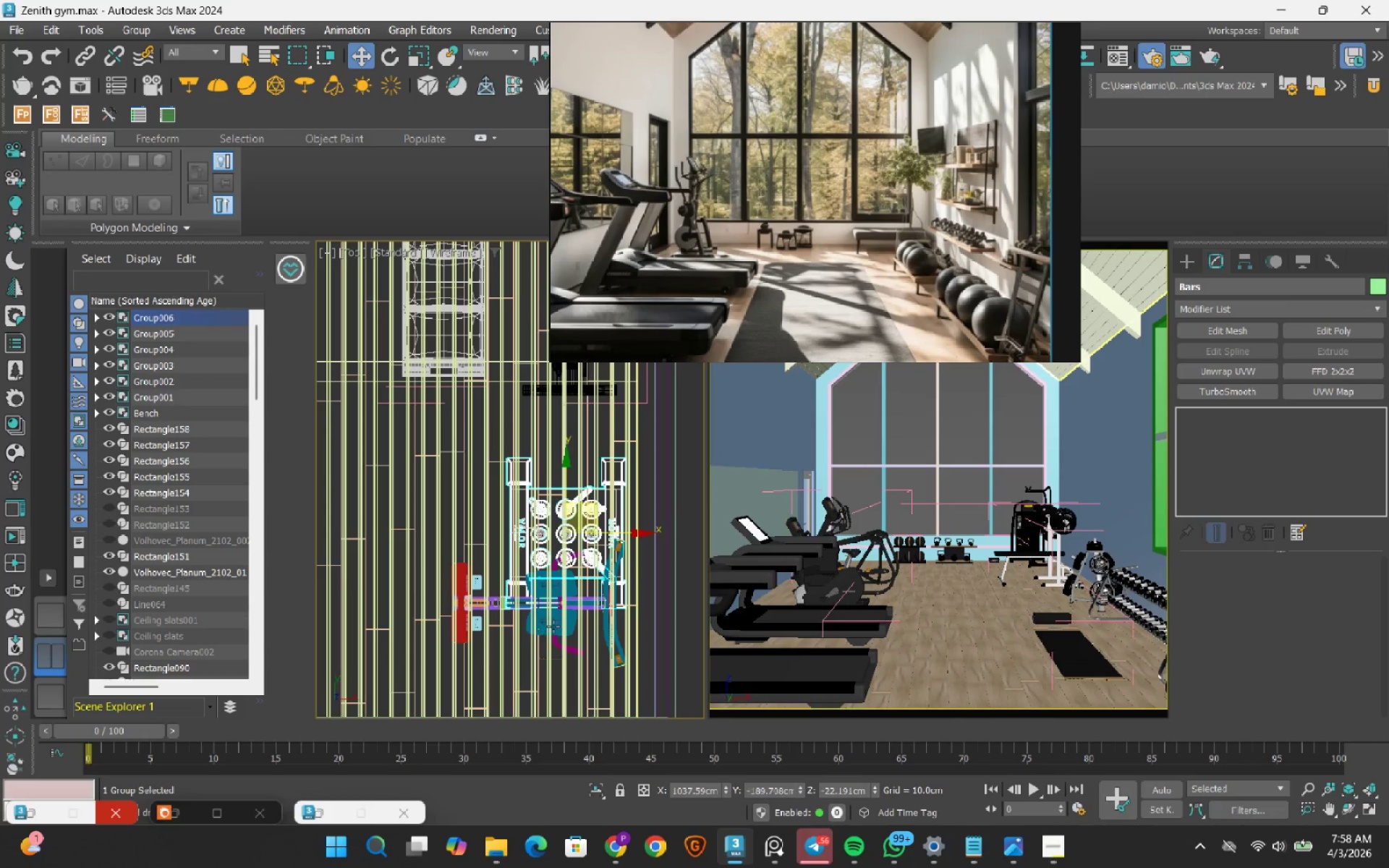 
left_click([569, 626])
 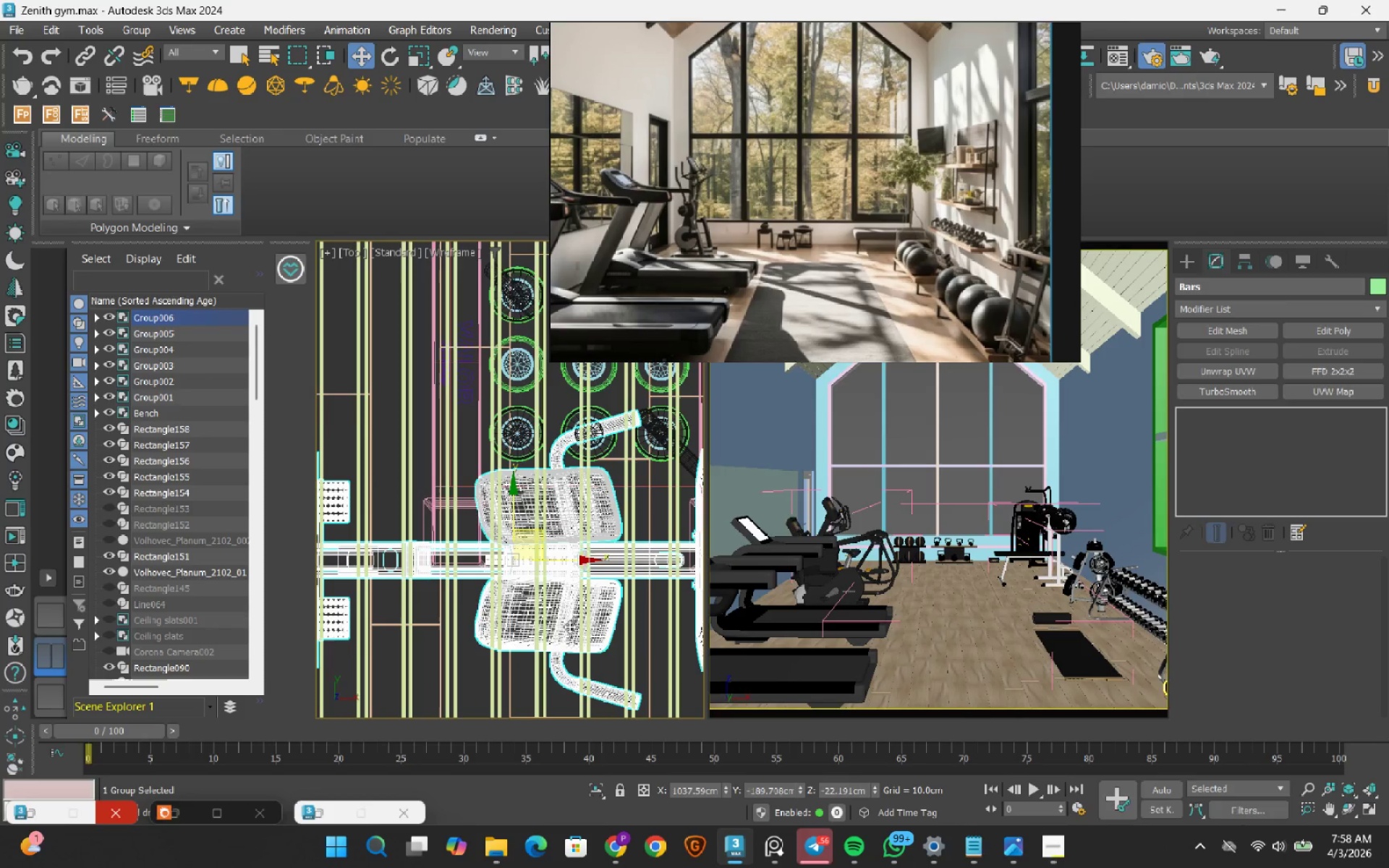 
scroll: coordinate [553, 626], scroll_direction: up, amount: 3.0
 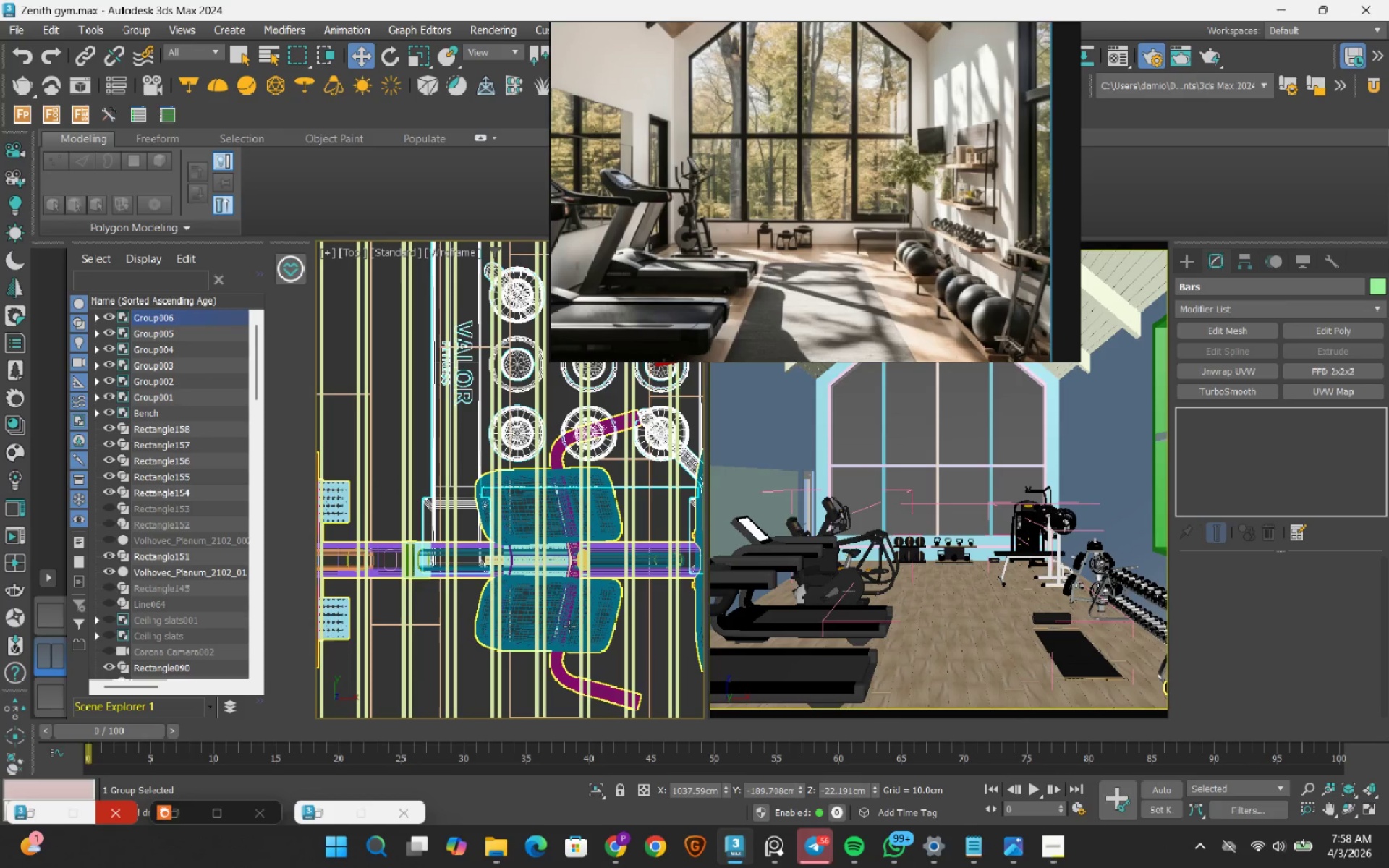 
scroll: coordinate [569, 626], scroll_direction: down, amount: 7.0
 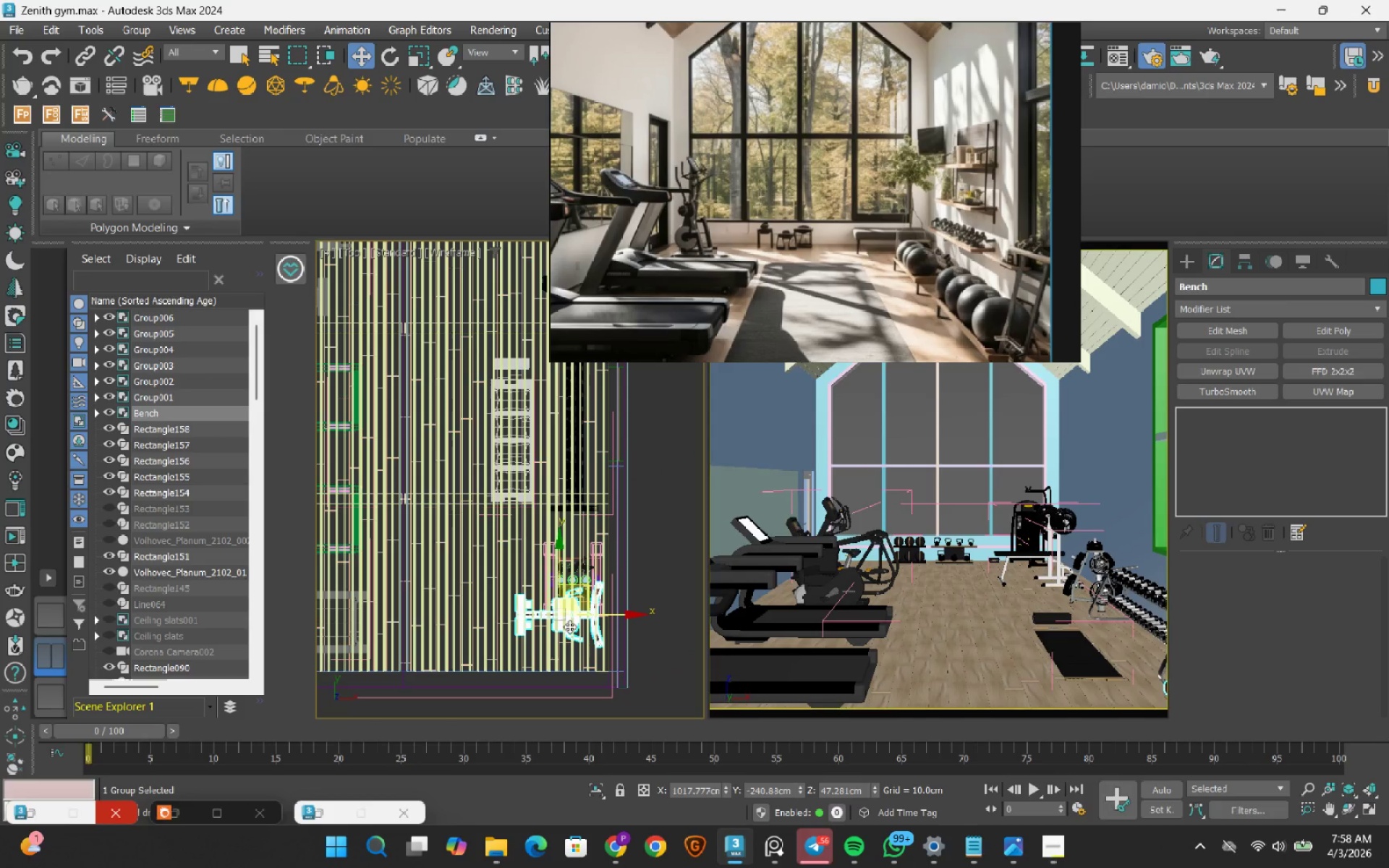 
key(Delete)
 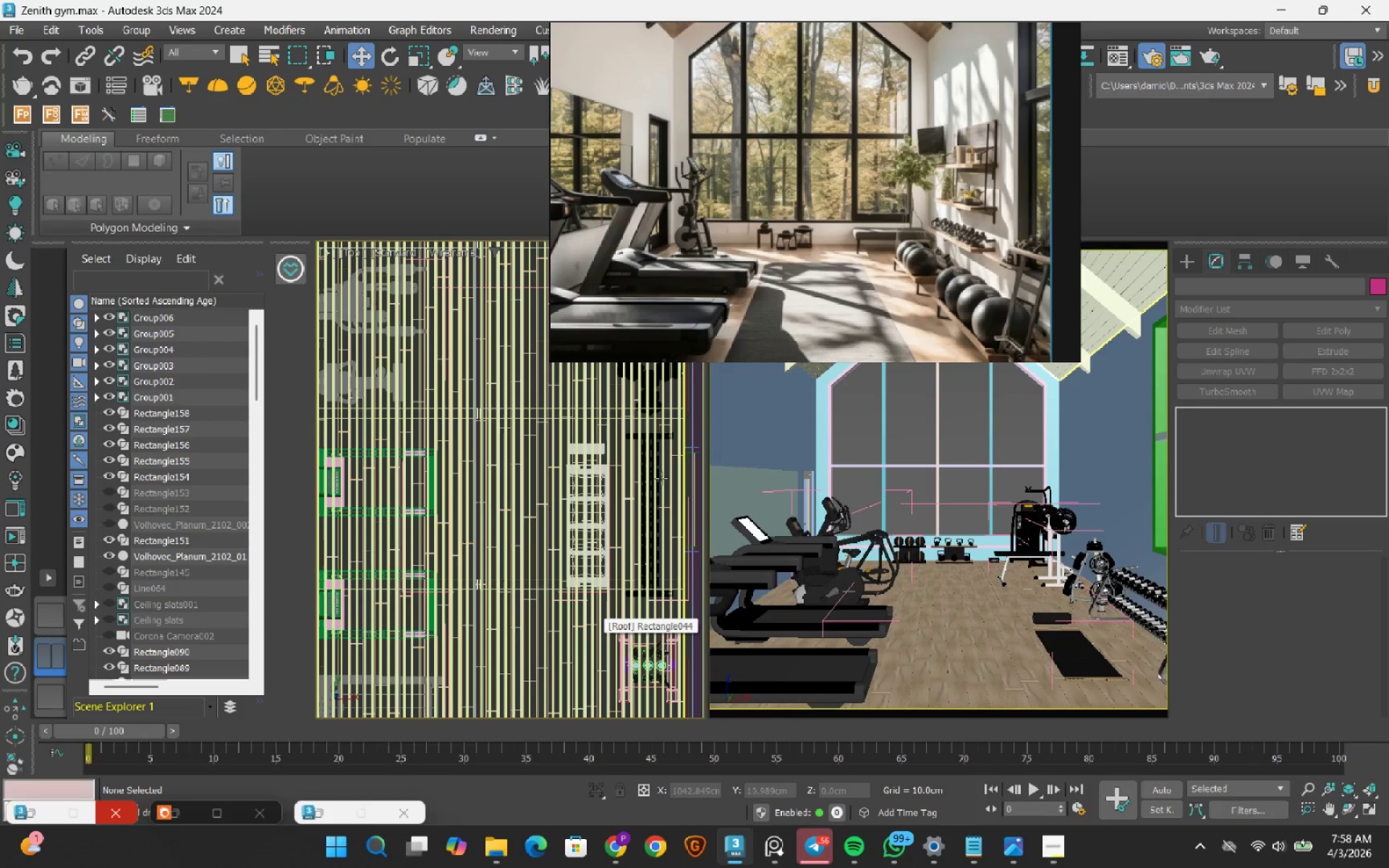 
wait(6.95)
 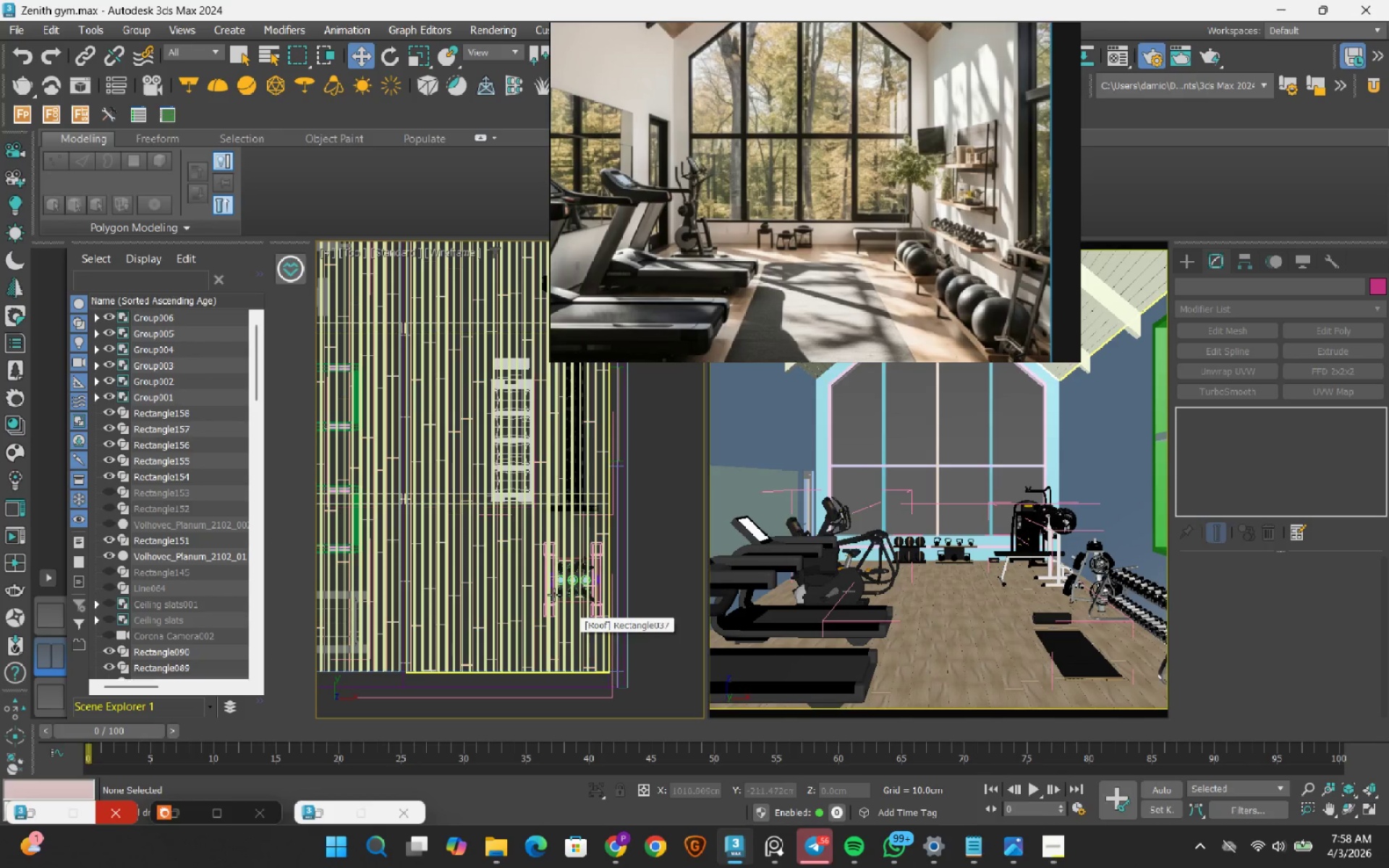 
left_click([772, 480])
 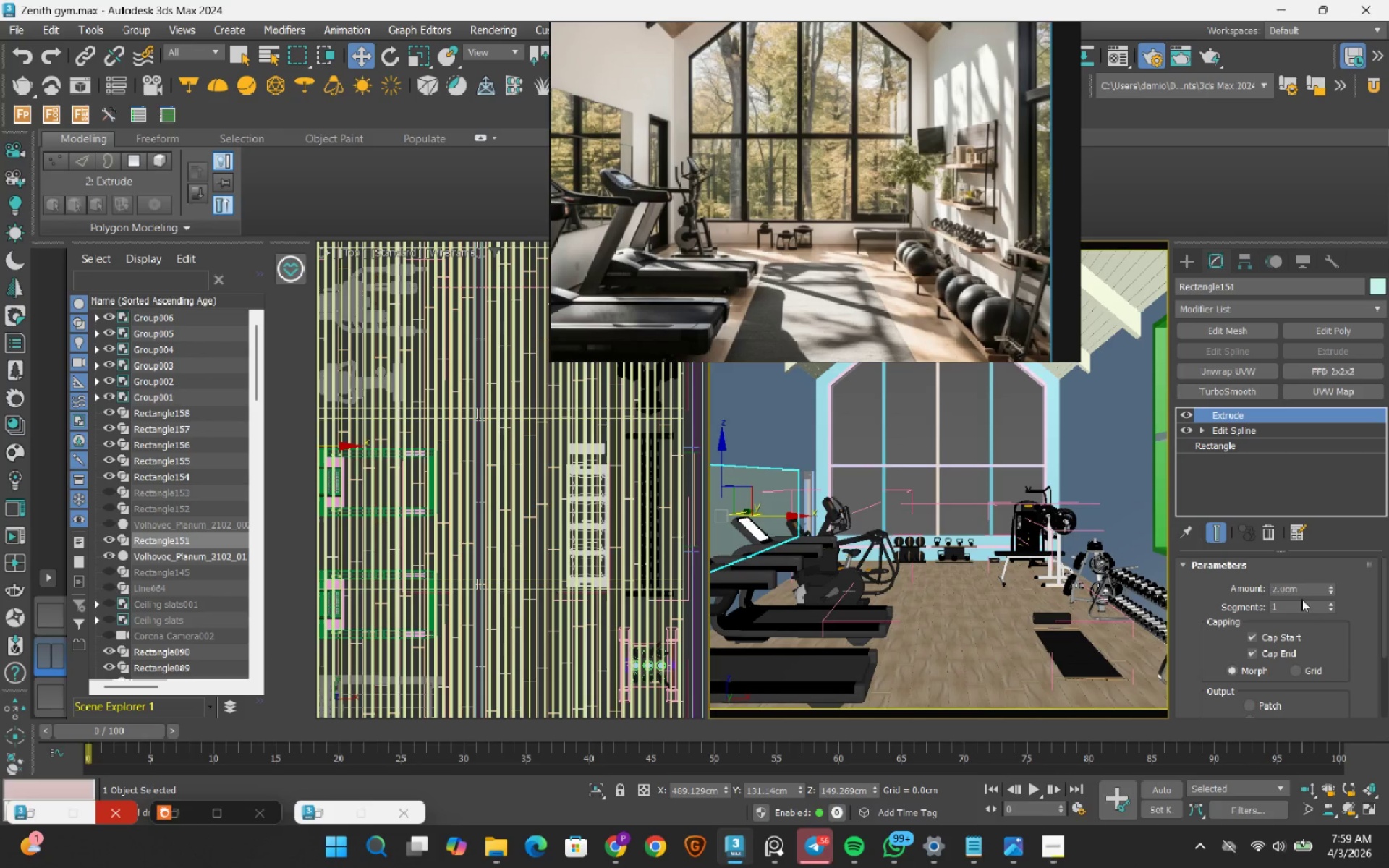 
double_click([1301, 592])
 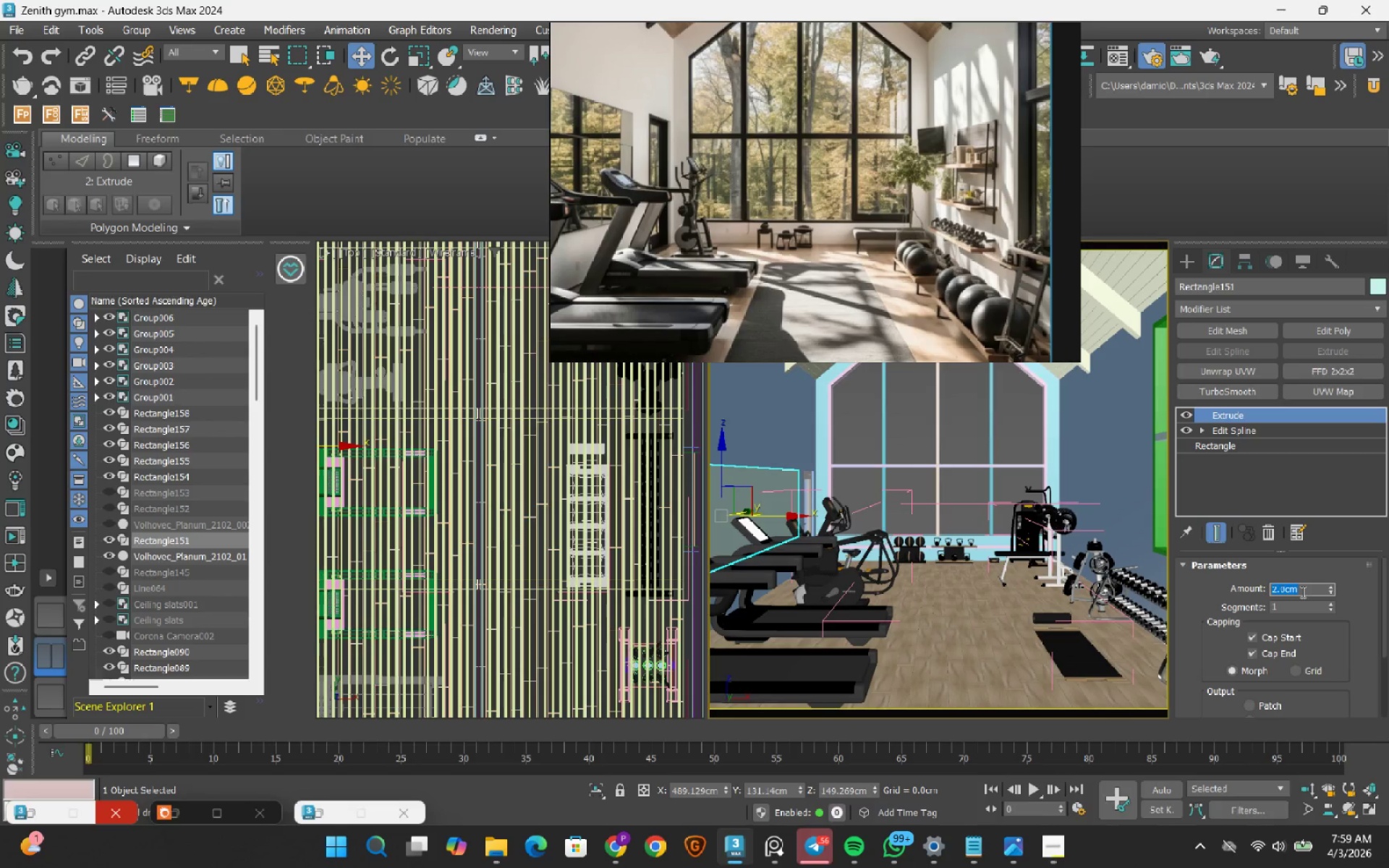 
key(Numpad5)
 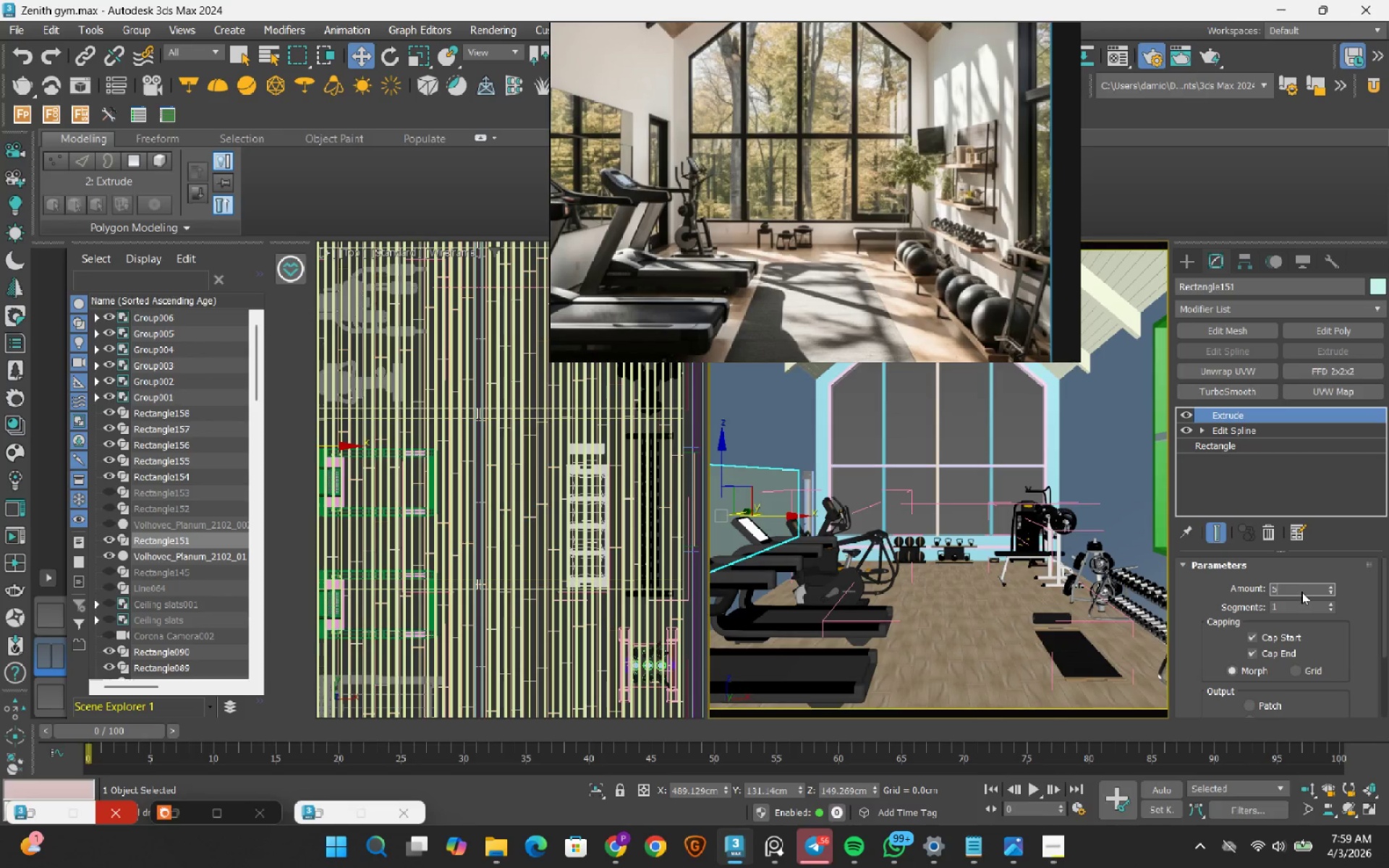 
key(NumpadEnter)
 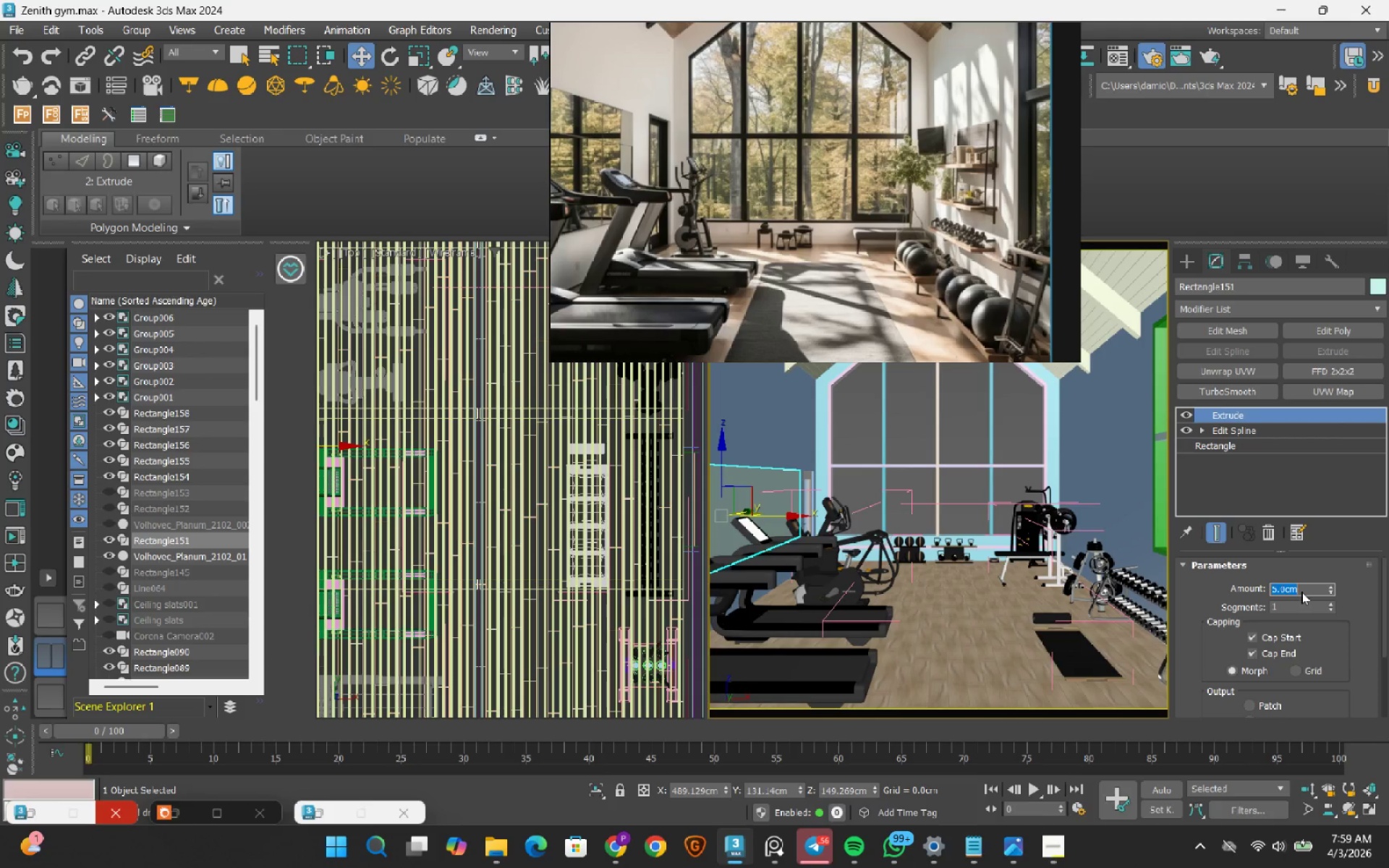 
key(Numpad4)
 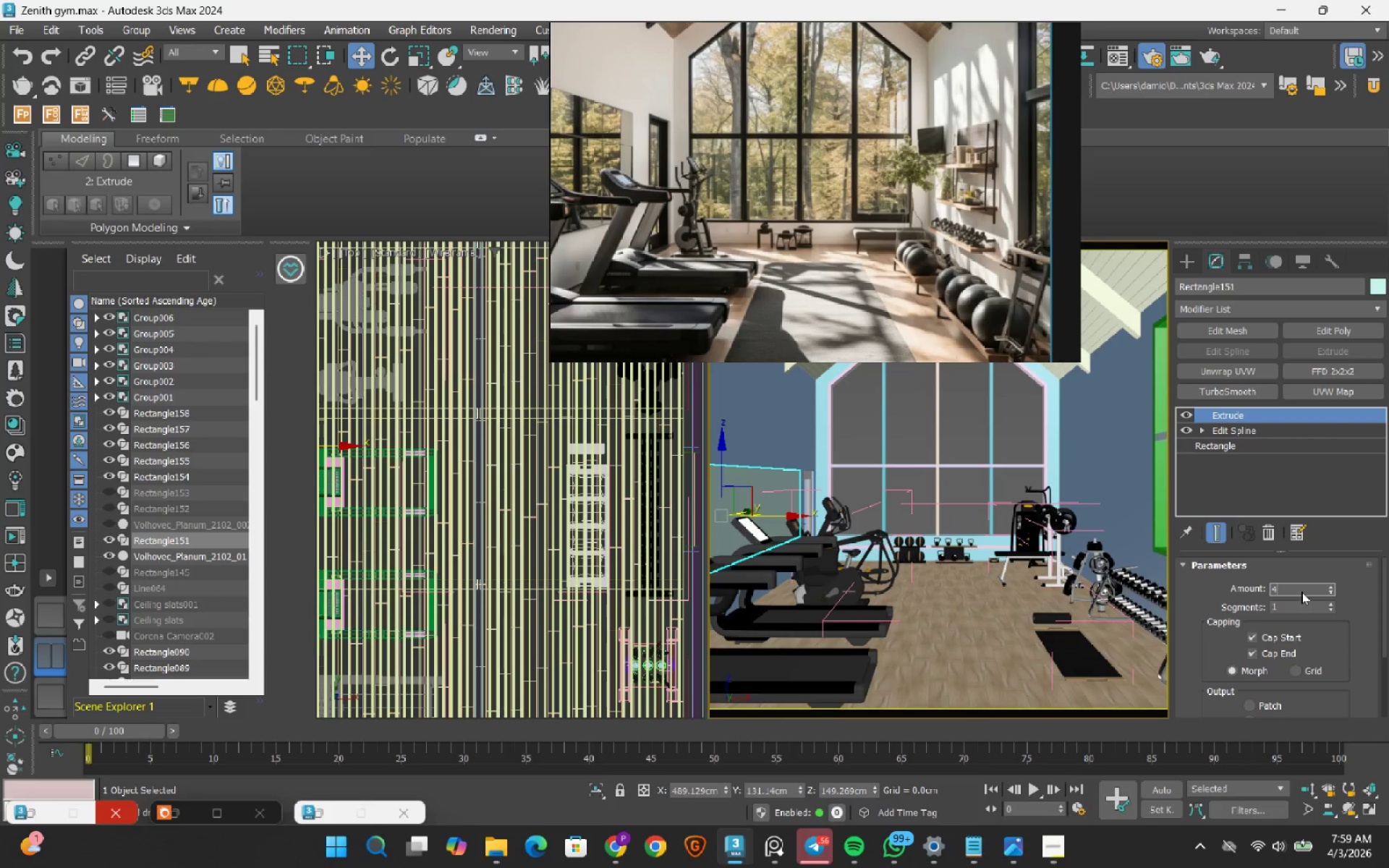 
key(Numpad4)
 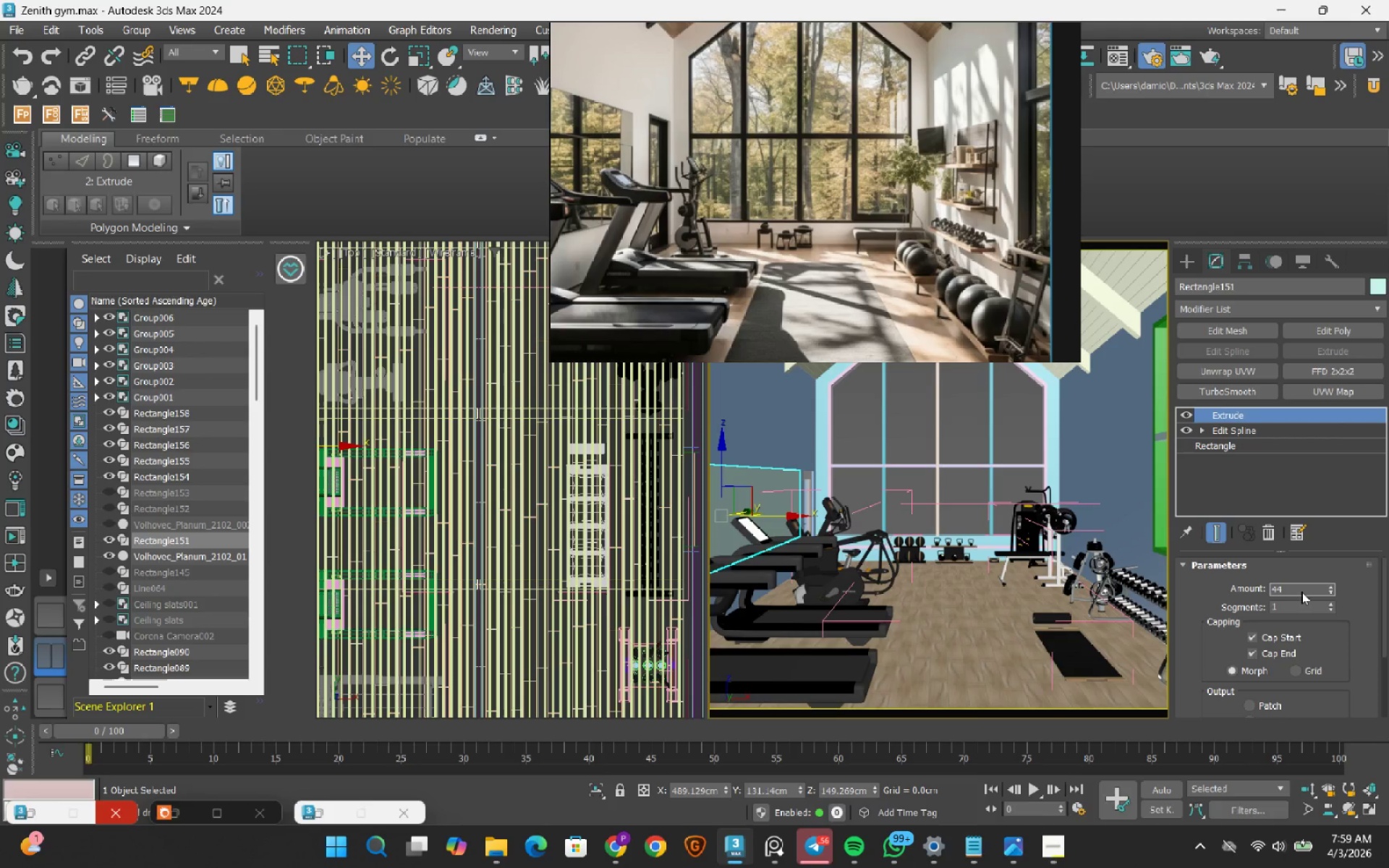 
key(Backspace)
 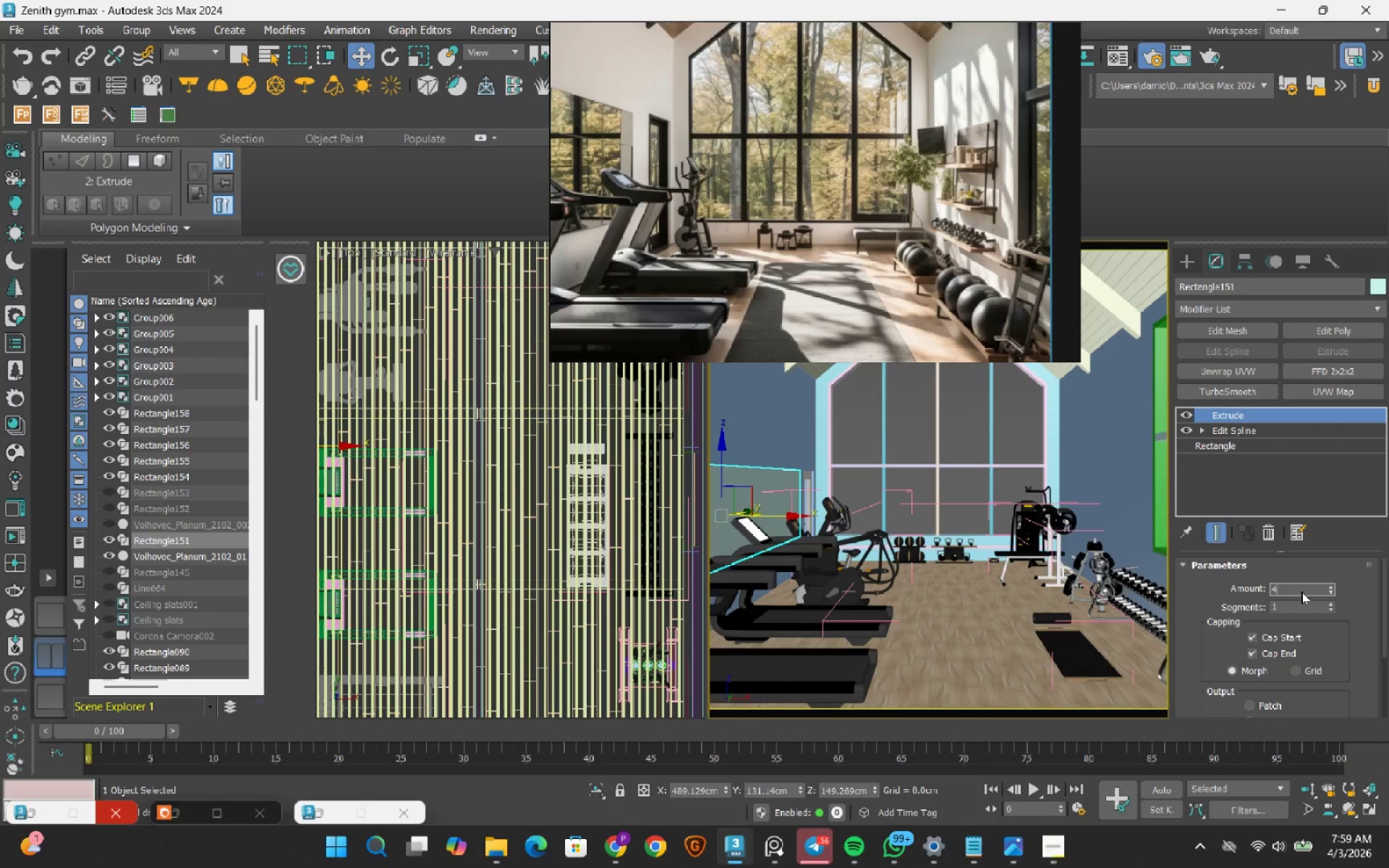 
key(Backspace)
 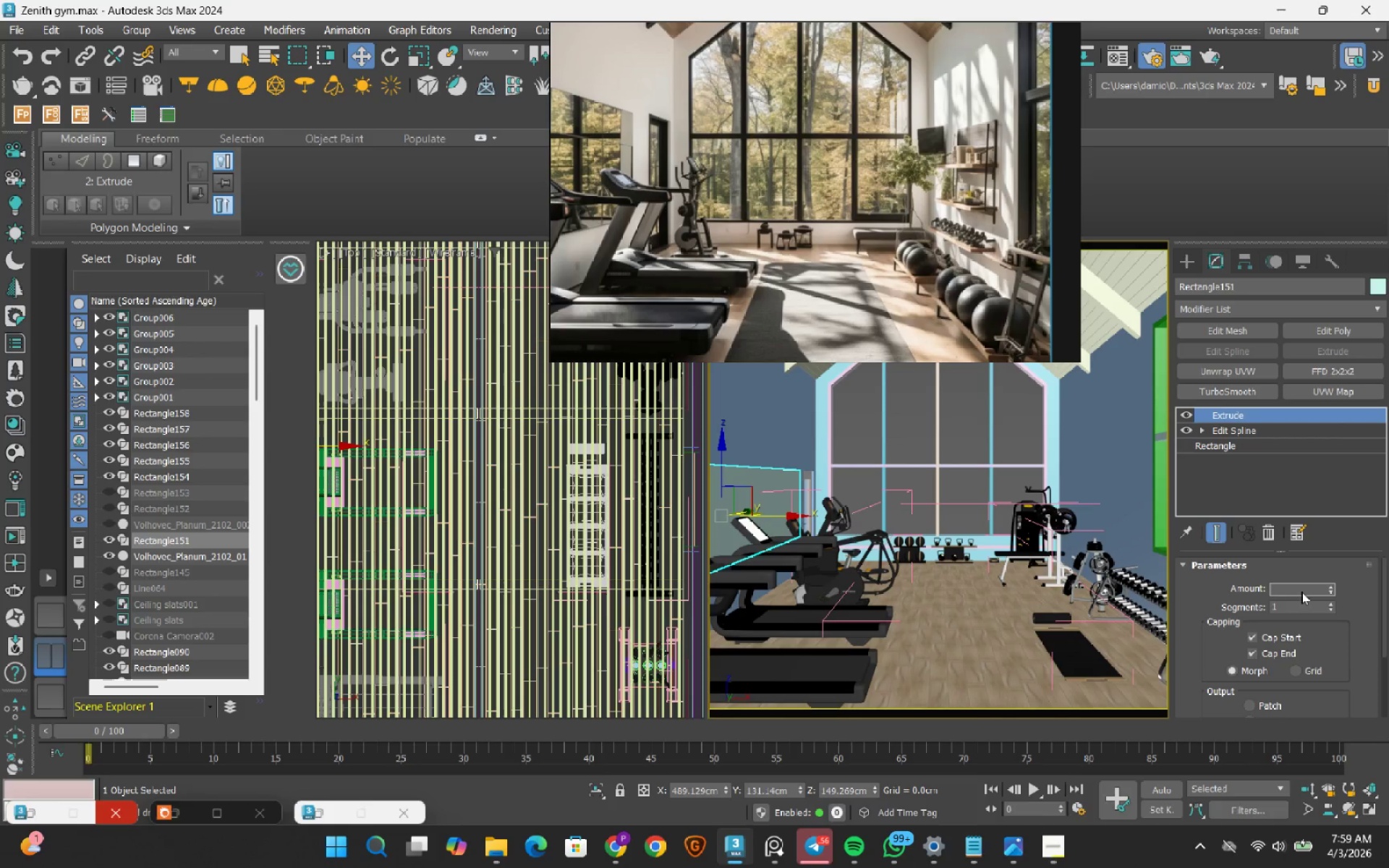 
key(Numpad4)
 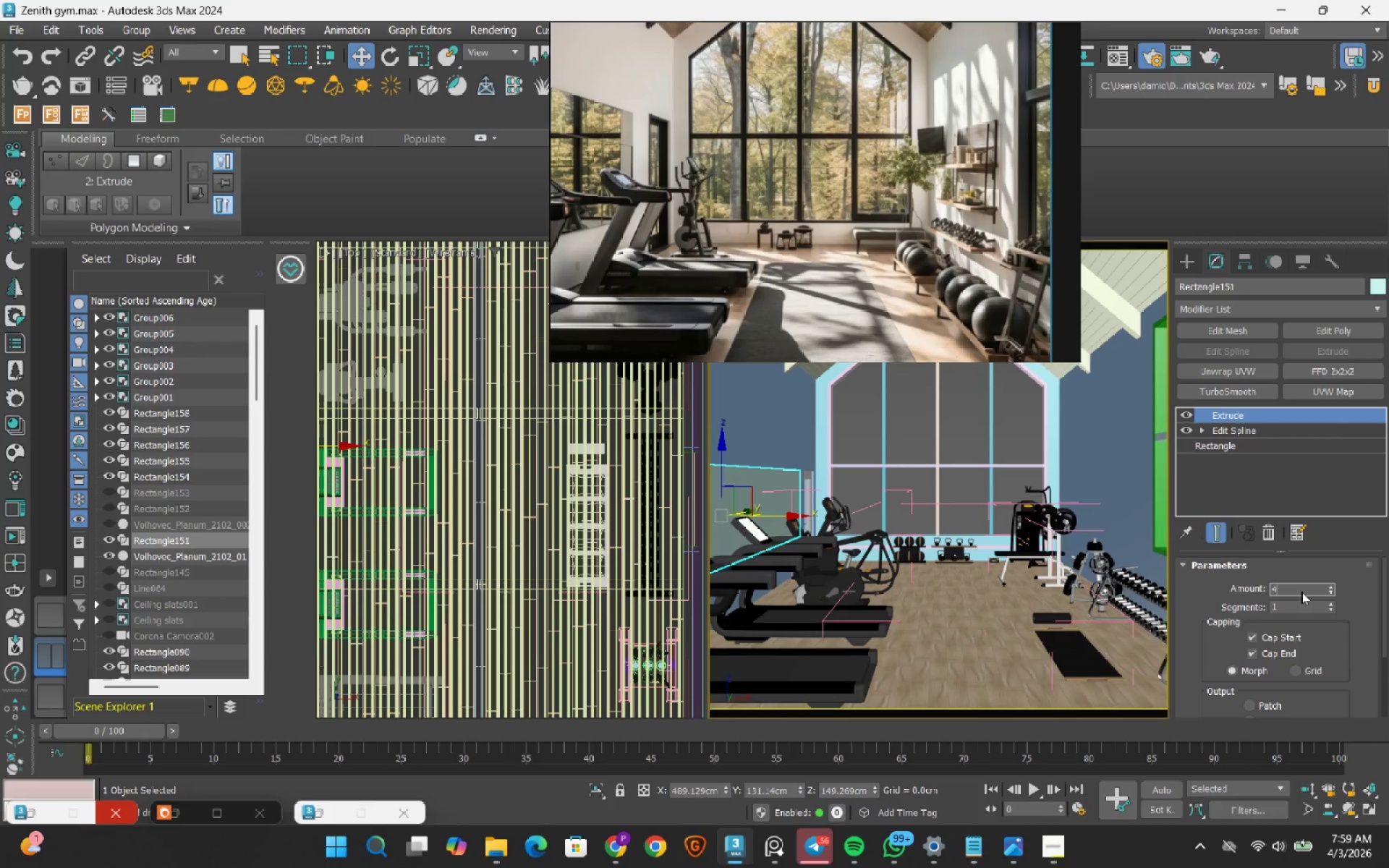 
key(NumpadEnter)
 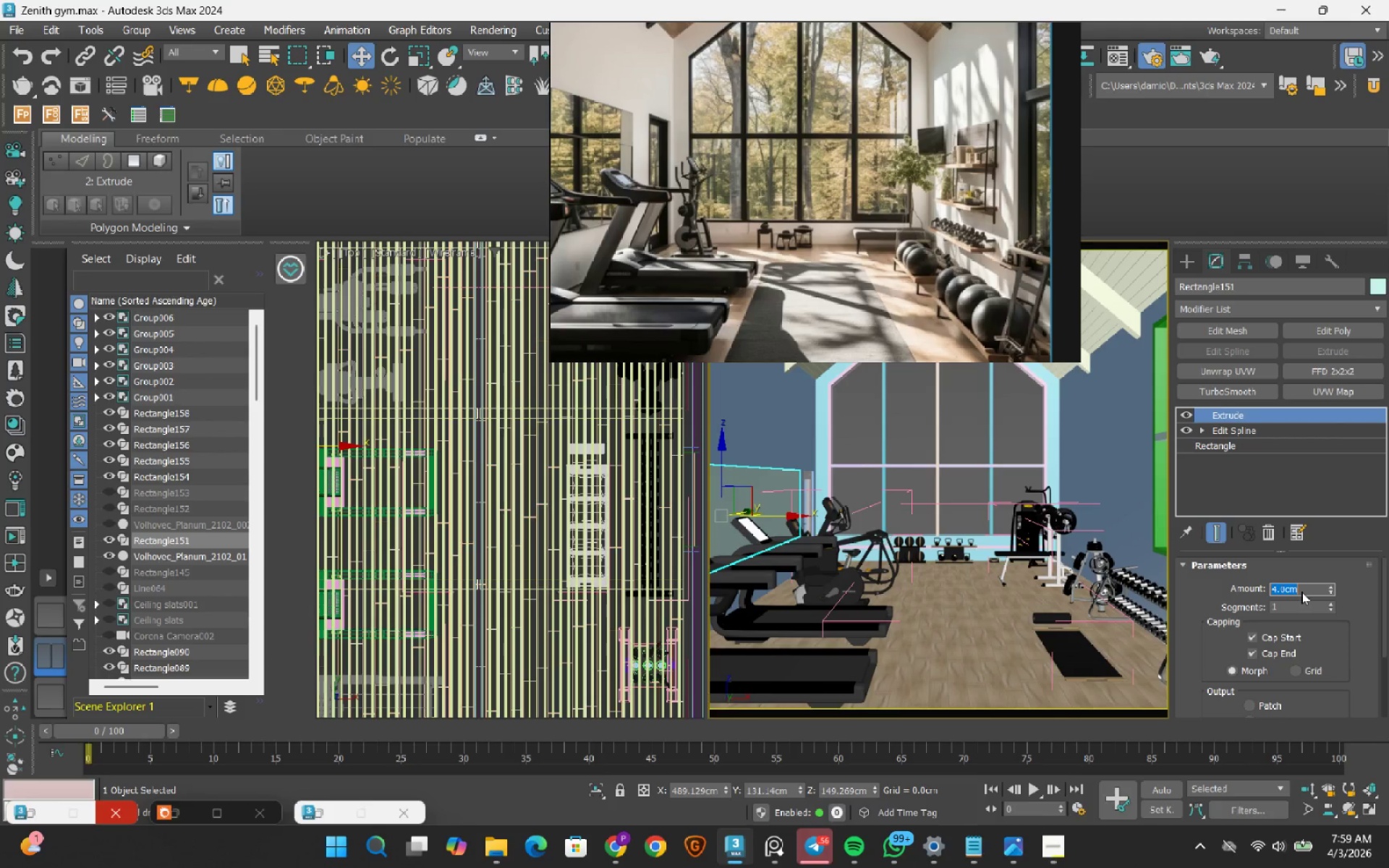 
wait(11.83)
 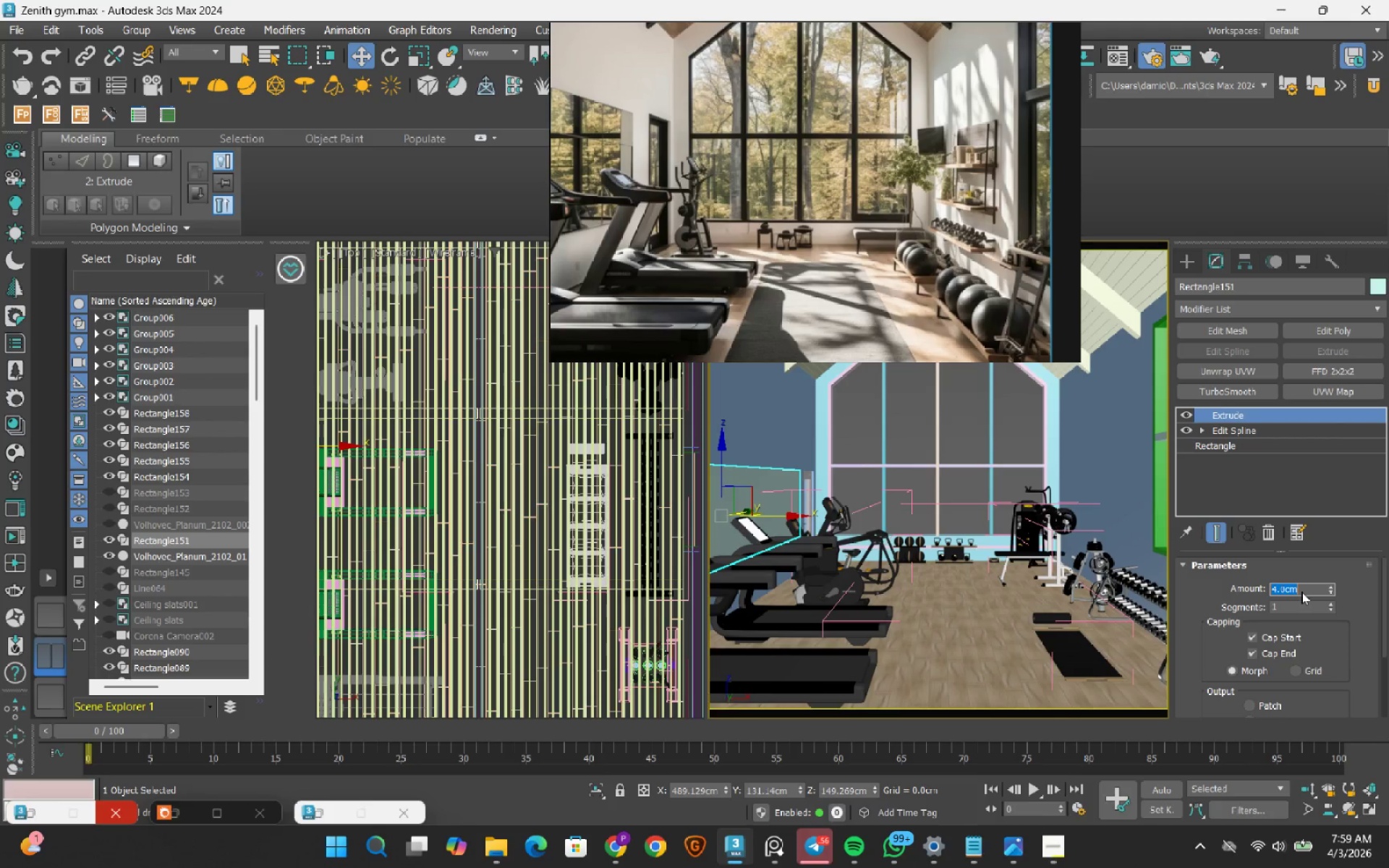 
left_click([59, 616])
 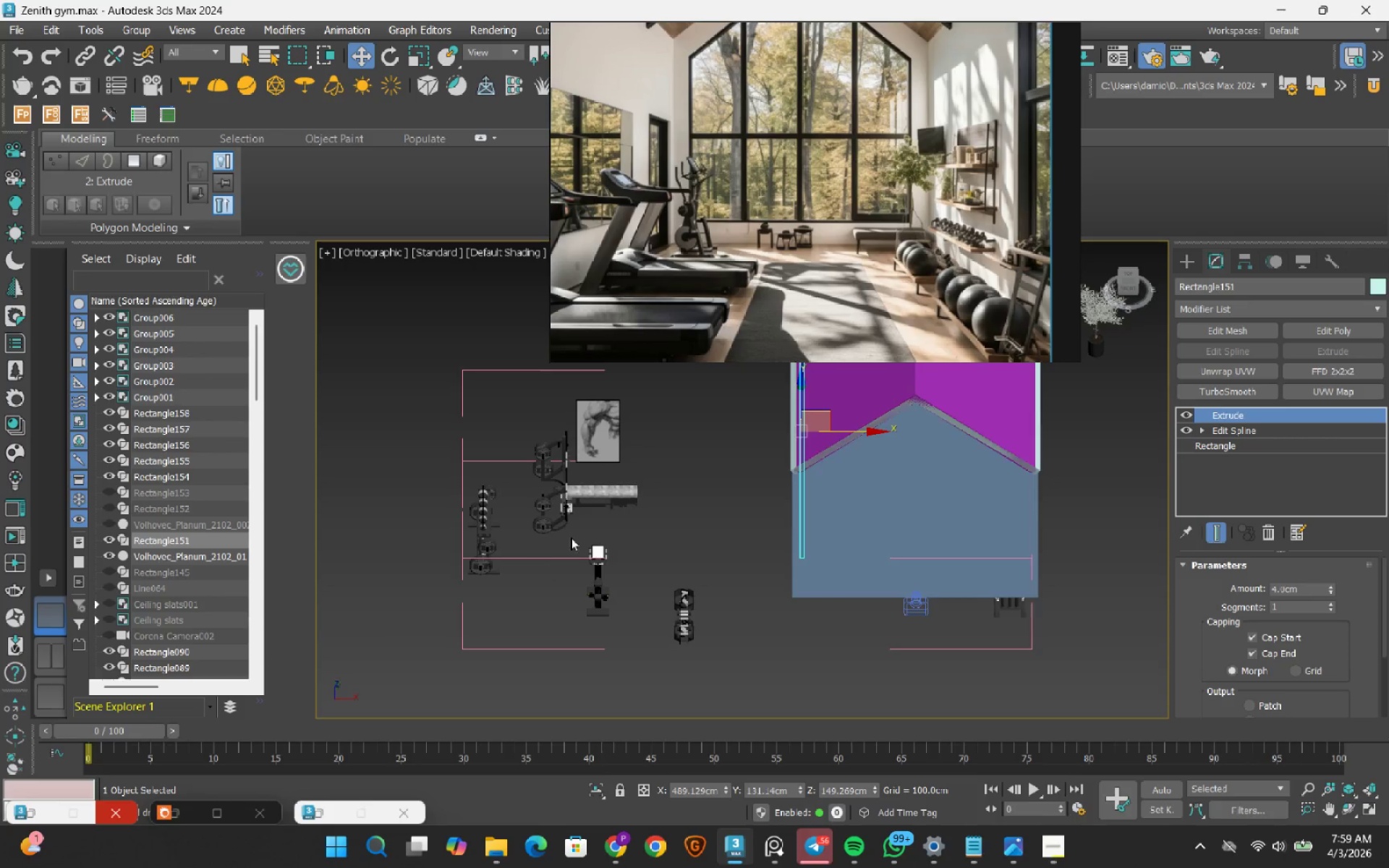 
scroll: coordinate [577, 517], scroll_direction: none, amount: 0.0
 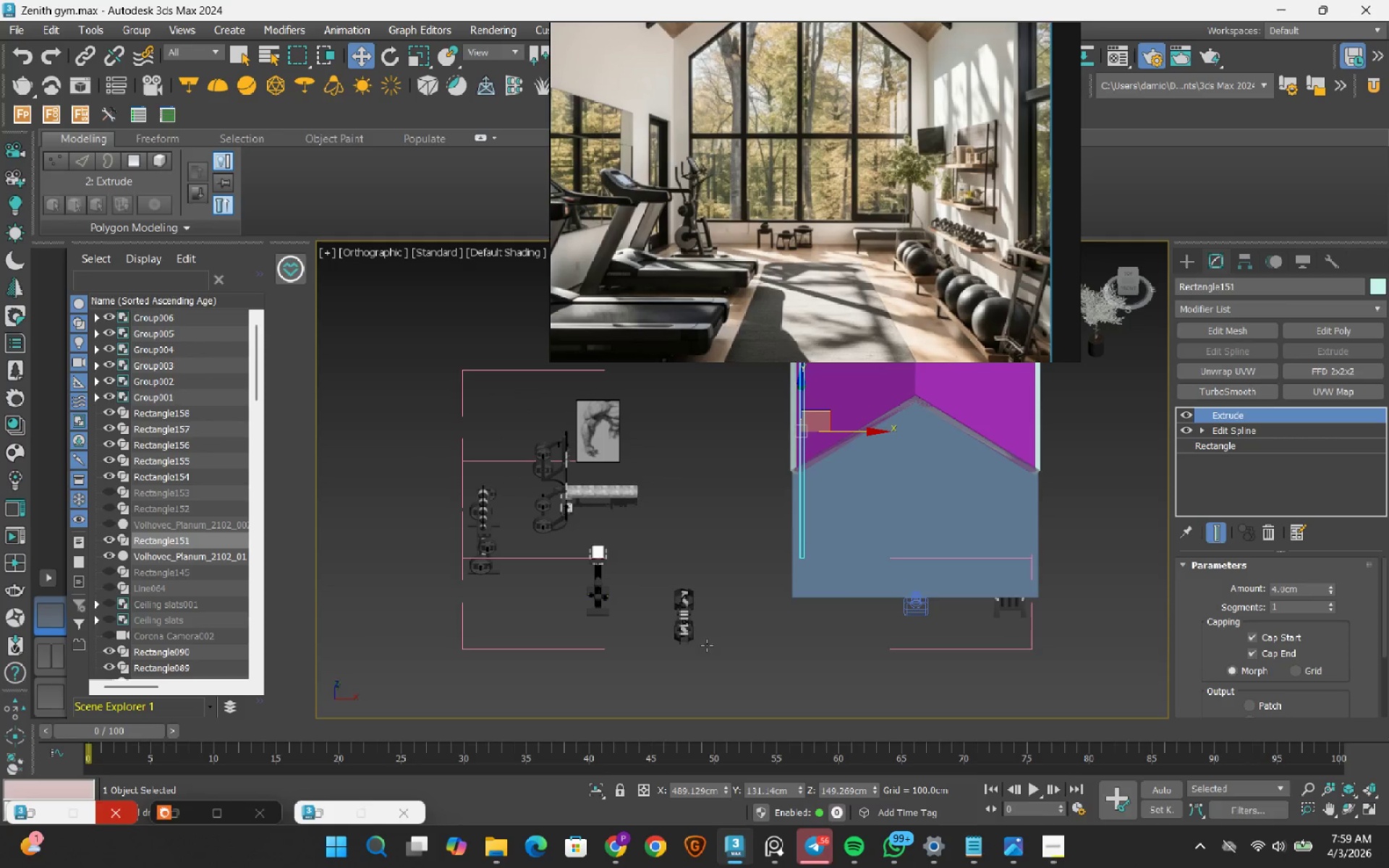 
left_click_drag(start_coordinate=[715, 656], to_coordinate=[442, 472])
 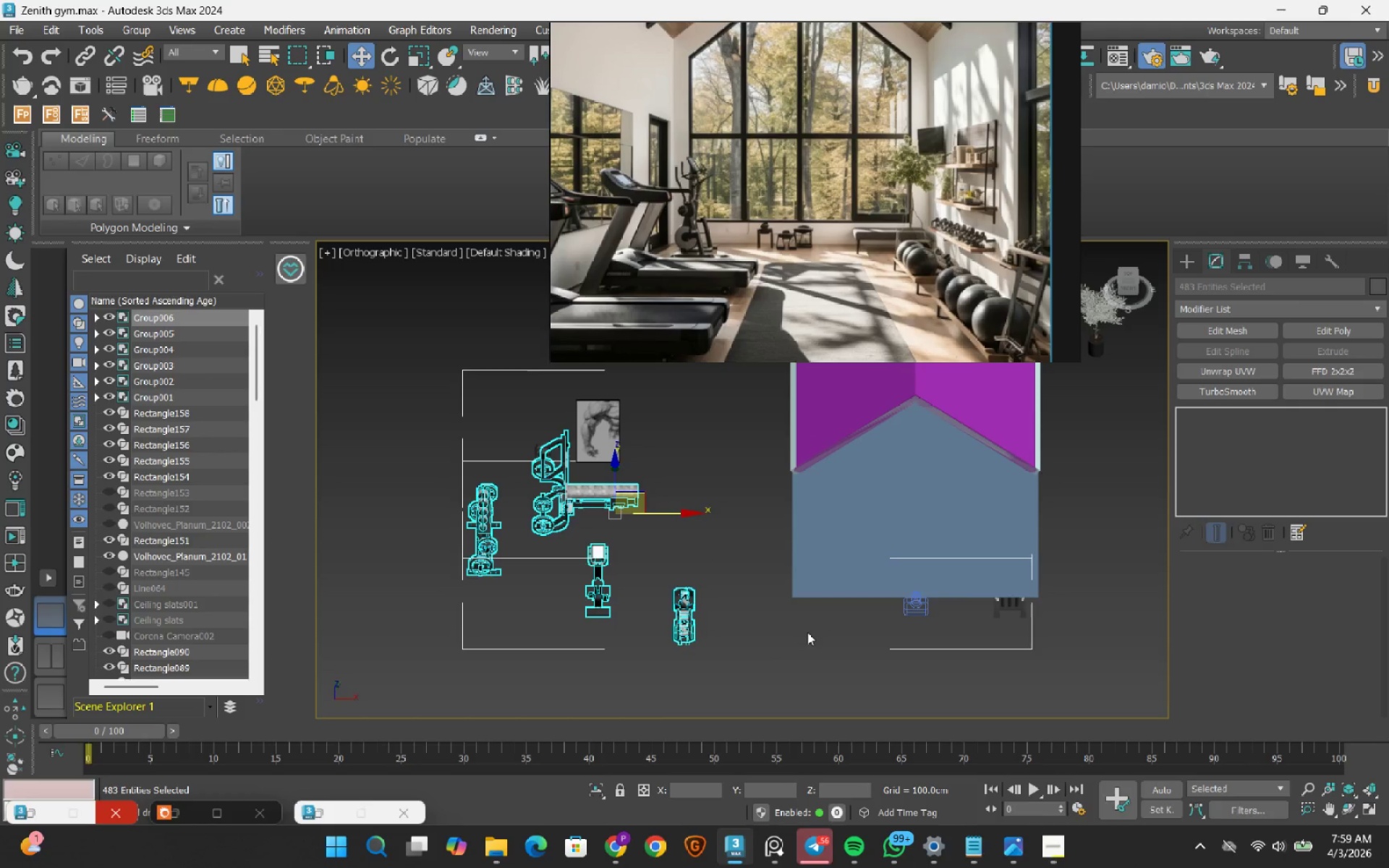 
hold_key(key=AltRight, duration=0.94)
left_click_drag(start_coordinate=[973, 696], to_coordinate=[890, 614])
 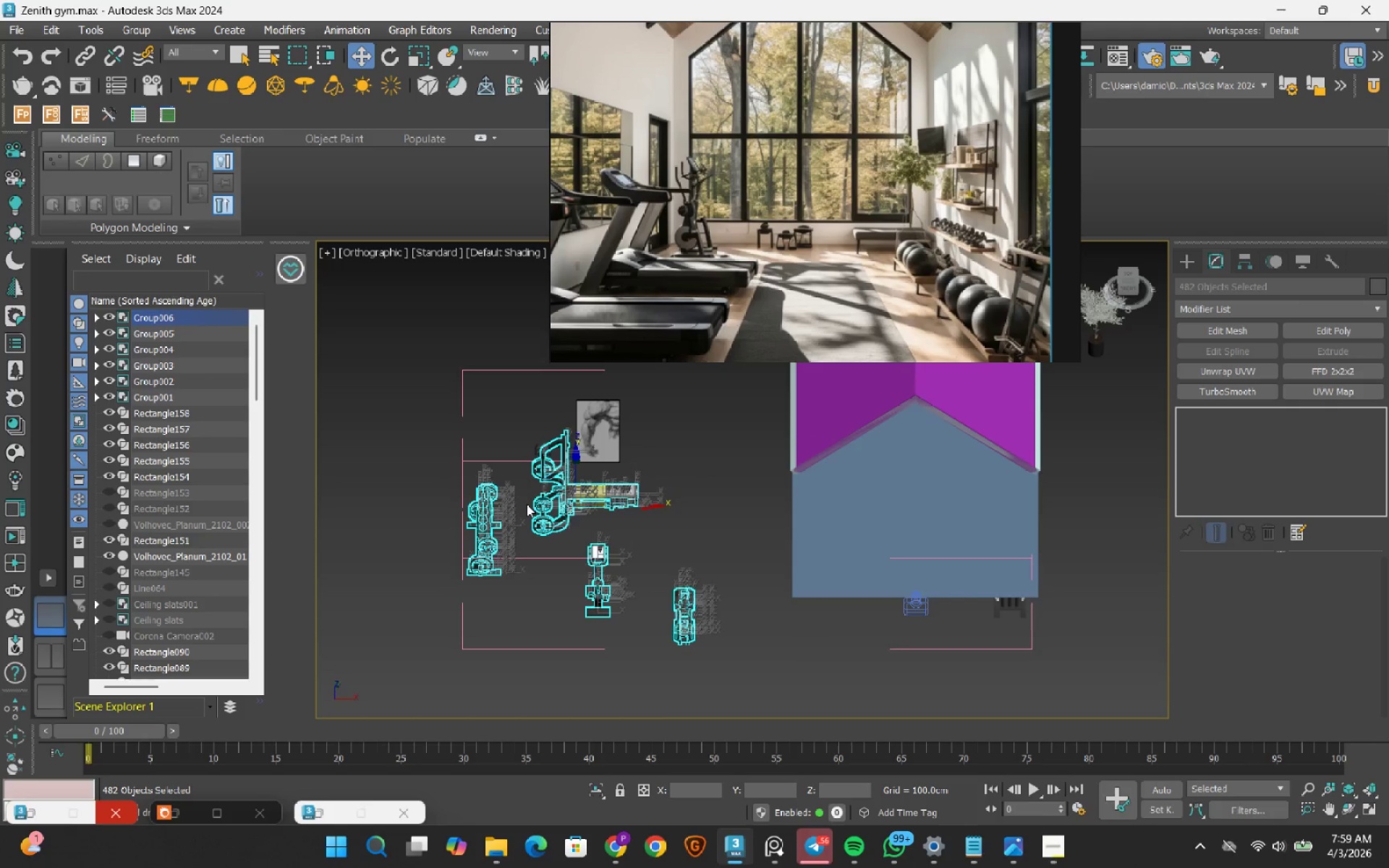 
key(Delete)
 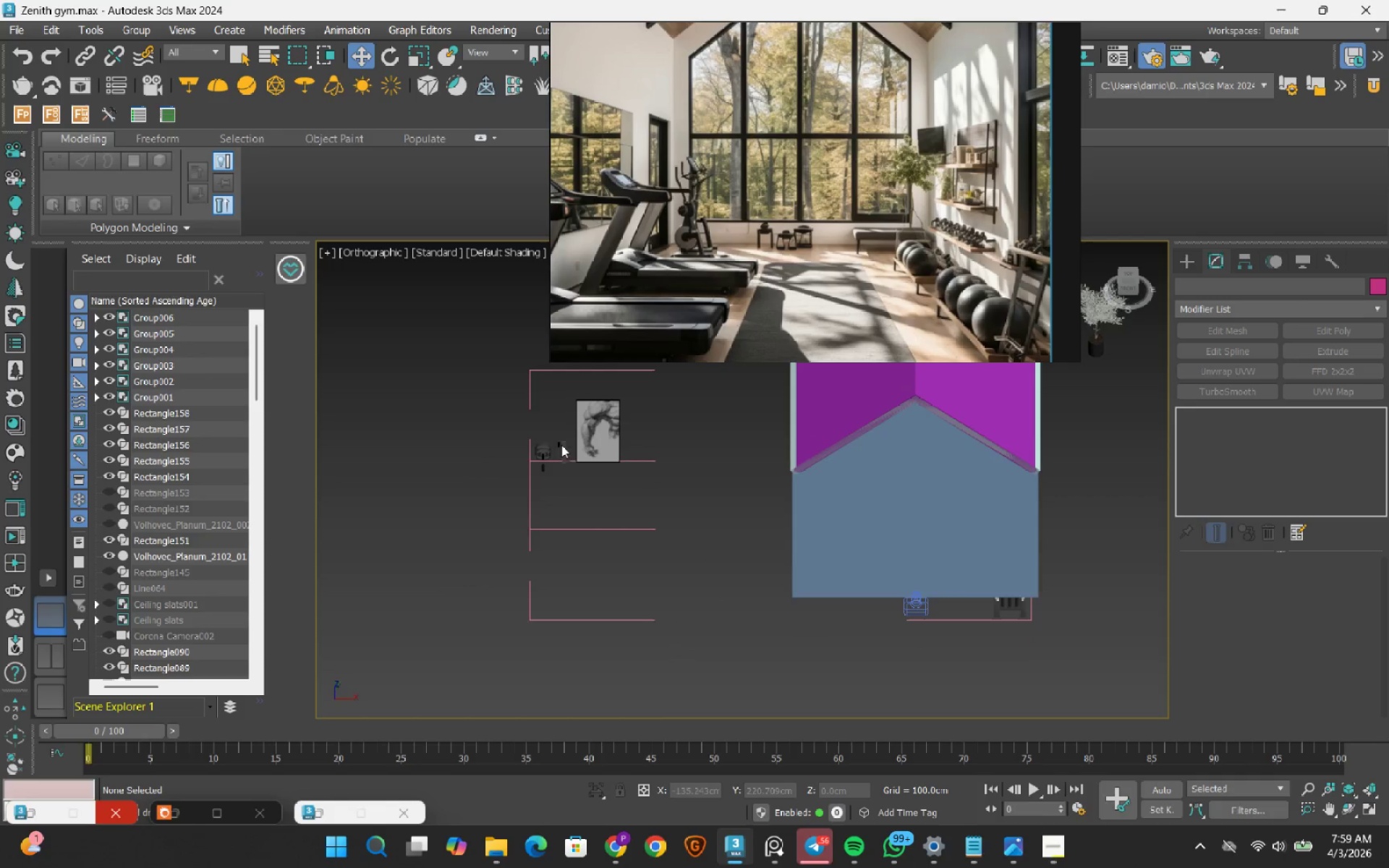 
scroll: coordinate [555, 427], scroll_direction: up, amount: 3.0
 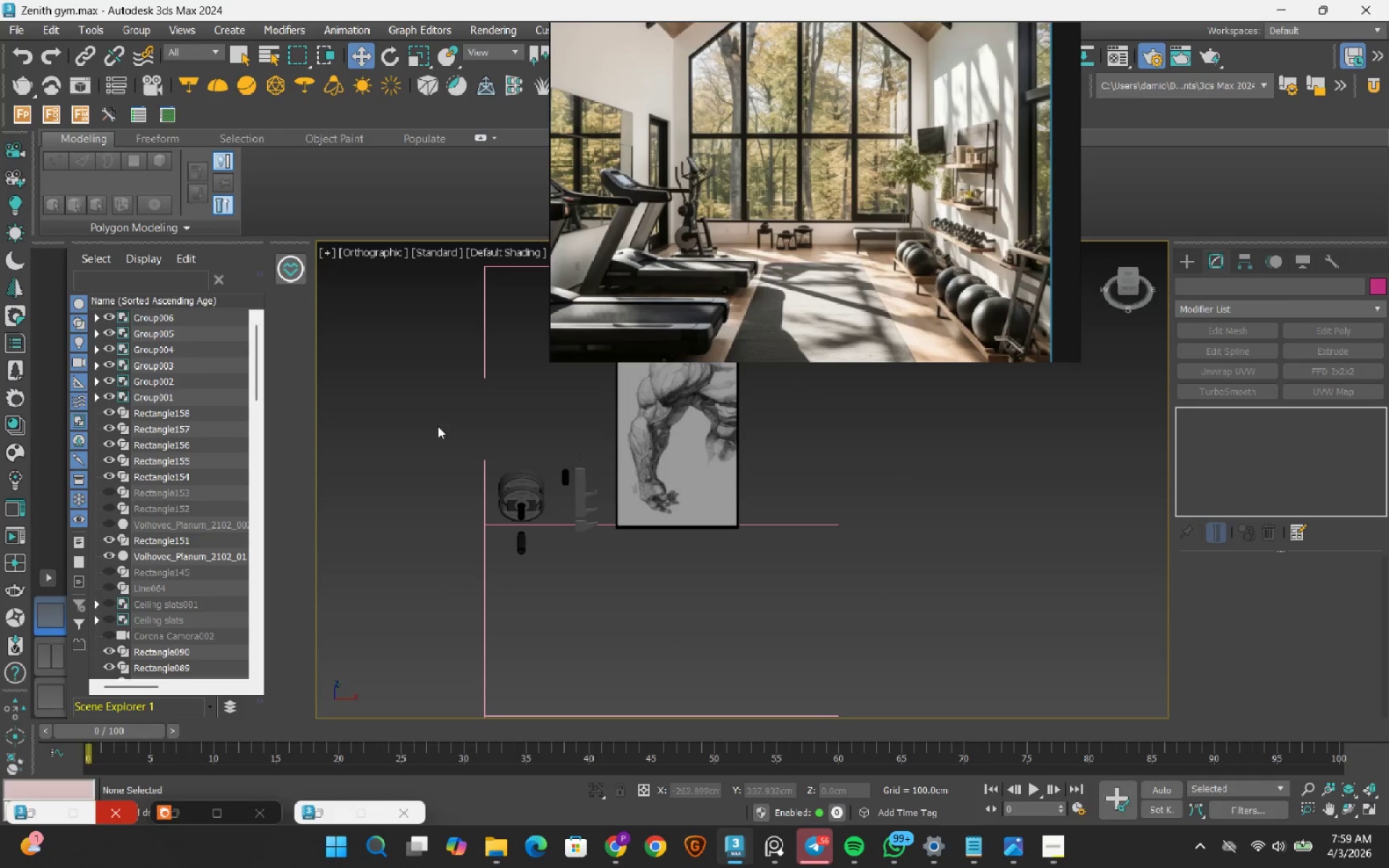 
left_click_drag(start_coordinate=[436, 425], to_coordinate=[598, 603])
 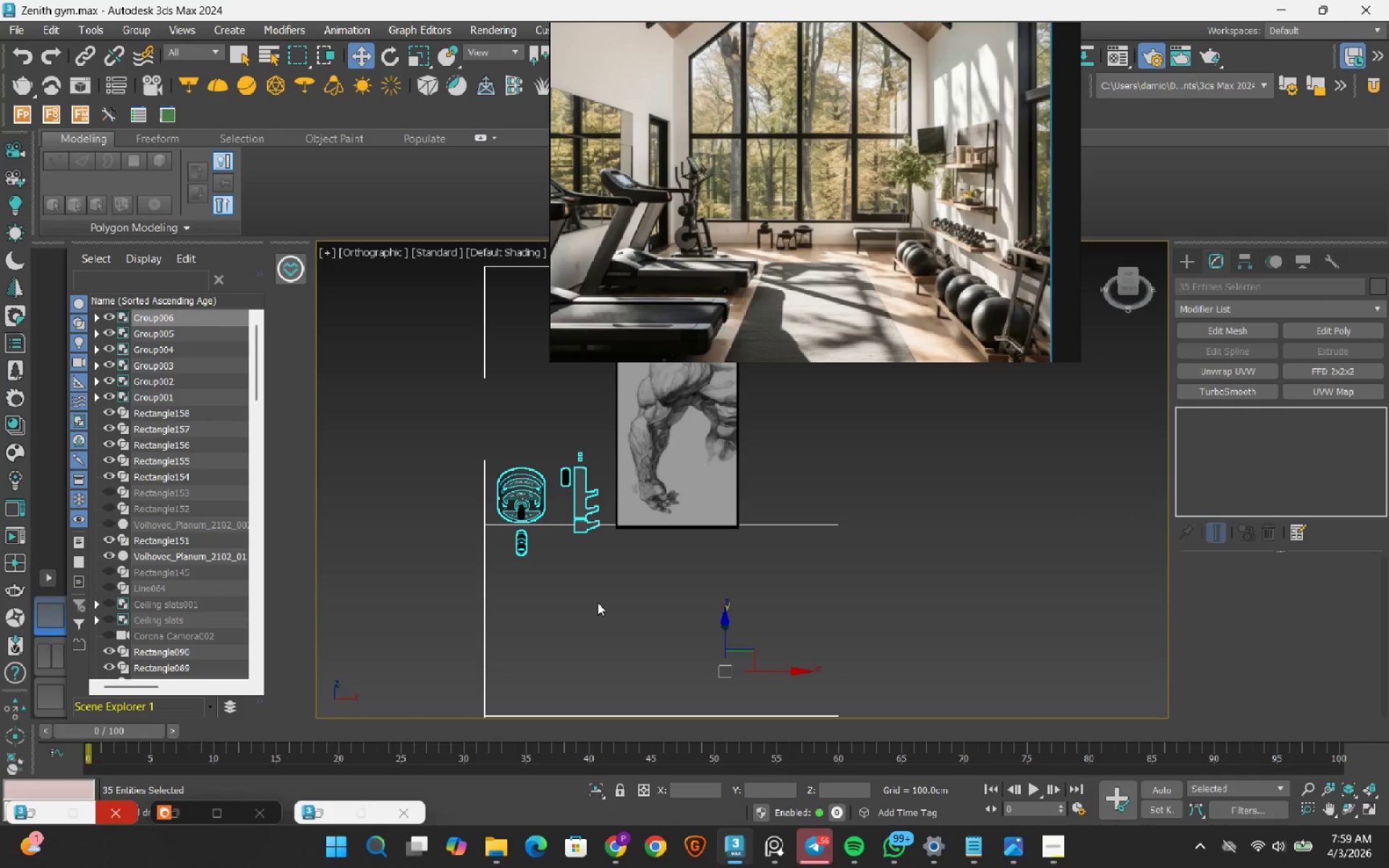 
hold_key(key=AltRight, duration=0.66)
left_click_drag(start_coordinate=[598, 600], to_coordinate=[465, 652])
 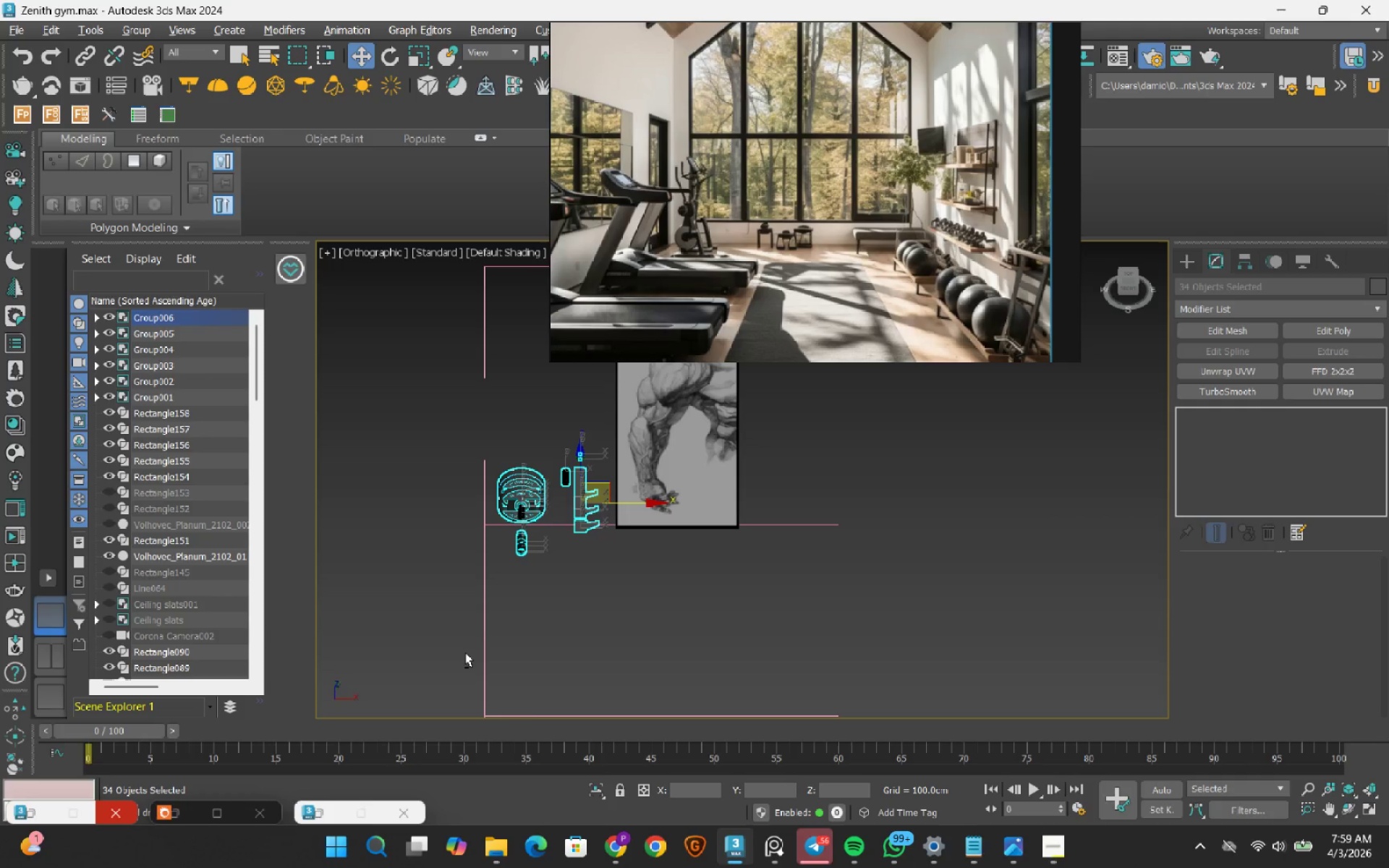 
hold_key(key=AltRight, duration=17.03)
 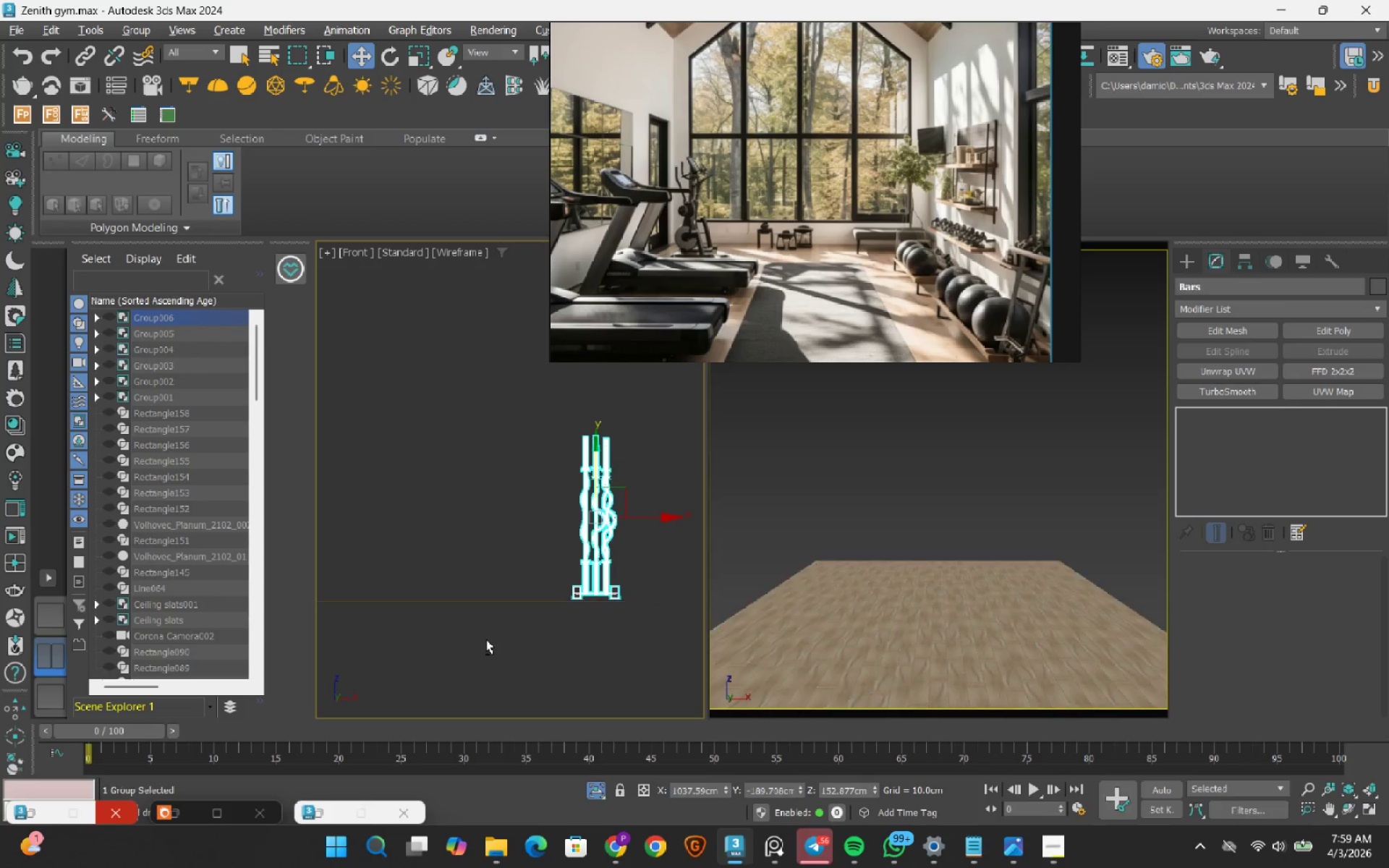 
key(Delete)
 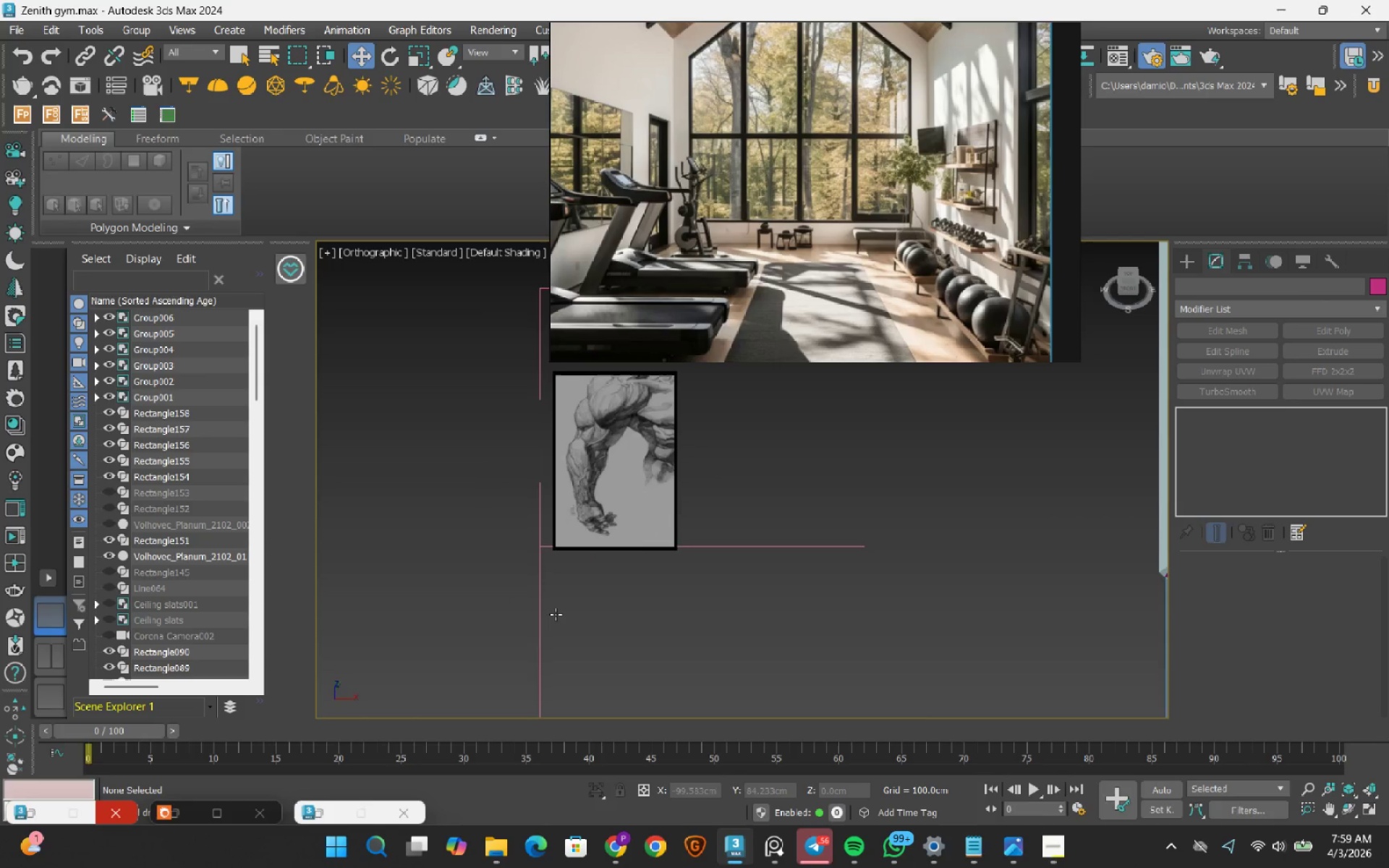 
scroll: coordinate [556, 615], scroll_direction: down, amount: 4.0
 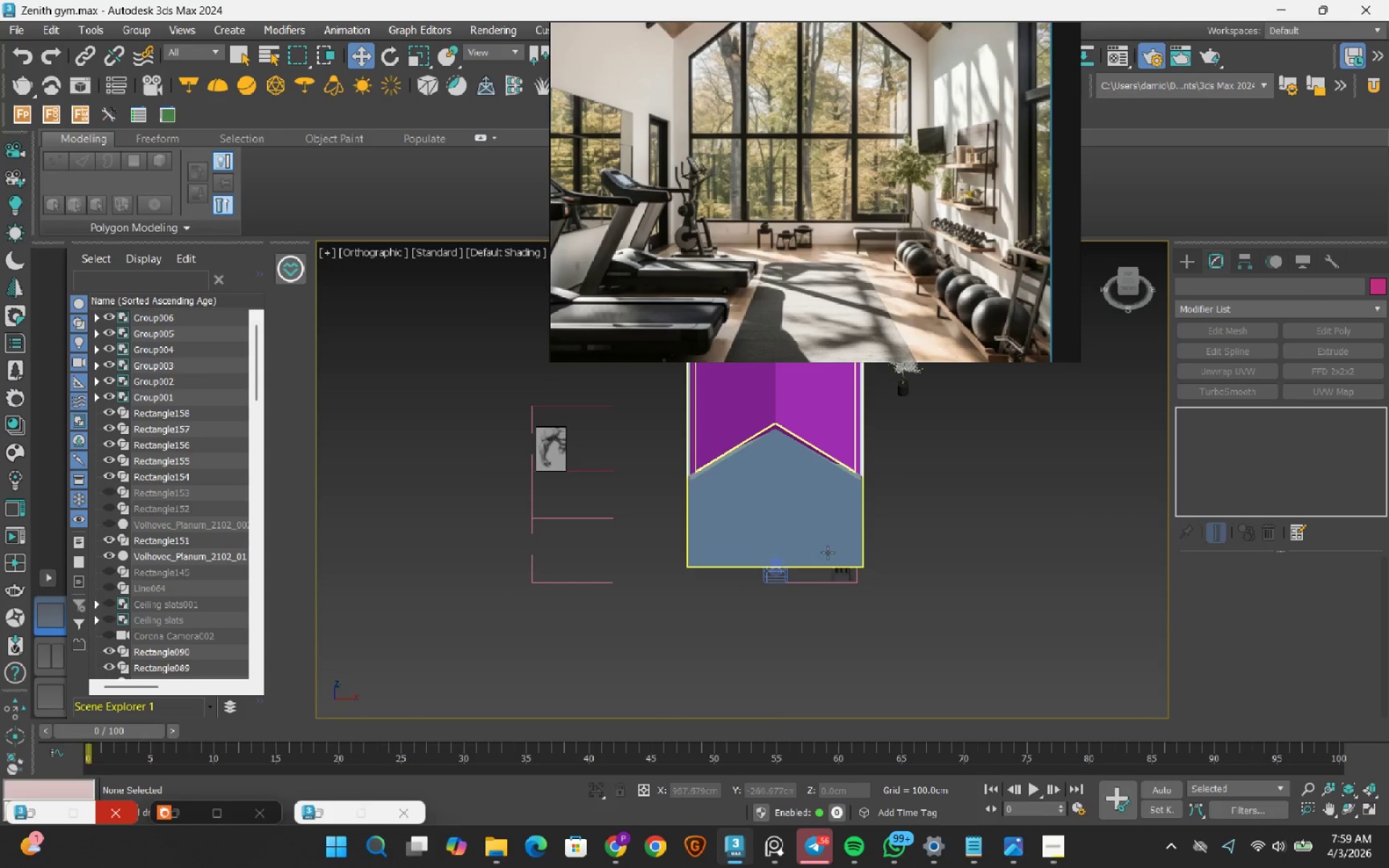 
scroll: coordinate [861, 572], scroll_direction: up, amount: 3.0
 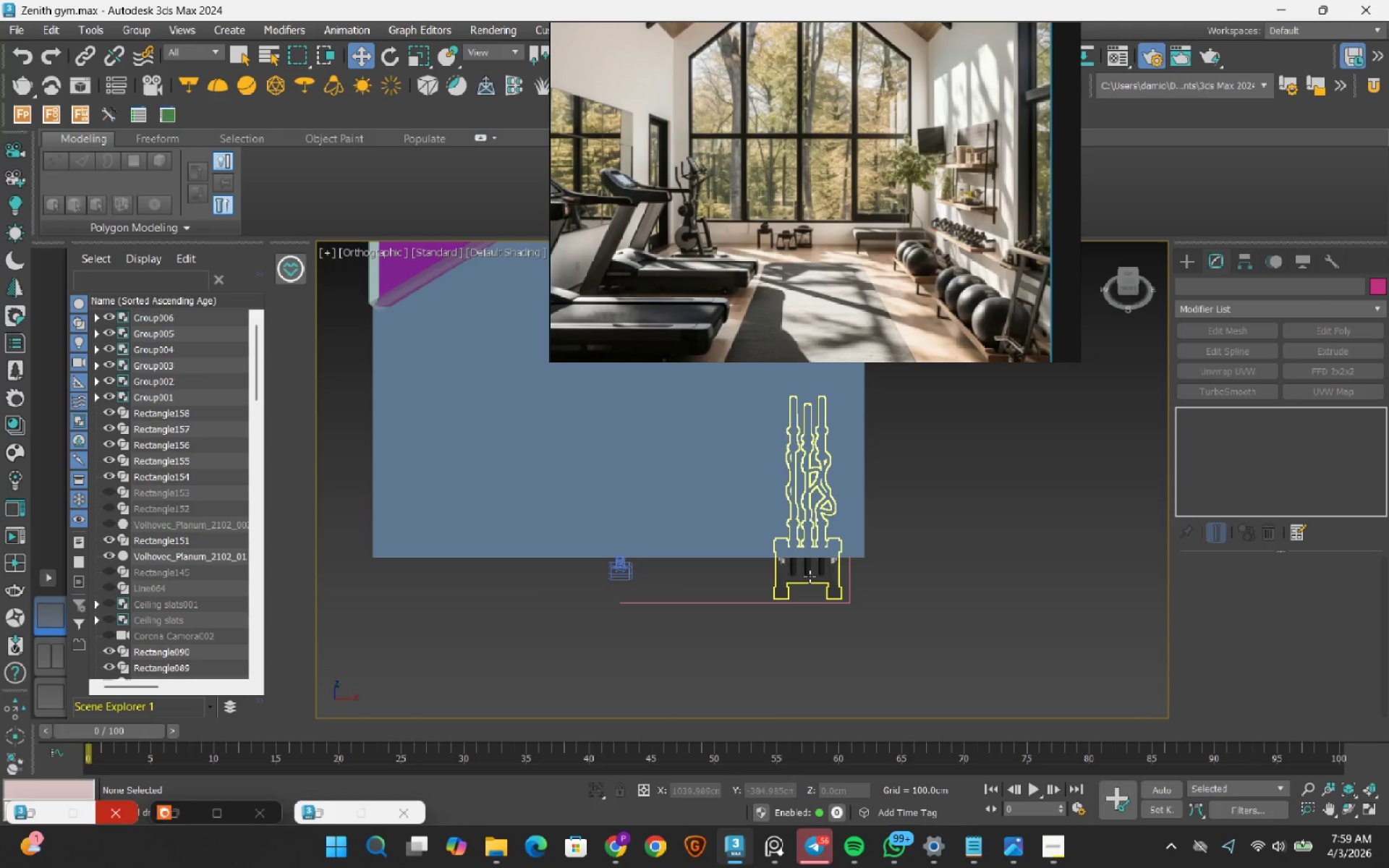 
left_click([810, 576])
 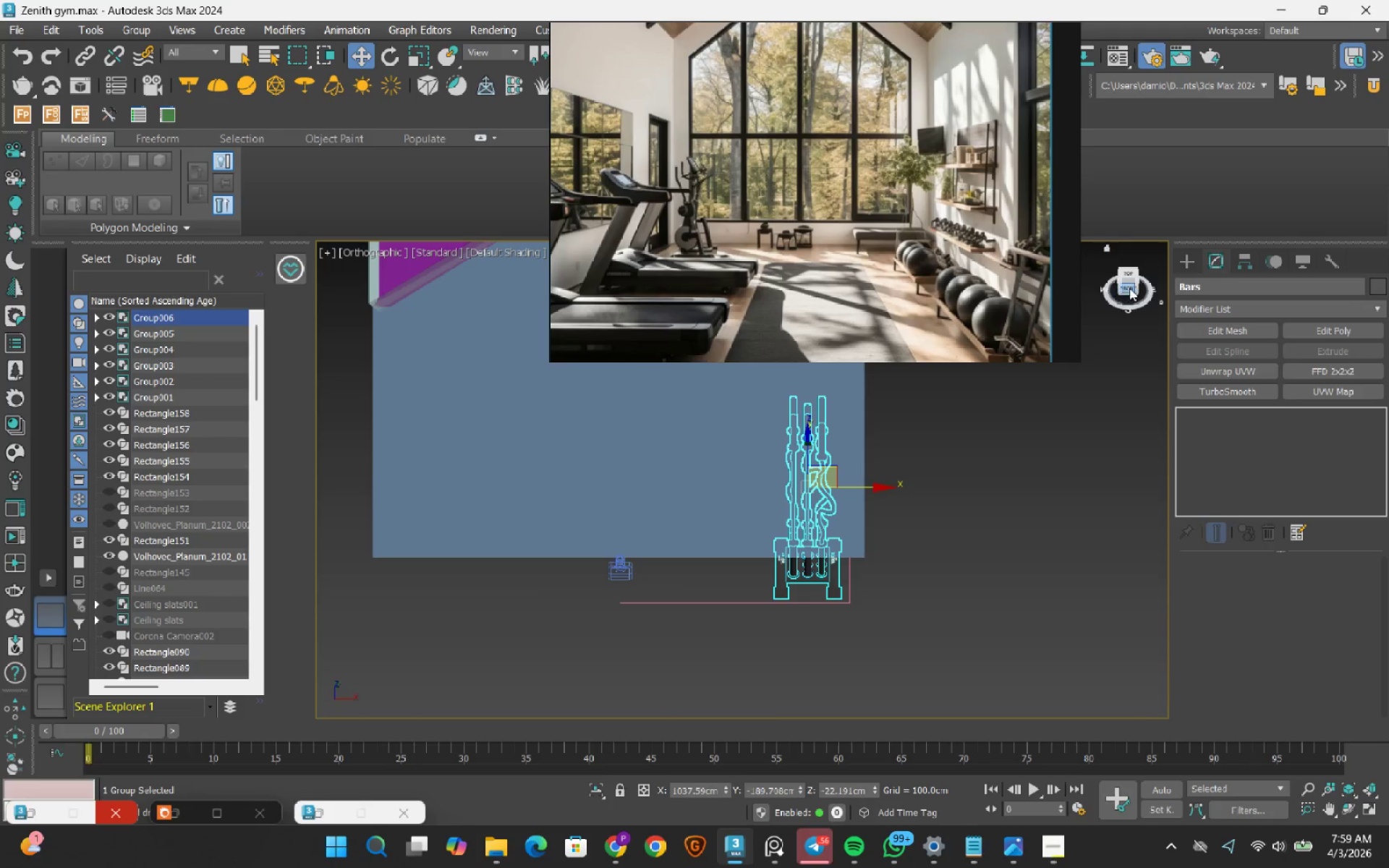 
left_click([1129, 288])
 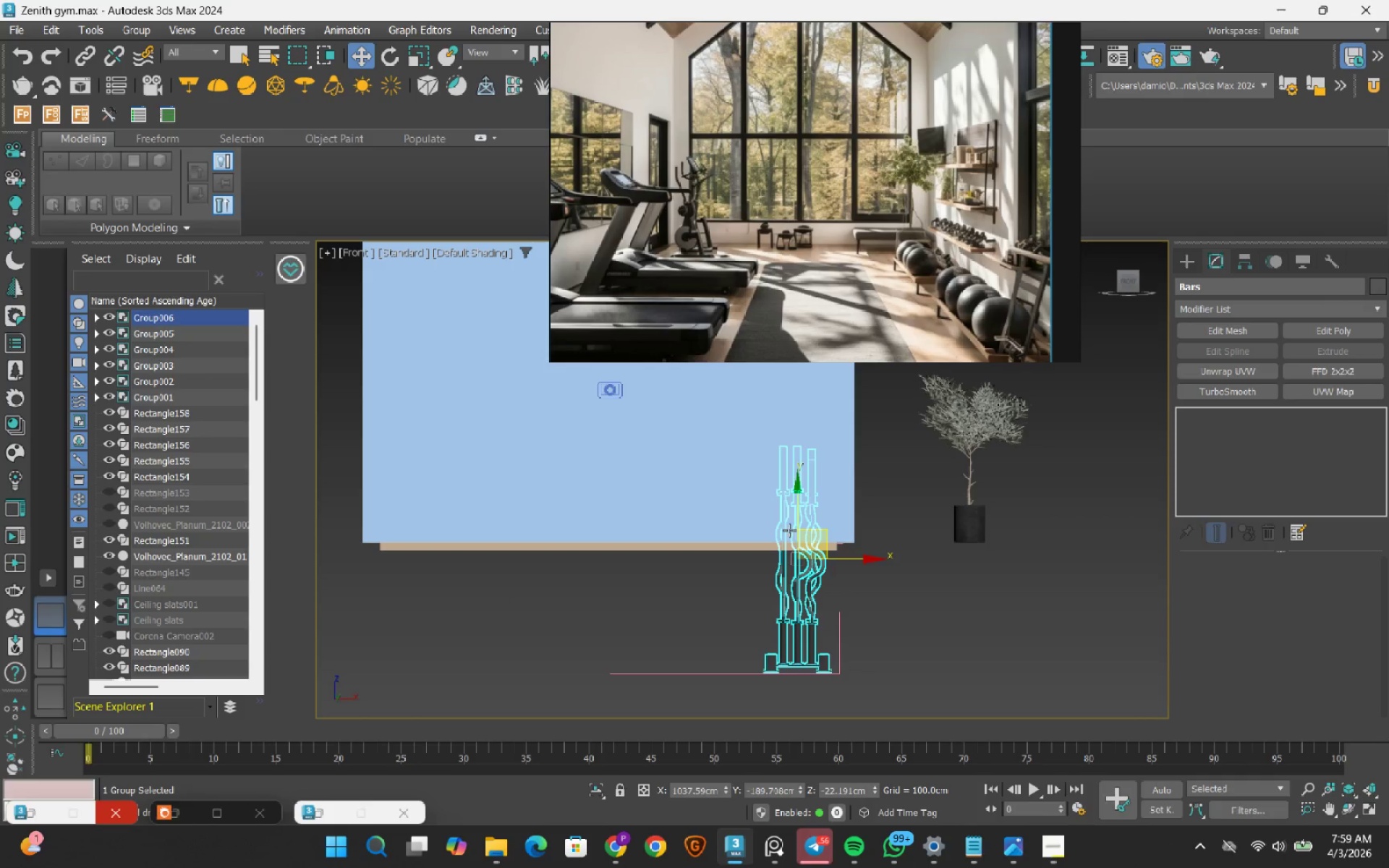 
left_click_drag(start_coordinate=[797, 509], to_coordinate=[815, 376])
 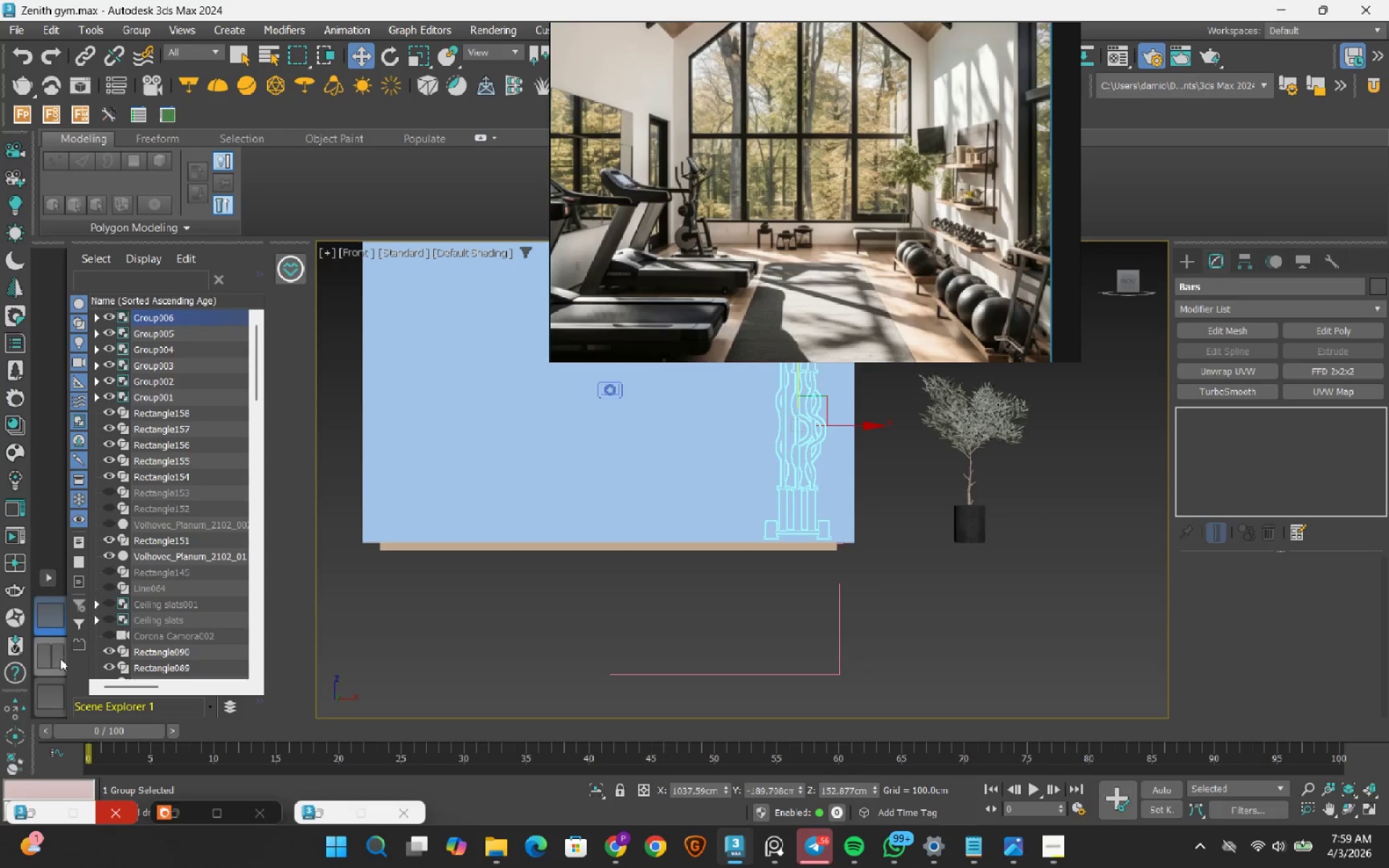 
left_click([43, 665])
 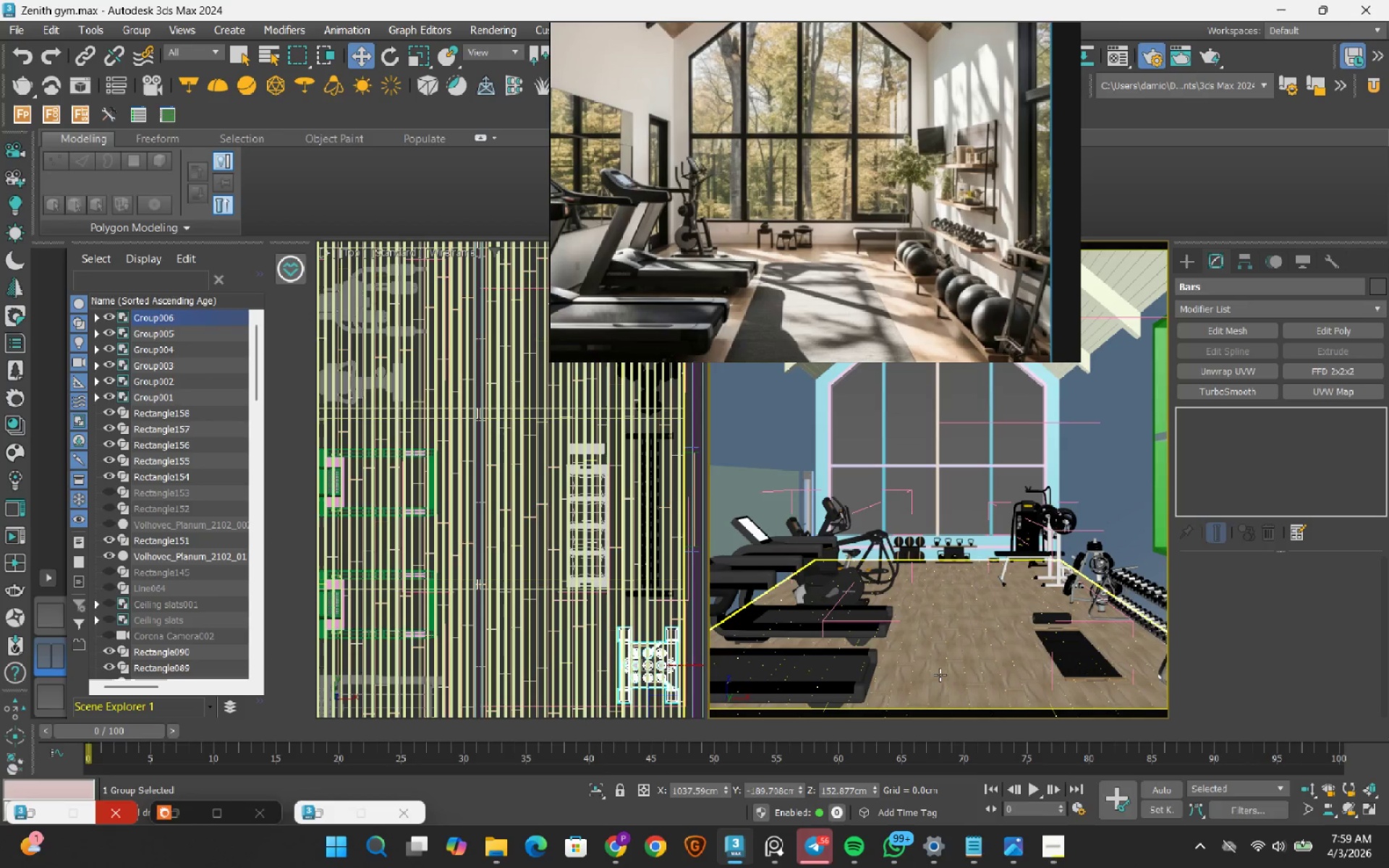 
hold_key(key=ControlRight, duration=0.47)
left_click([940, 675])
 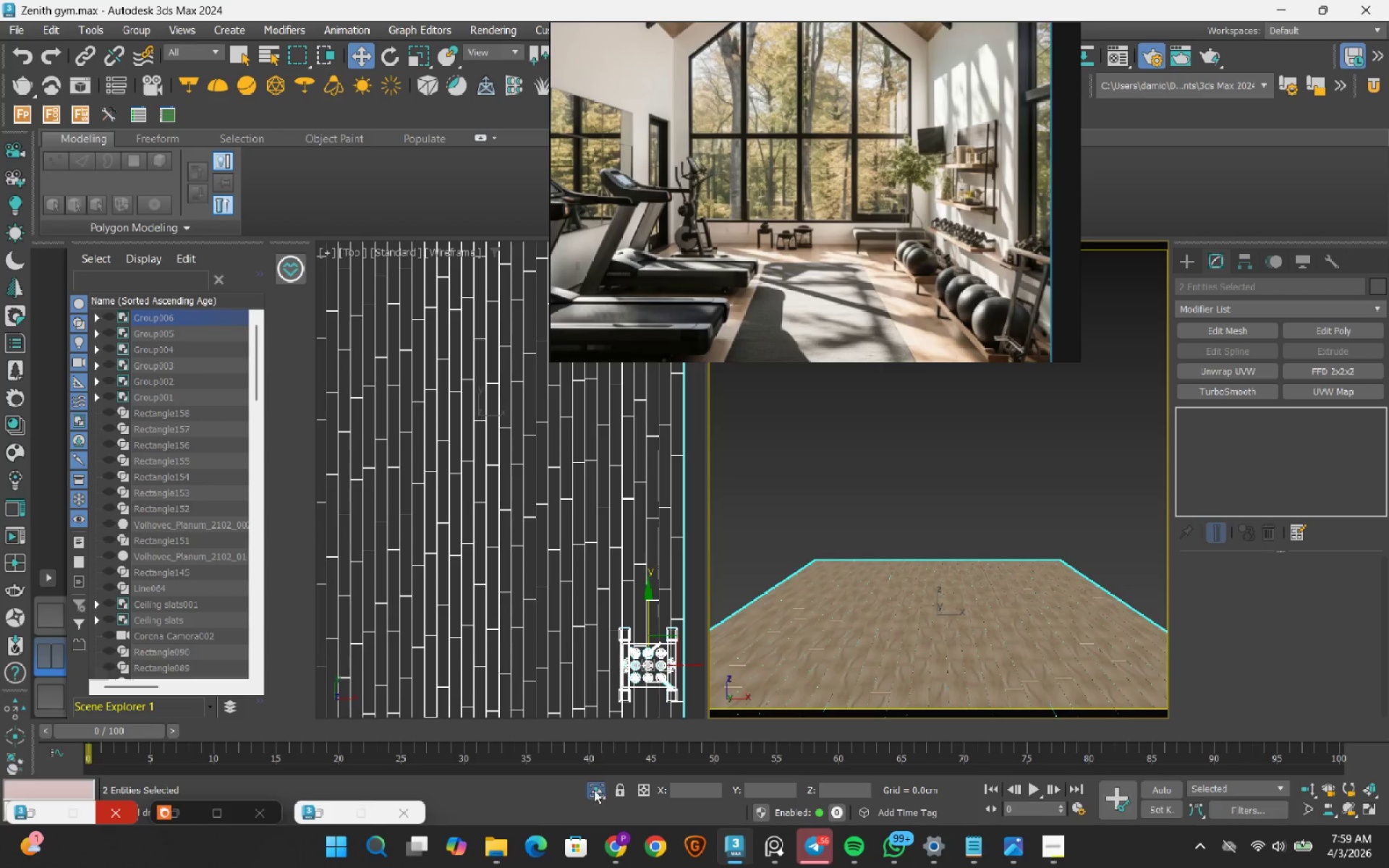 
scroll: coordinate [569, 582], scroll_direction: down, amount: 3.0
 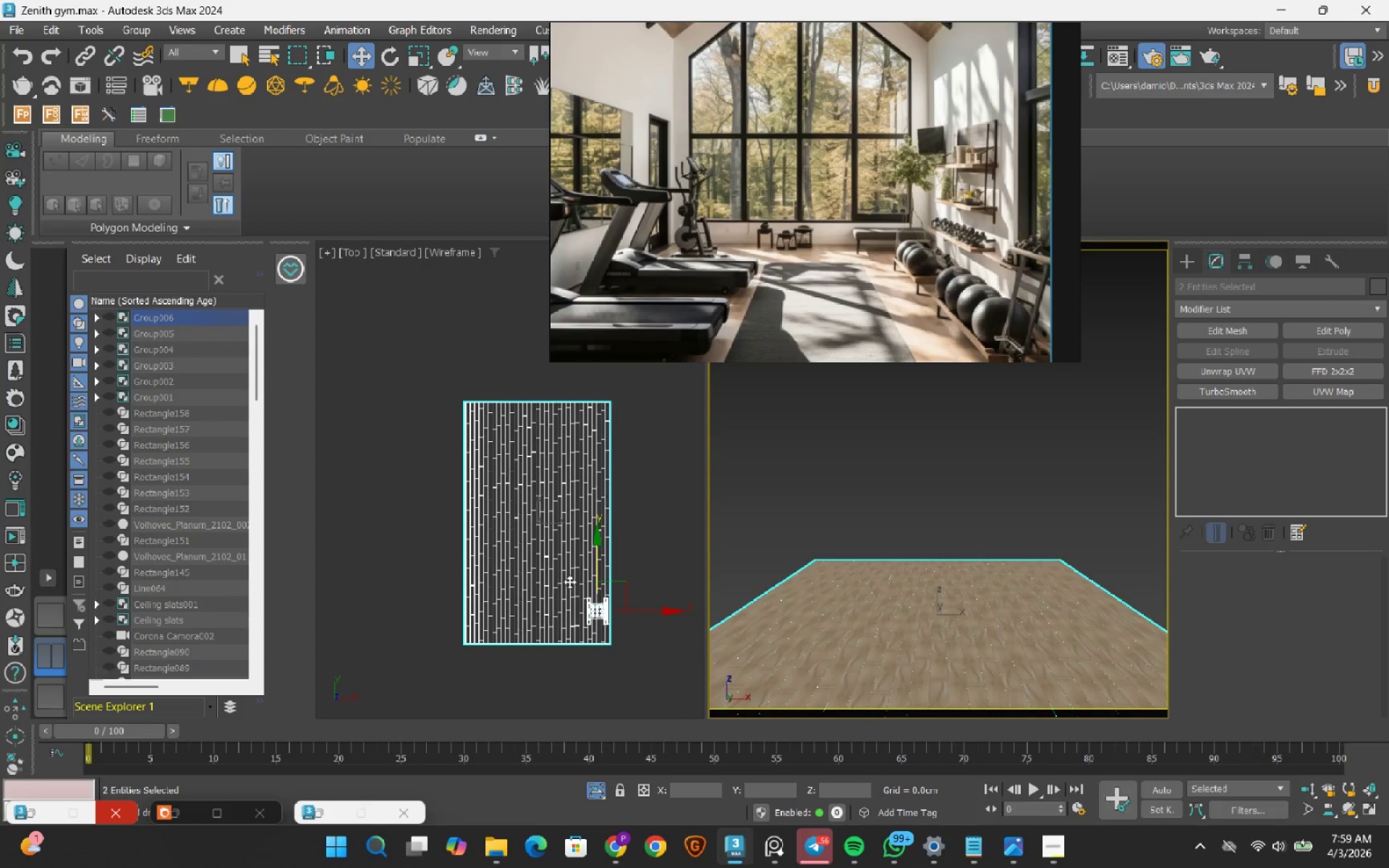 
type(fz)
 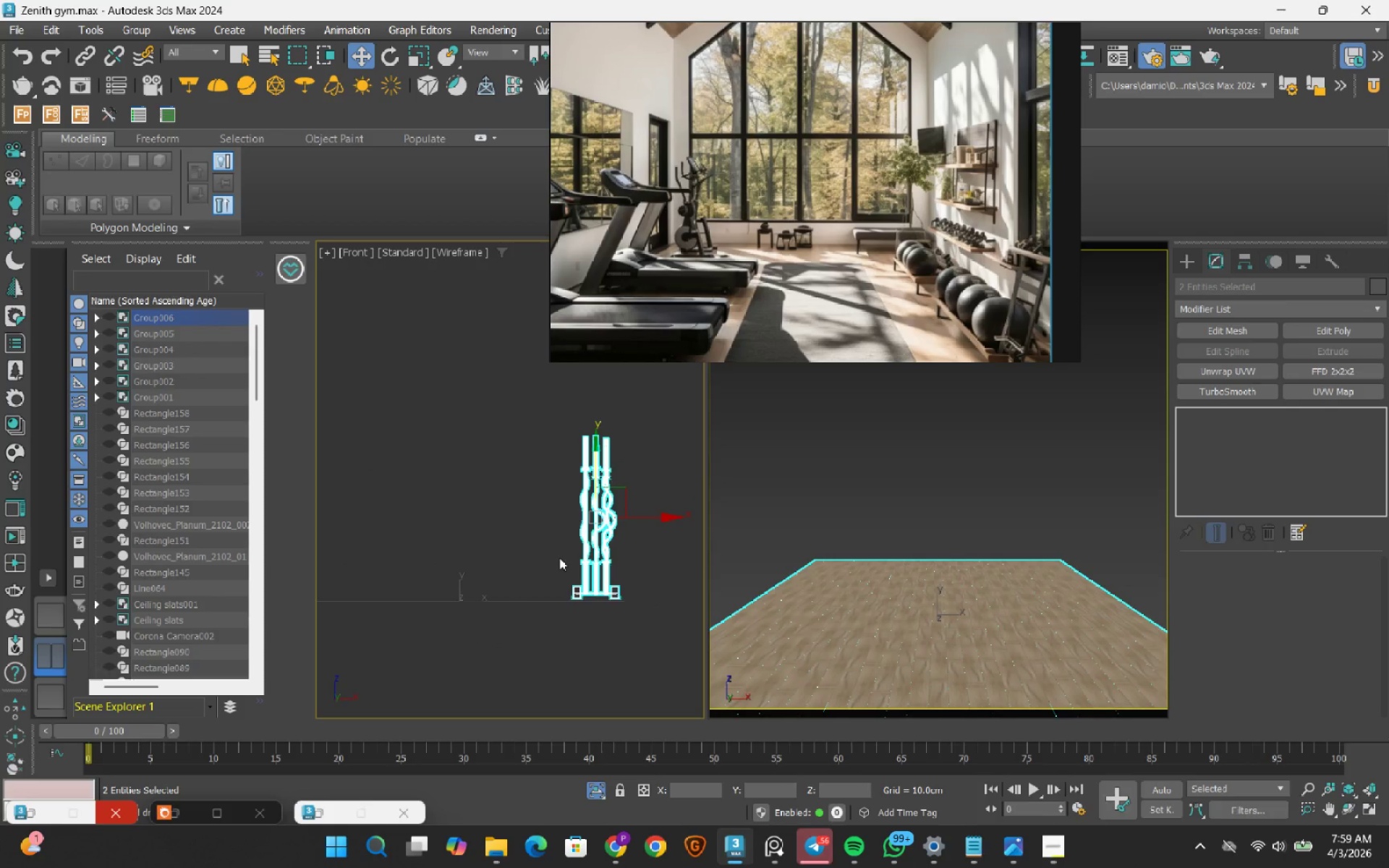 
hold_key(key=AltRight, duration=0.61)
left_click_drag(start_coordinate=[522, 553], to_coordinate=[486, 638])
 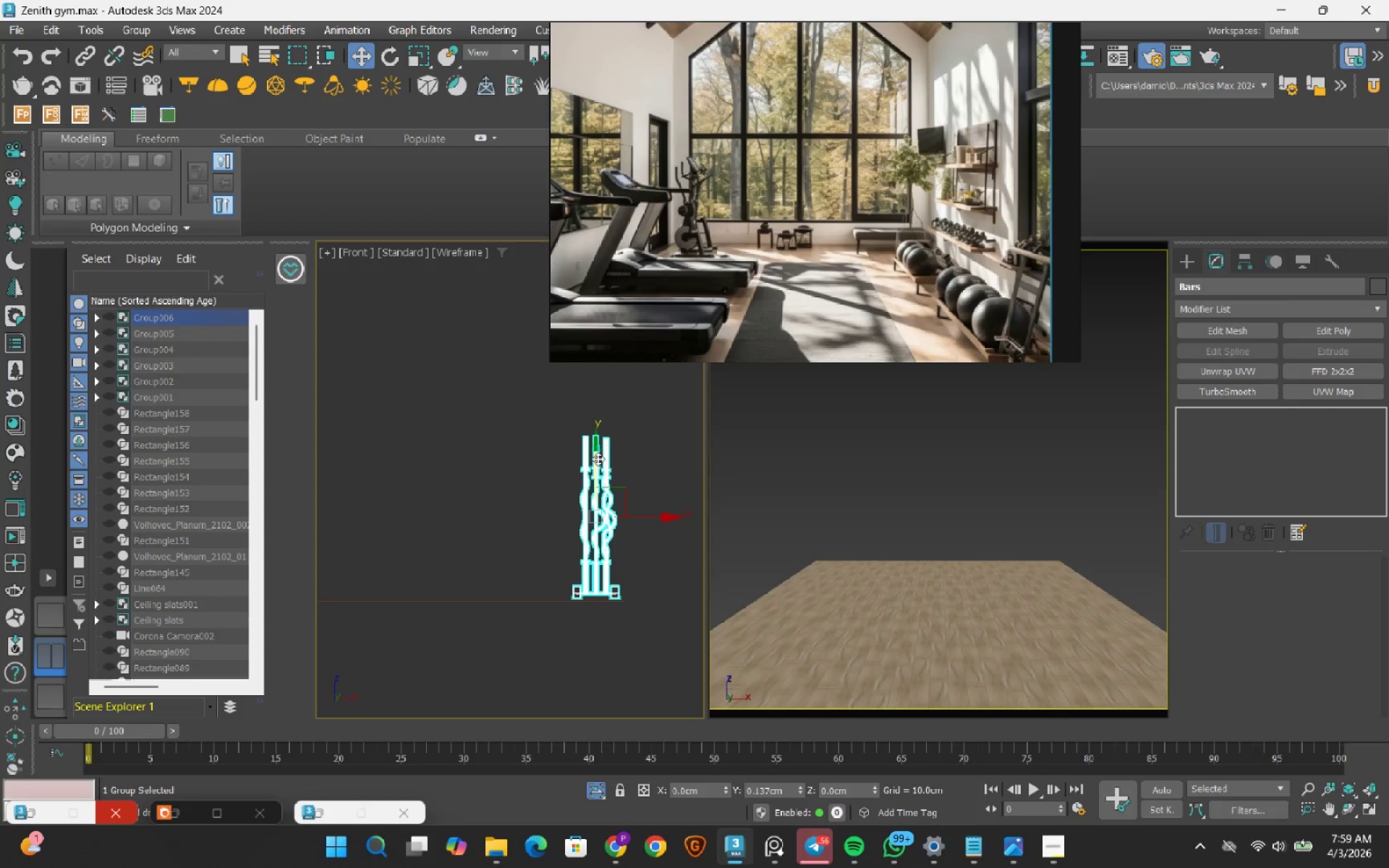 
scroll: coordinate [571, 583], scroll_direction: up, amount: 9.0
 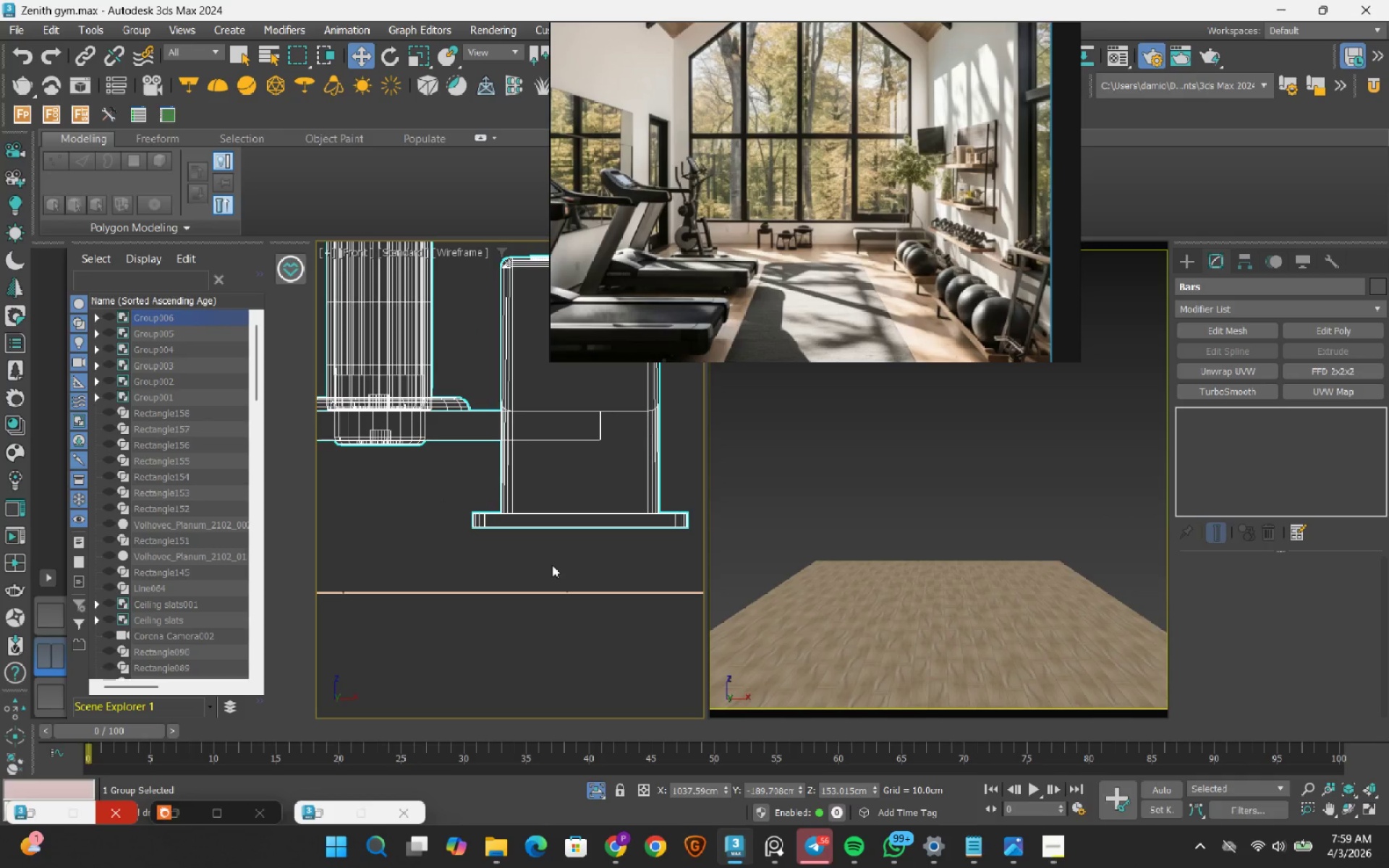 
key(S)
 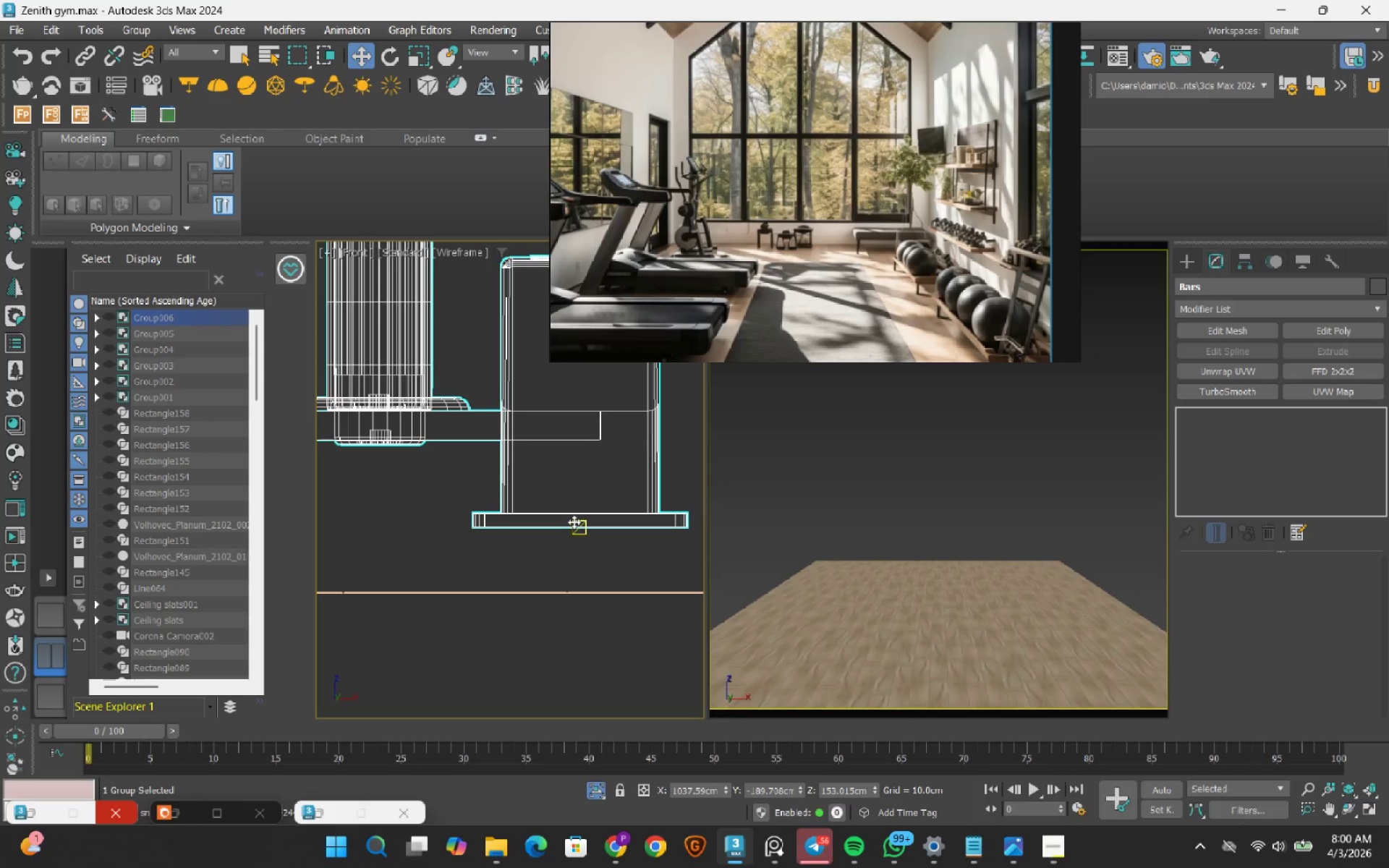 
left_click_drag(start_coordinate=[574, 522], to_coordinate=[561, 576])
 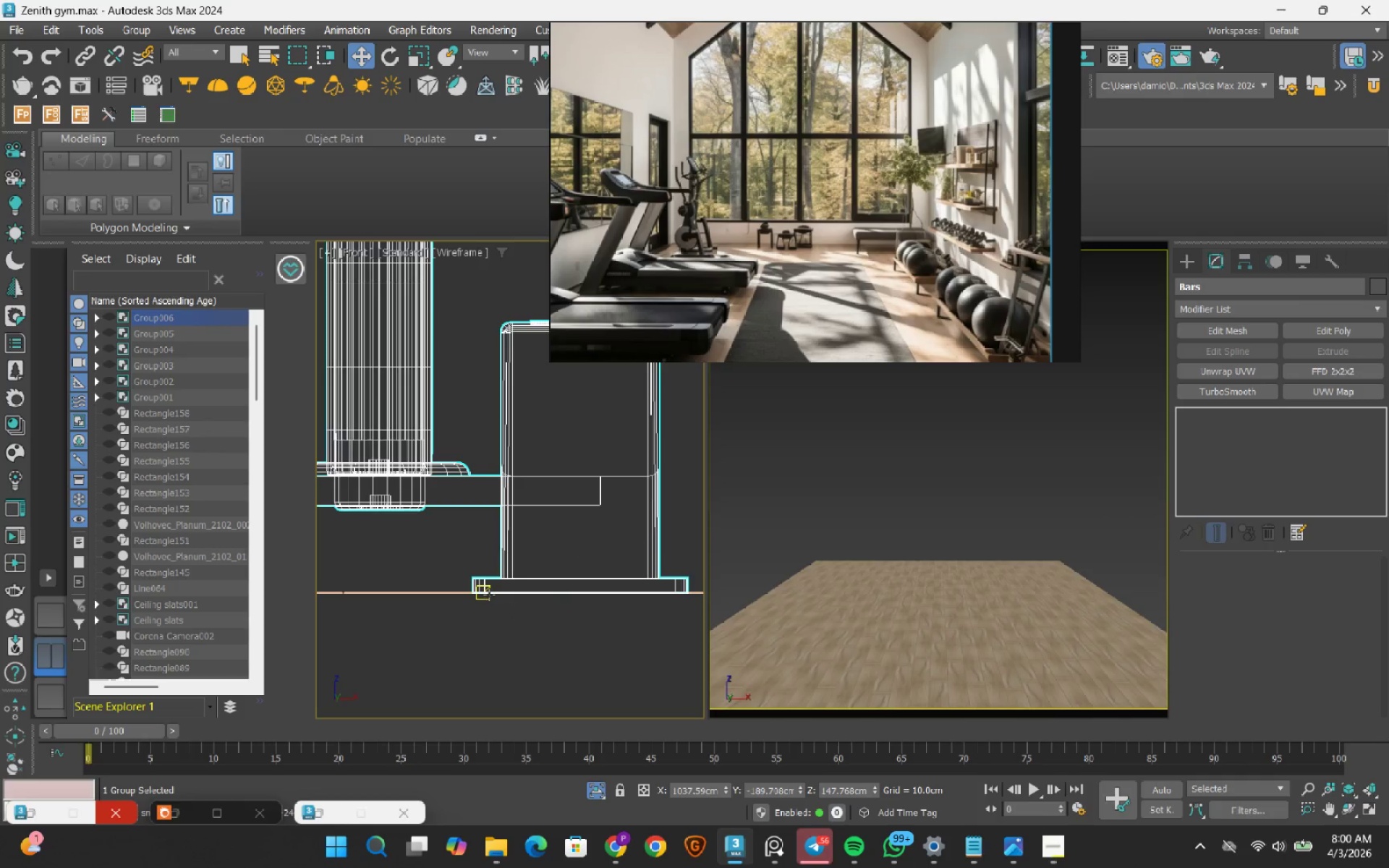 
scroll: coordinate [488, 595], scroll_direction: up, amount: 4.0
 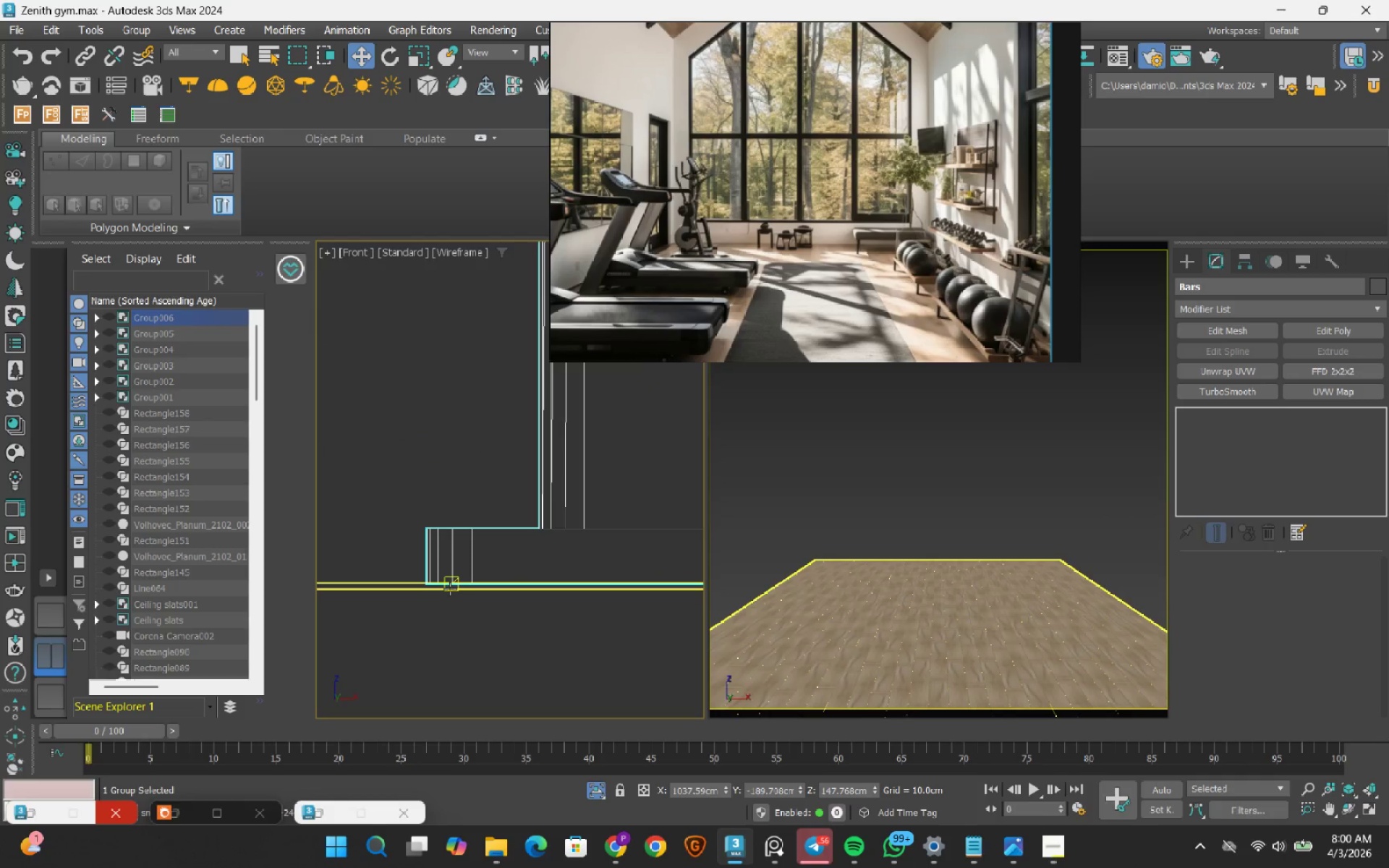 
key(S)
 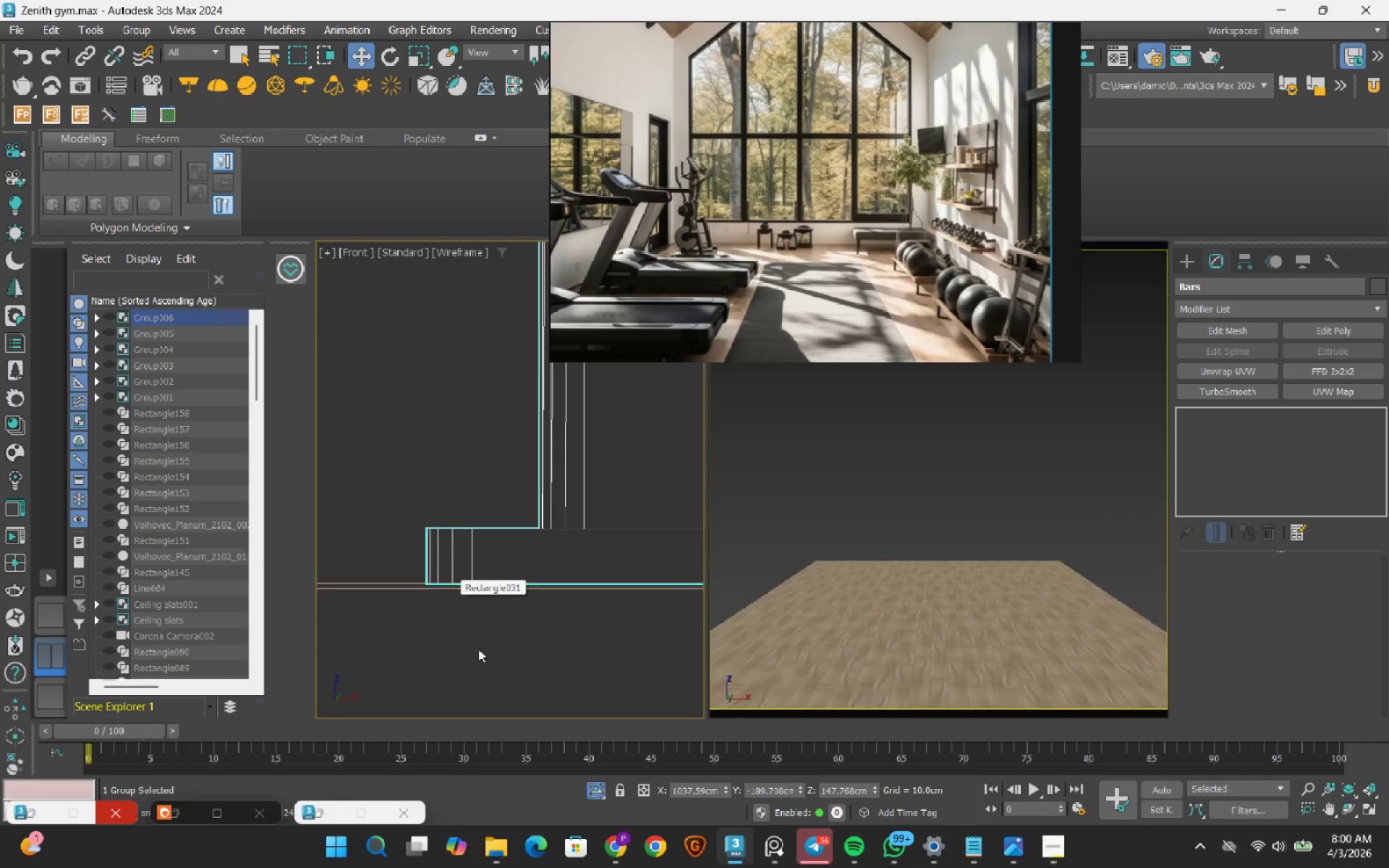 
left_click([517, 657])
 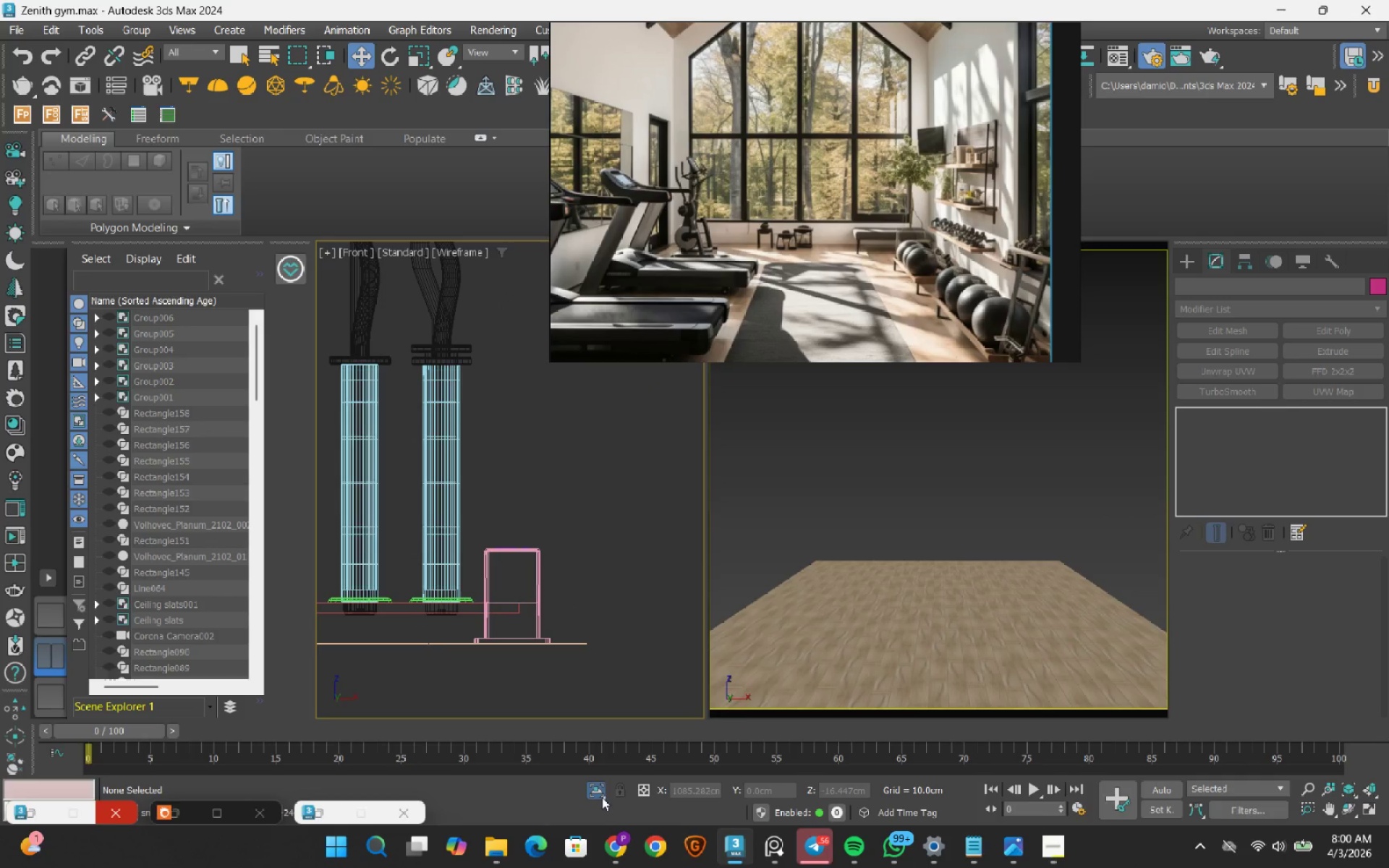 
scroll: coordinate [481, 650], scroll_direction: down, amount: 7.0
 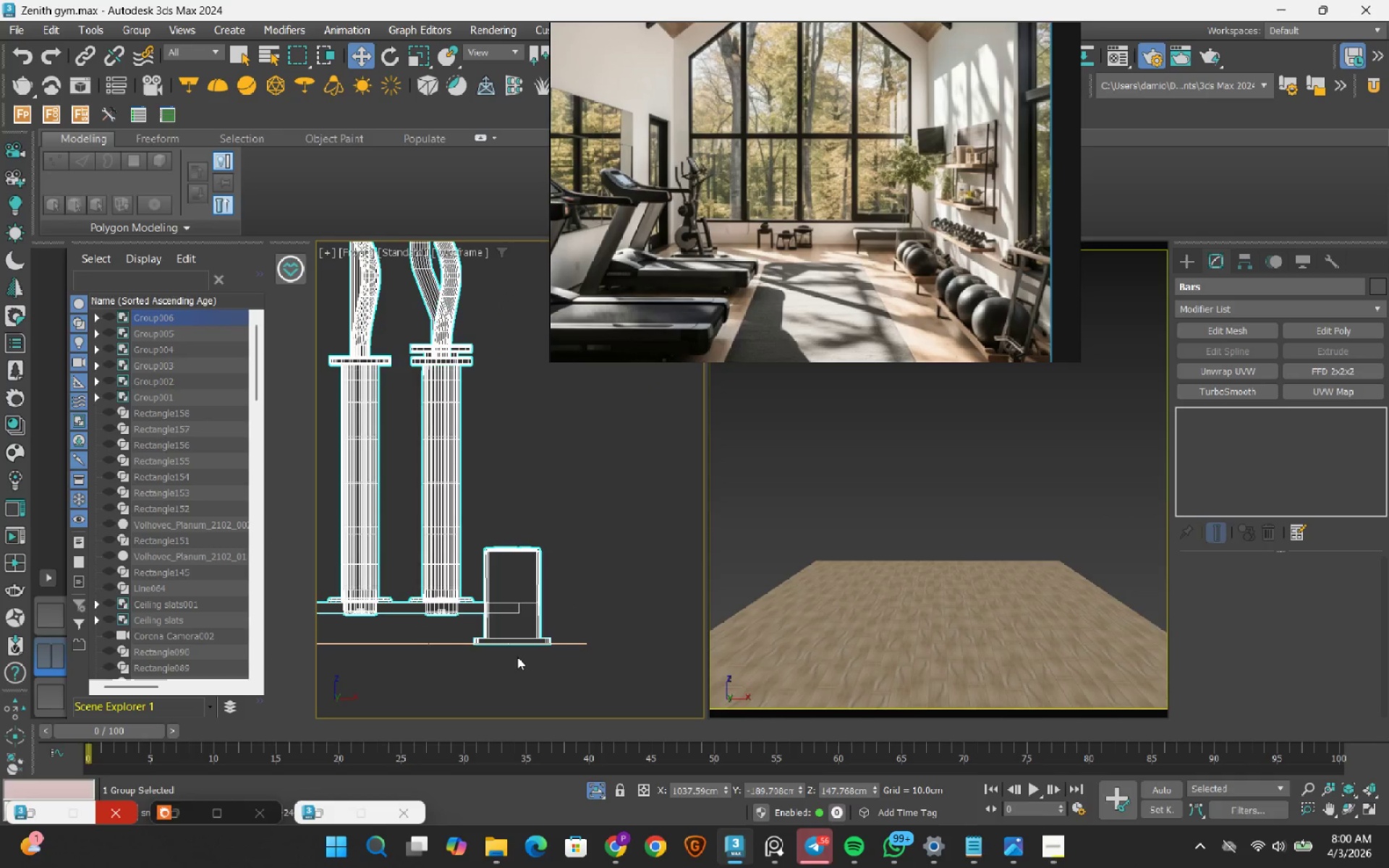 
left_click([598, 795])
 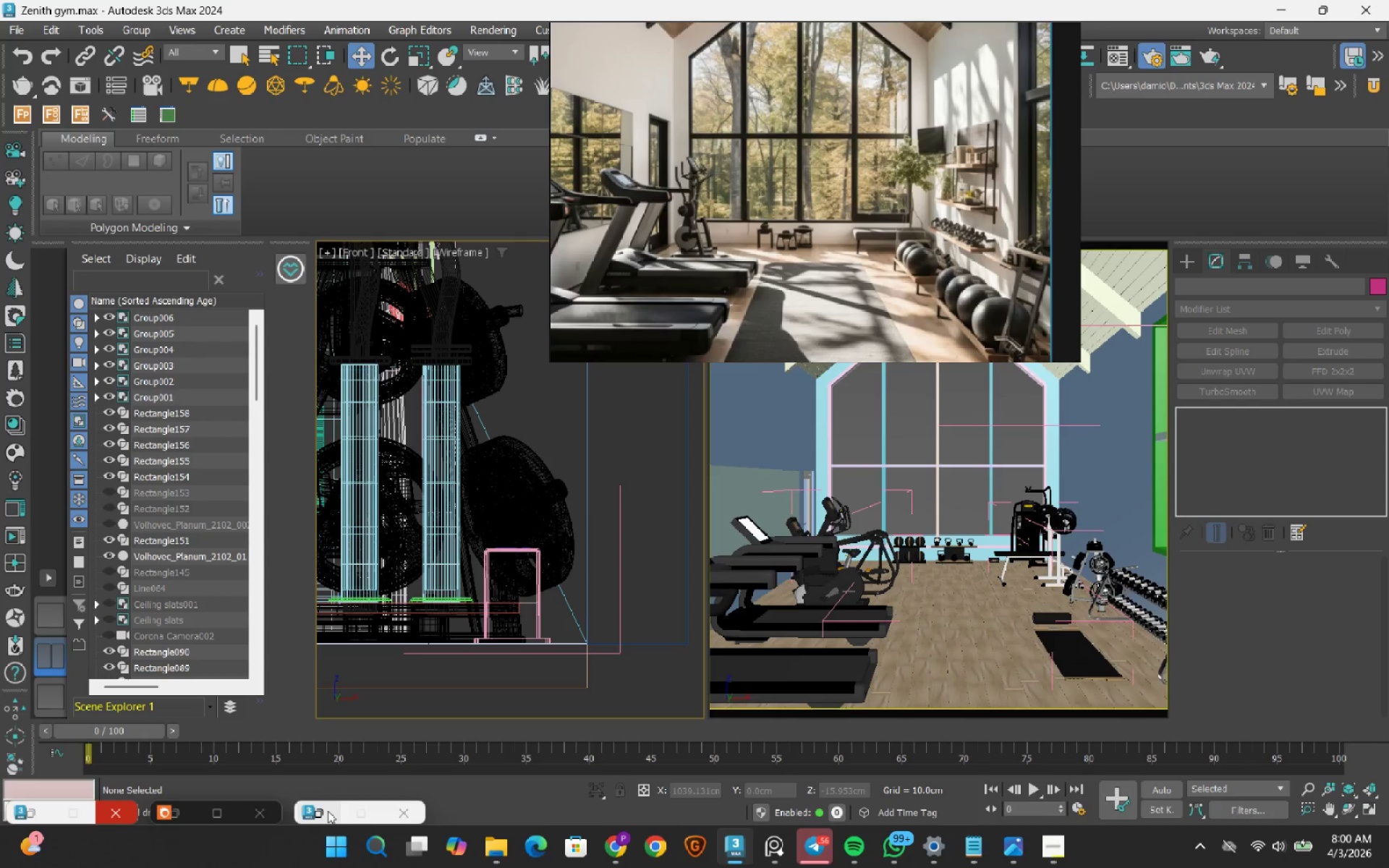 
wait(6.91)
 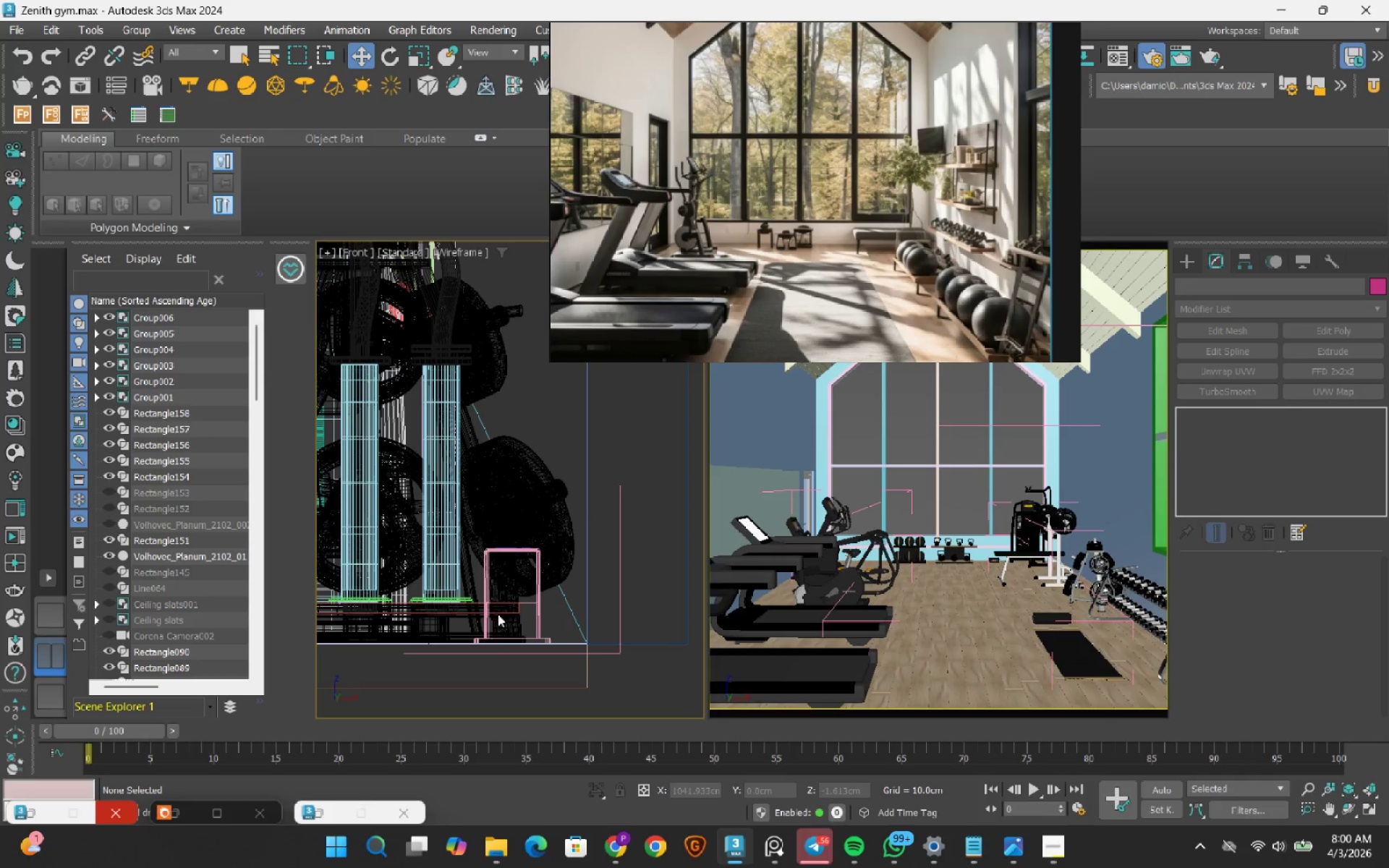 
left_click([14, 31])
 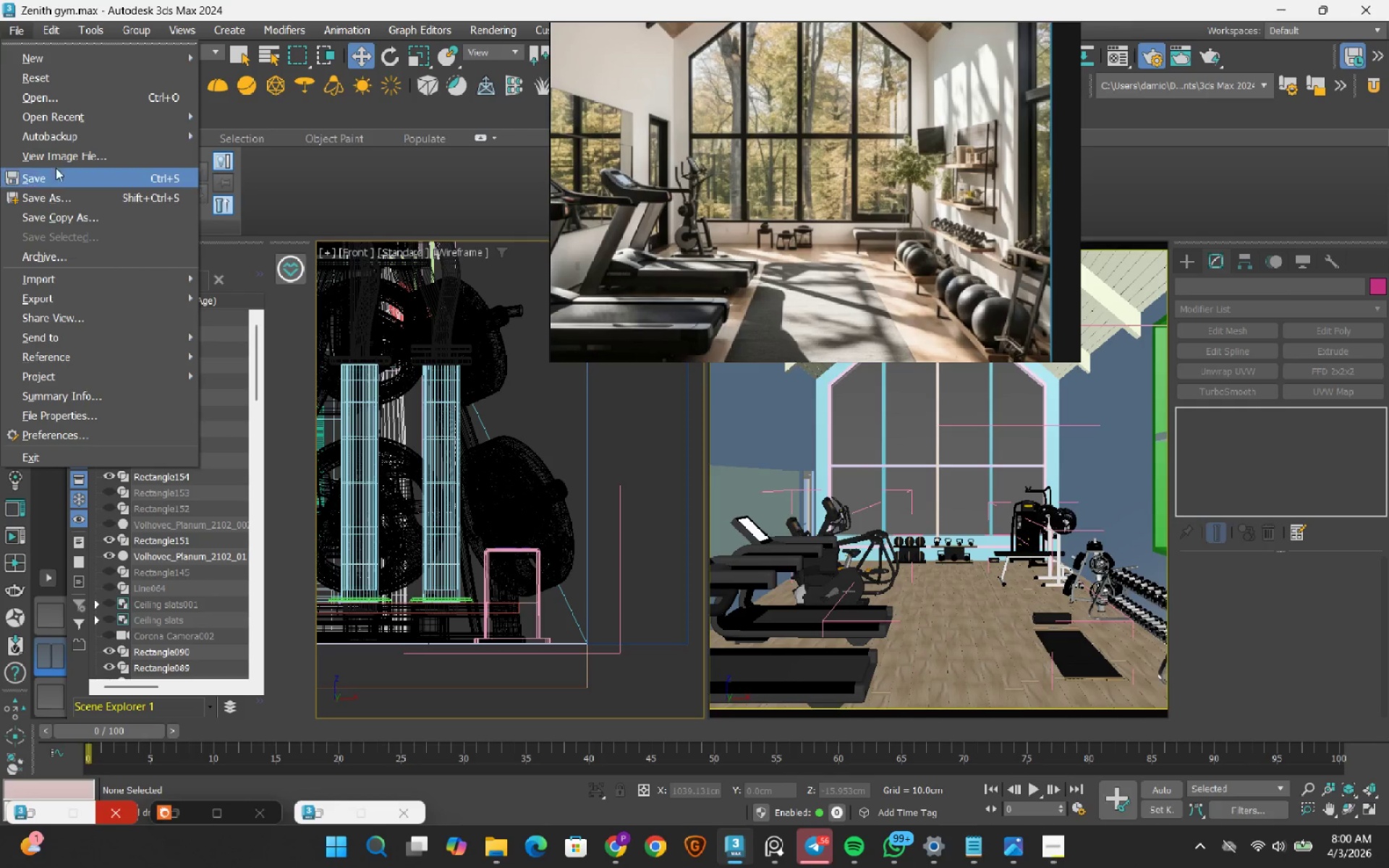 
left_click([56, 177])
 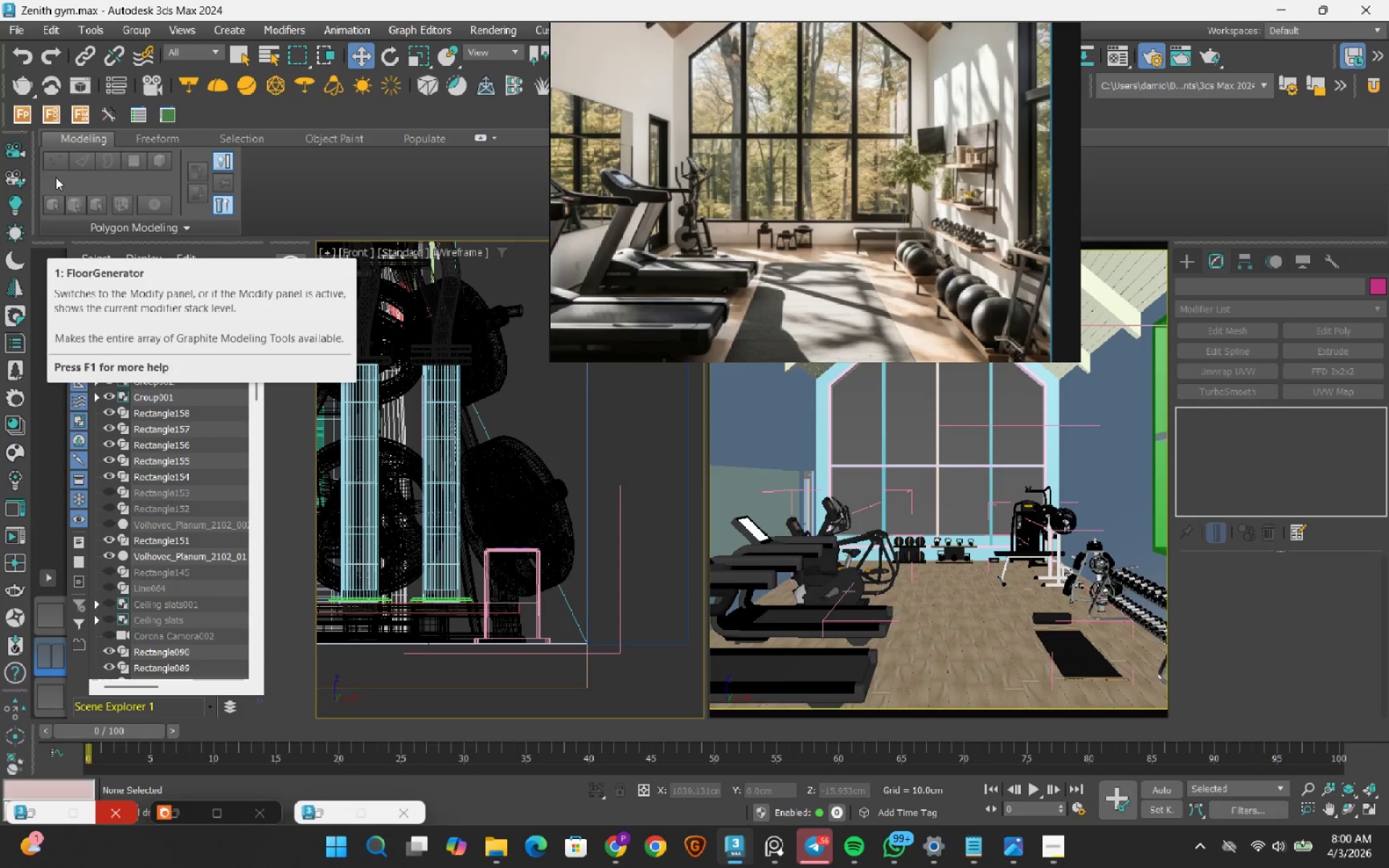 
wait(7.66)
 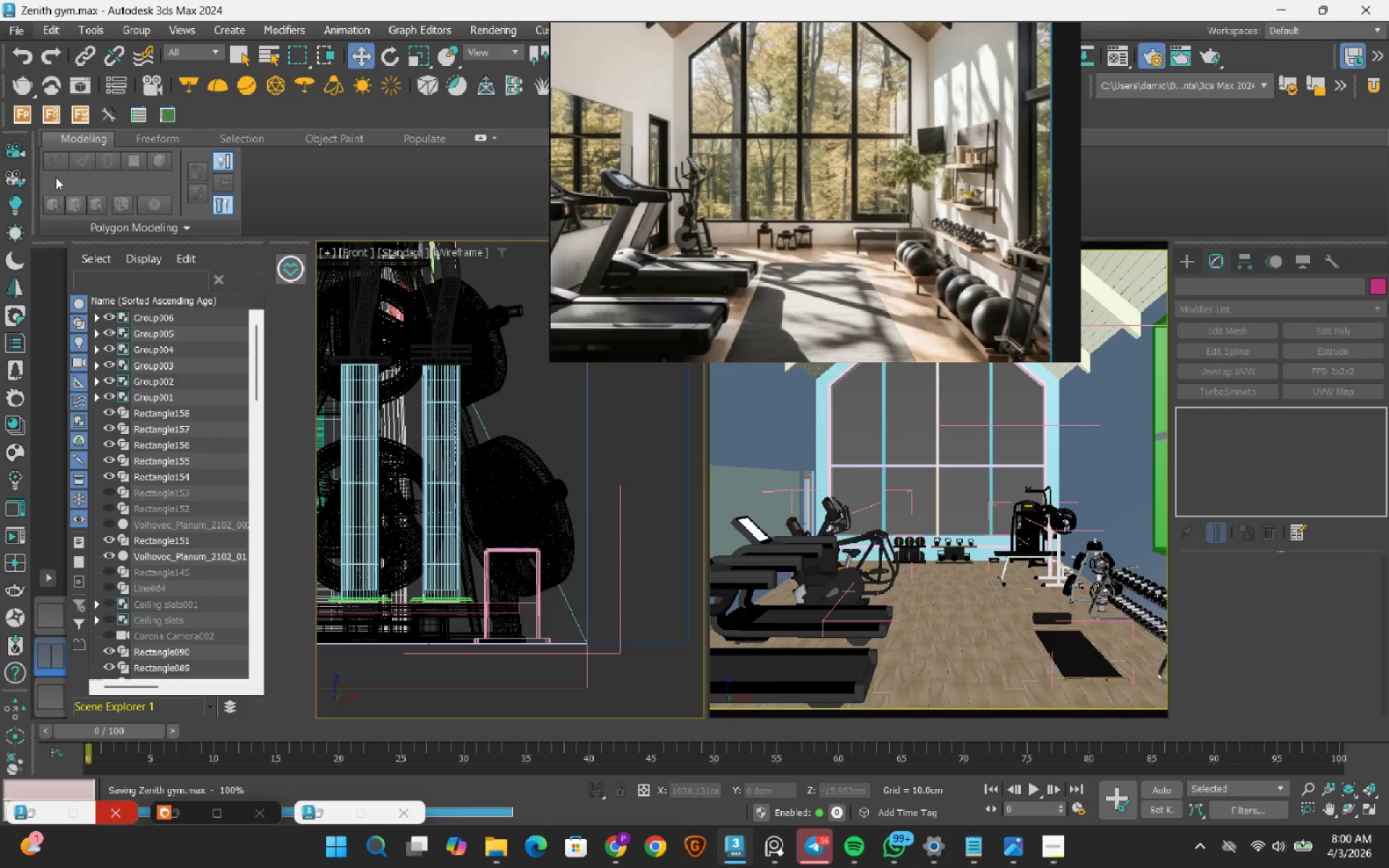 
left_click([13, 28])
 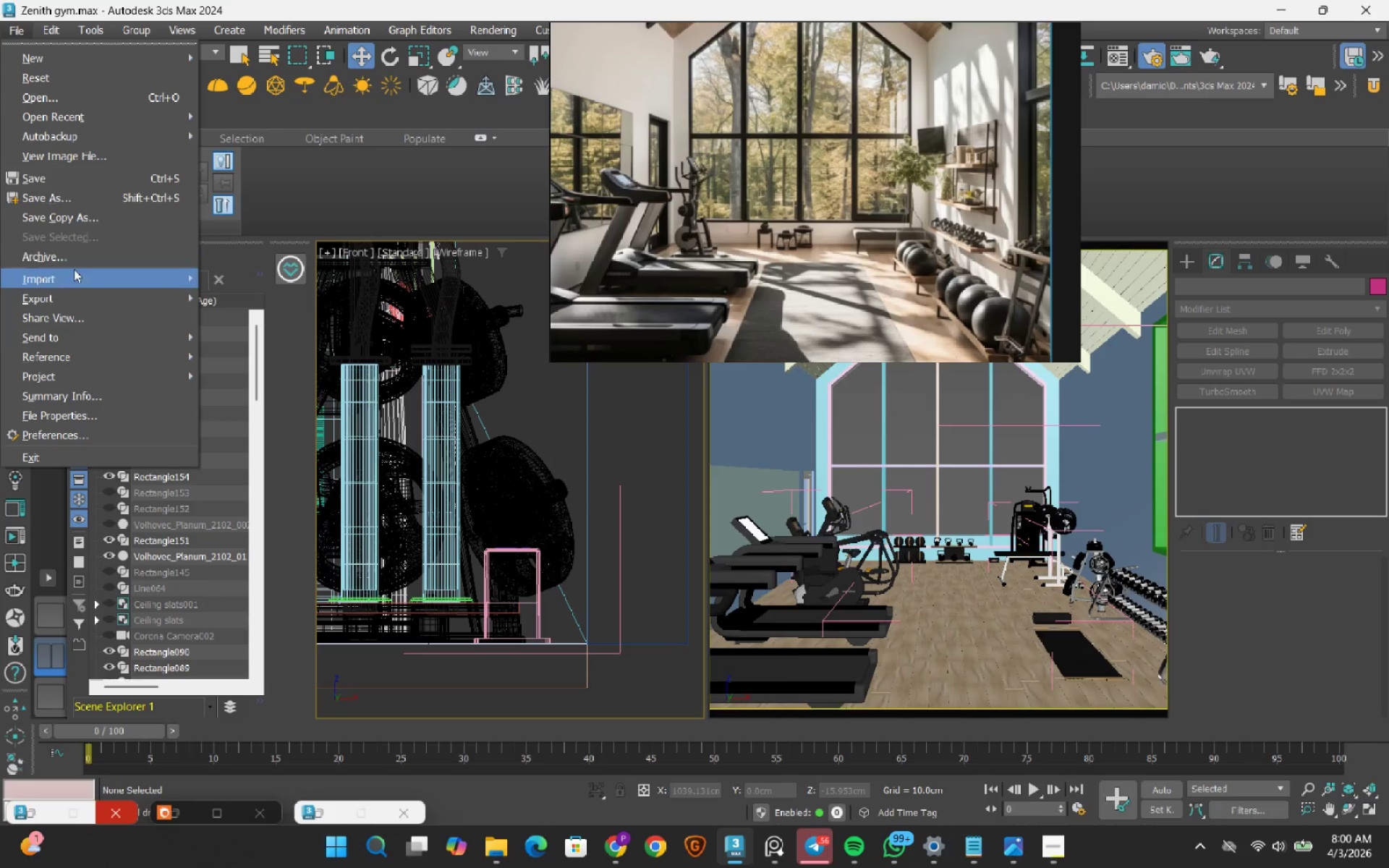 
left_click([74, 279])
 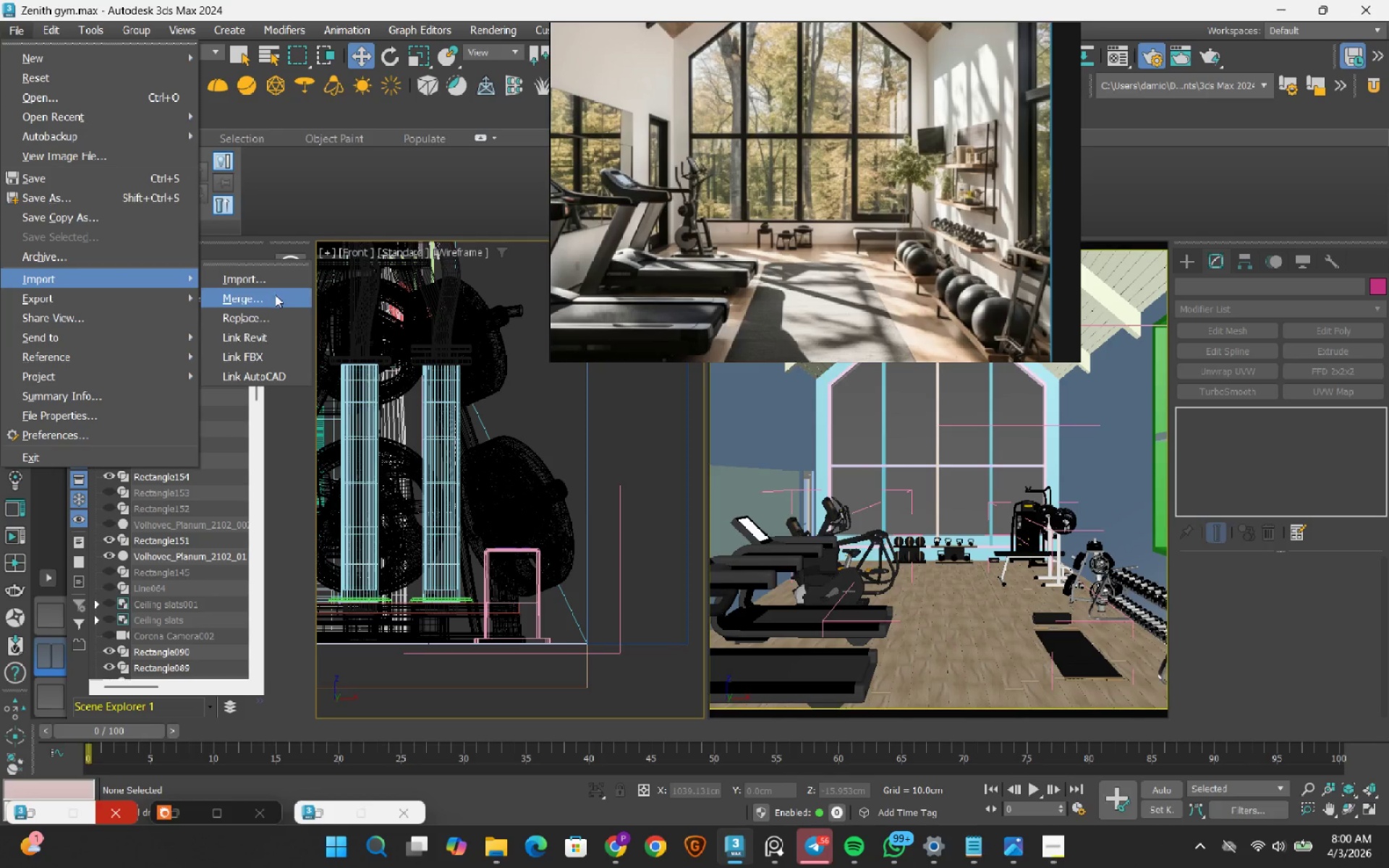 
left_click([275, 294])
 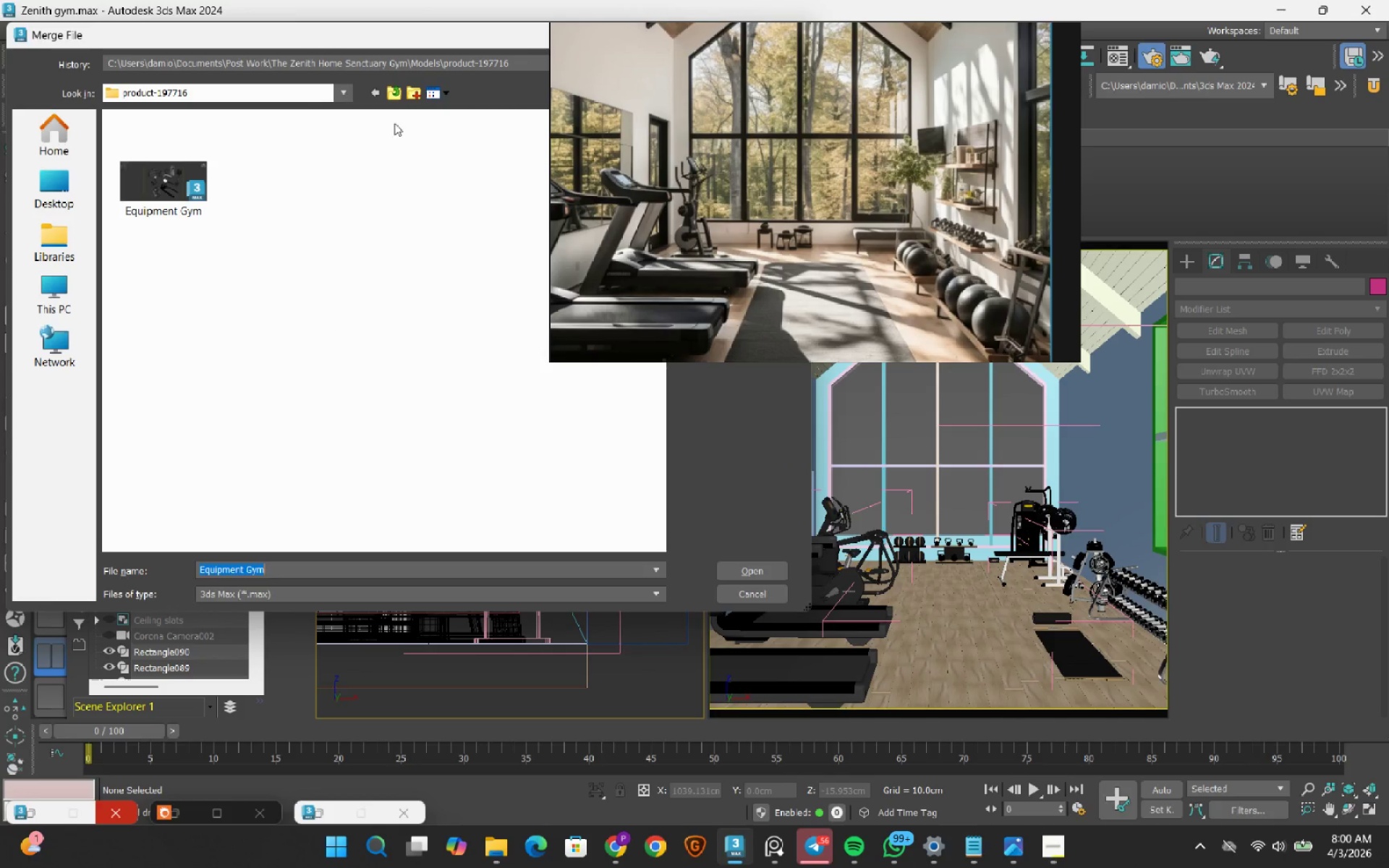 
left_click([401, 93])
 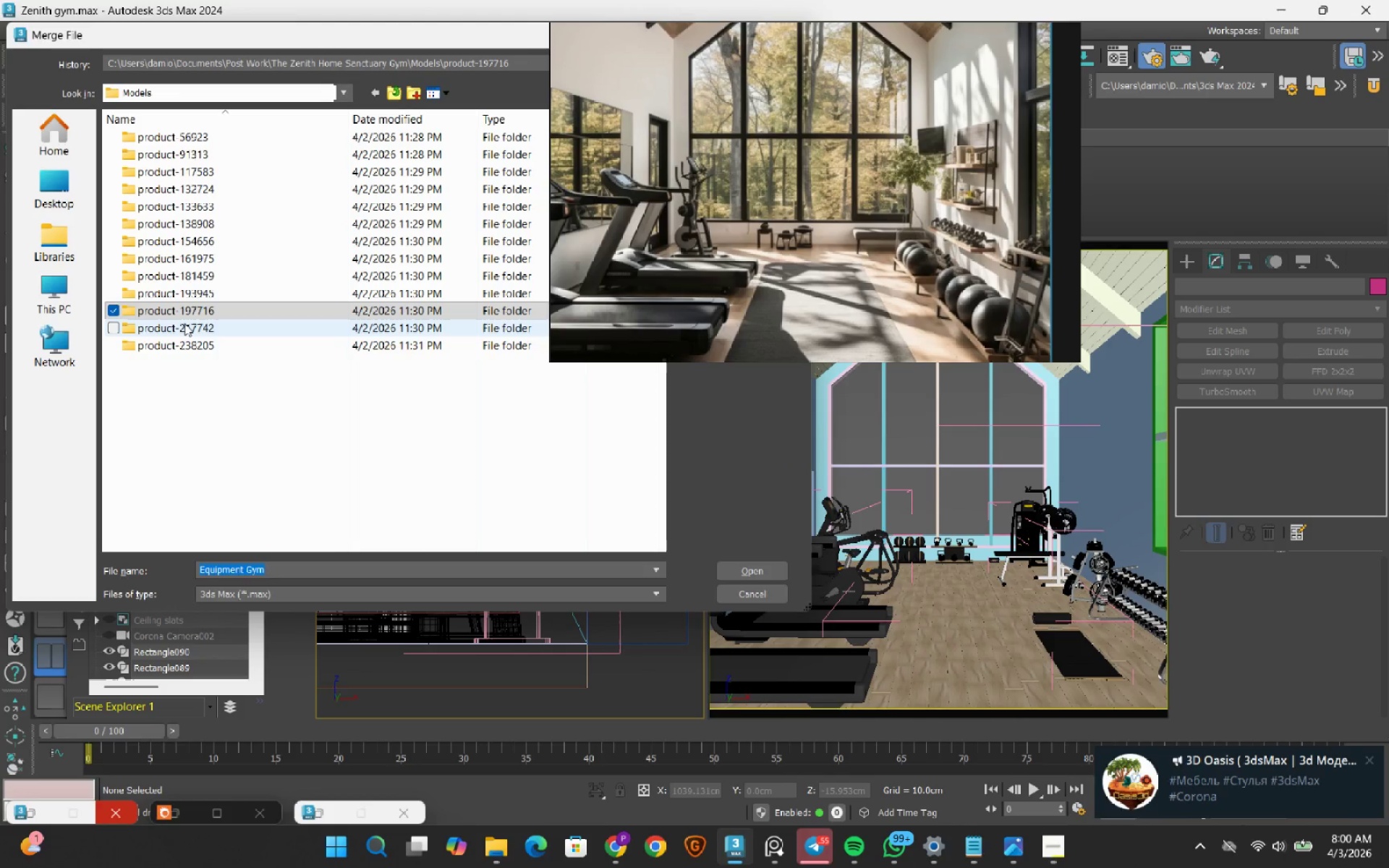 
double_click([184, 323])
 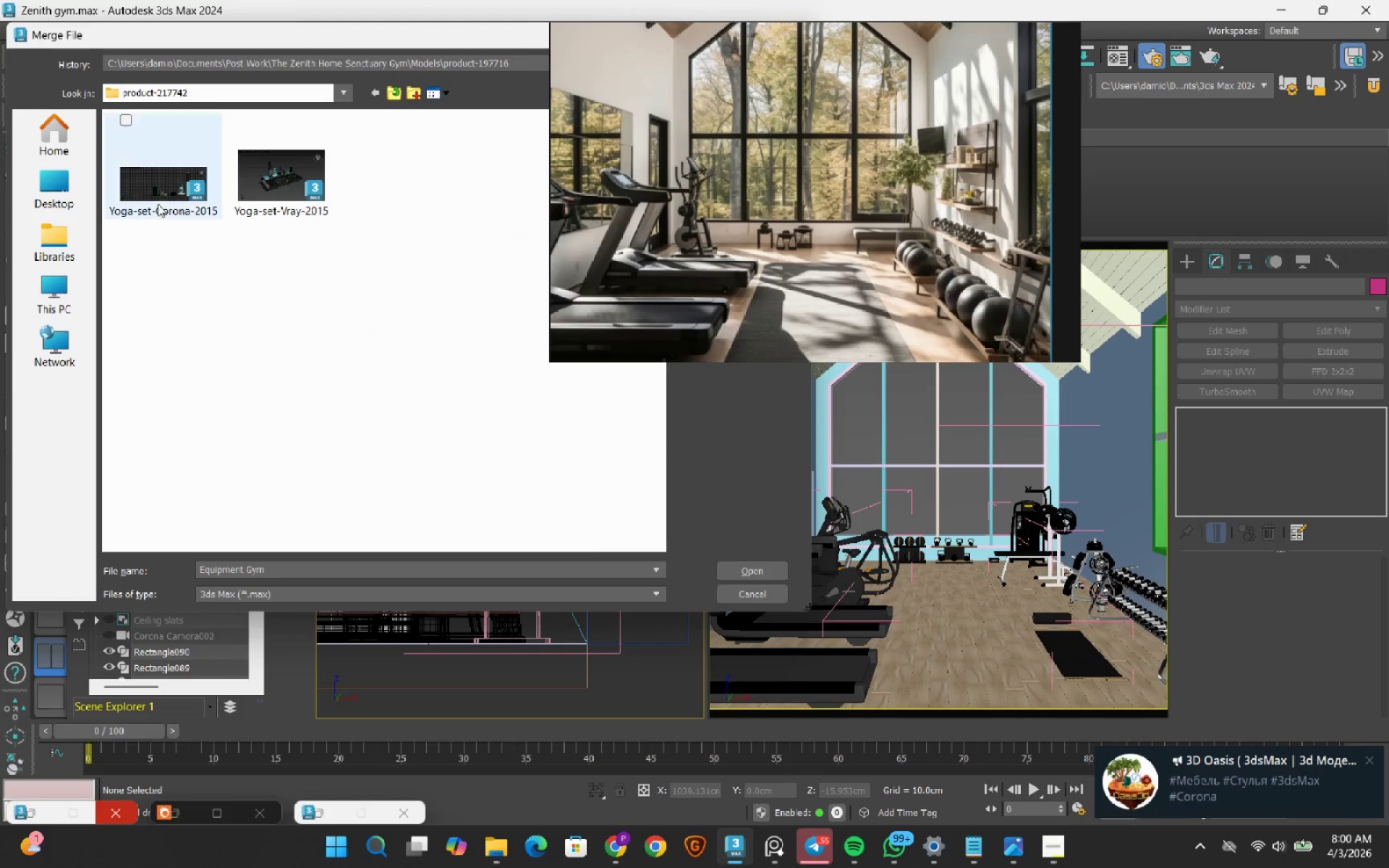 
left_click([164, 185])
 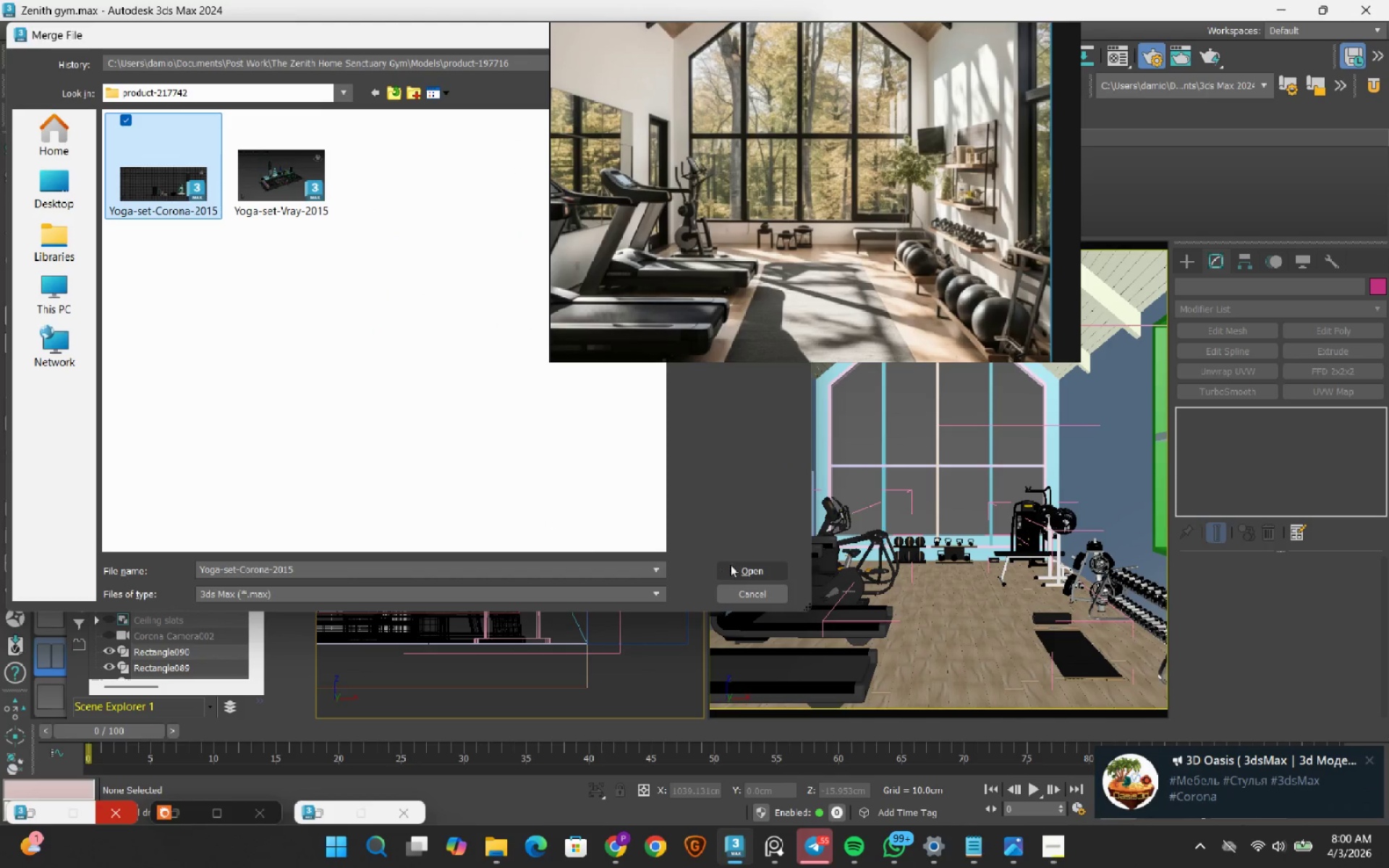 
left_click([757, 577])
 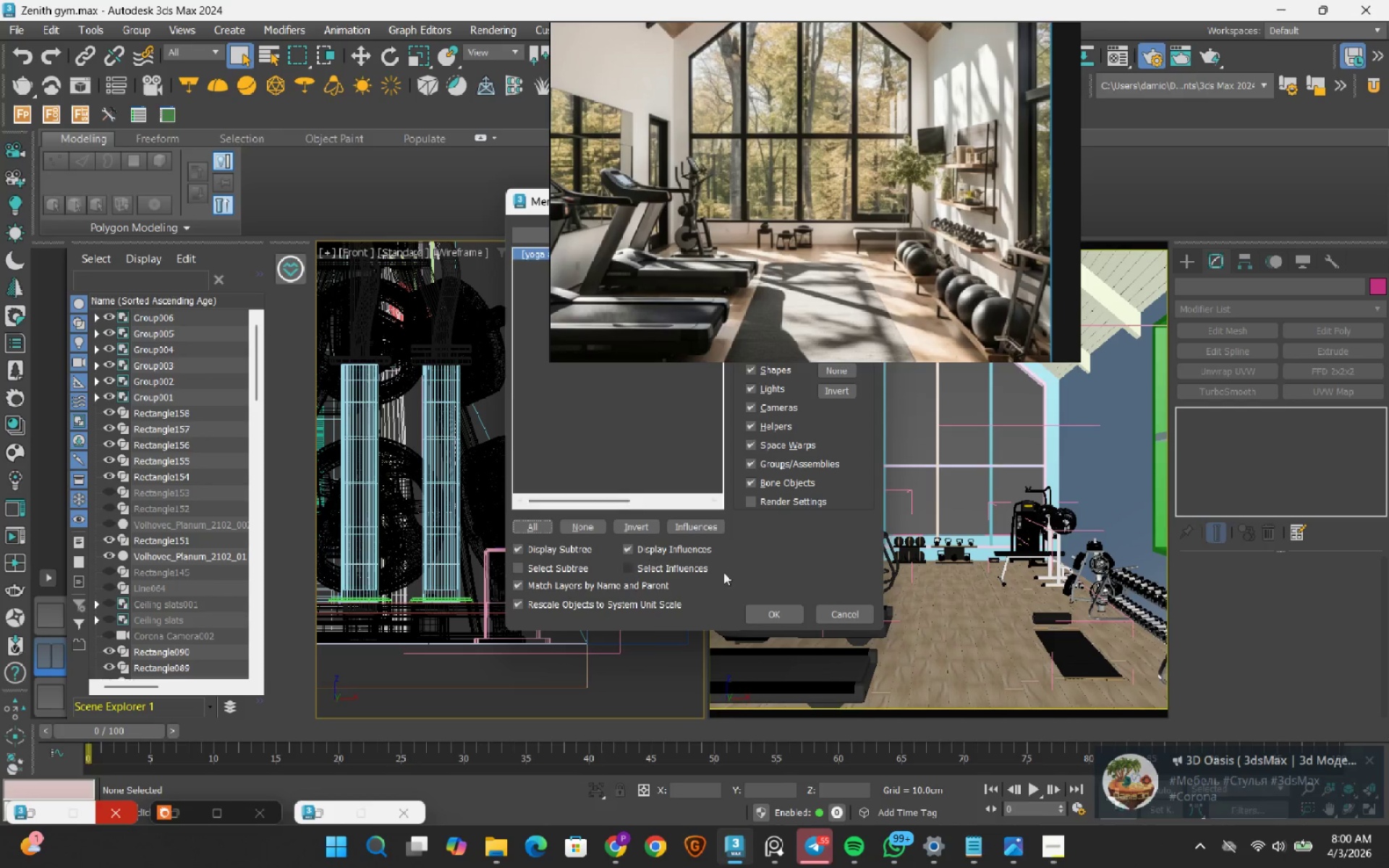 
left_click([760, 616])
 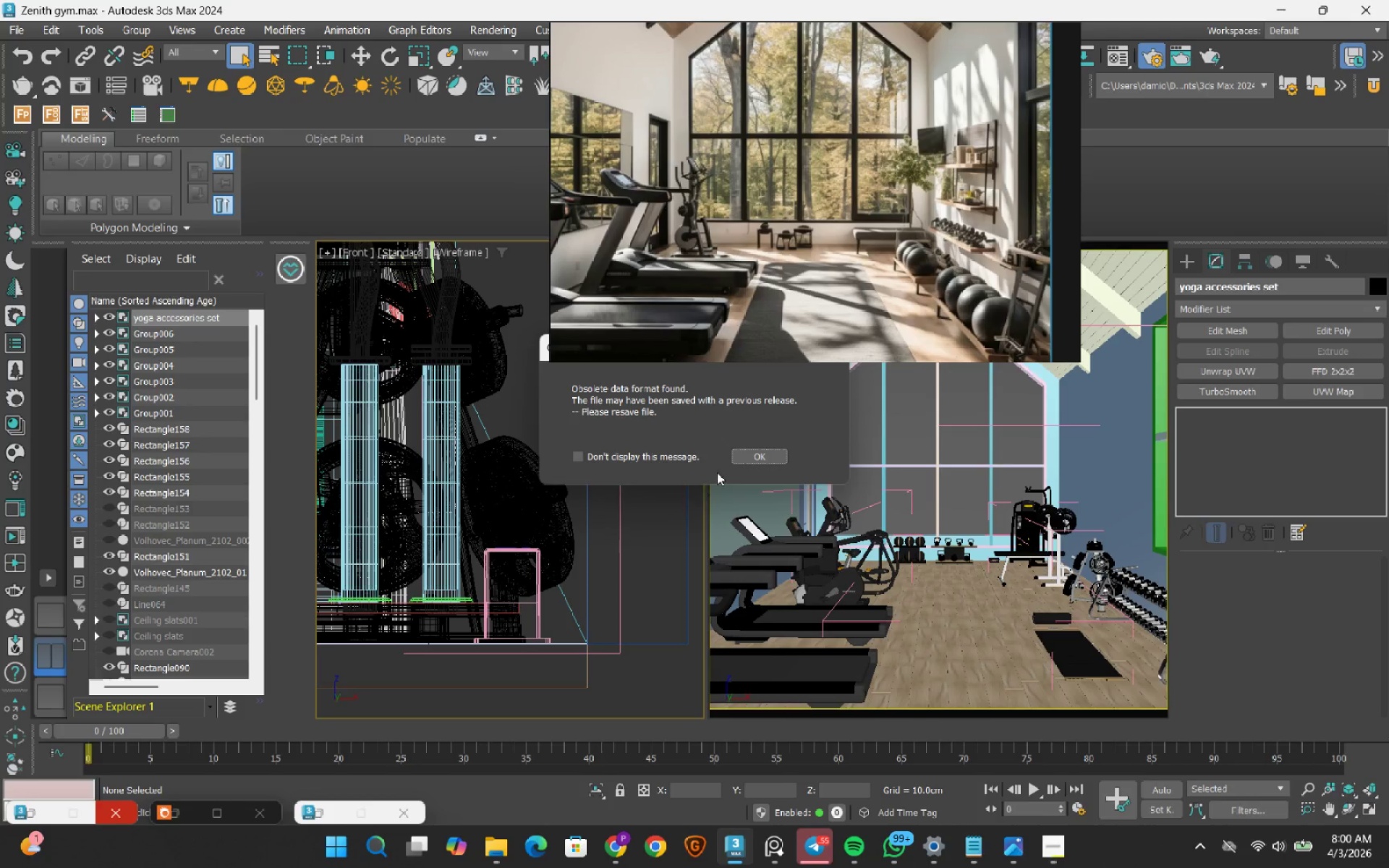 
left_click([751, 461])
 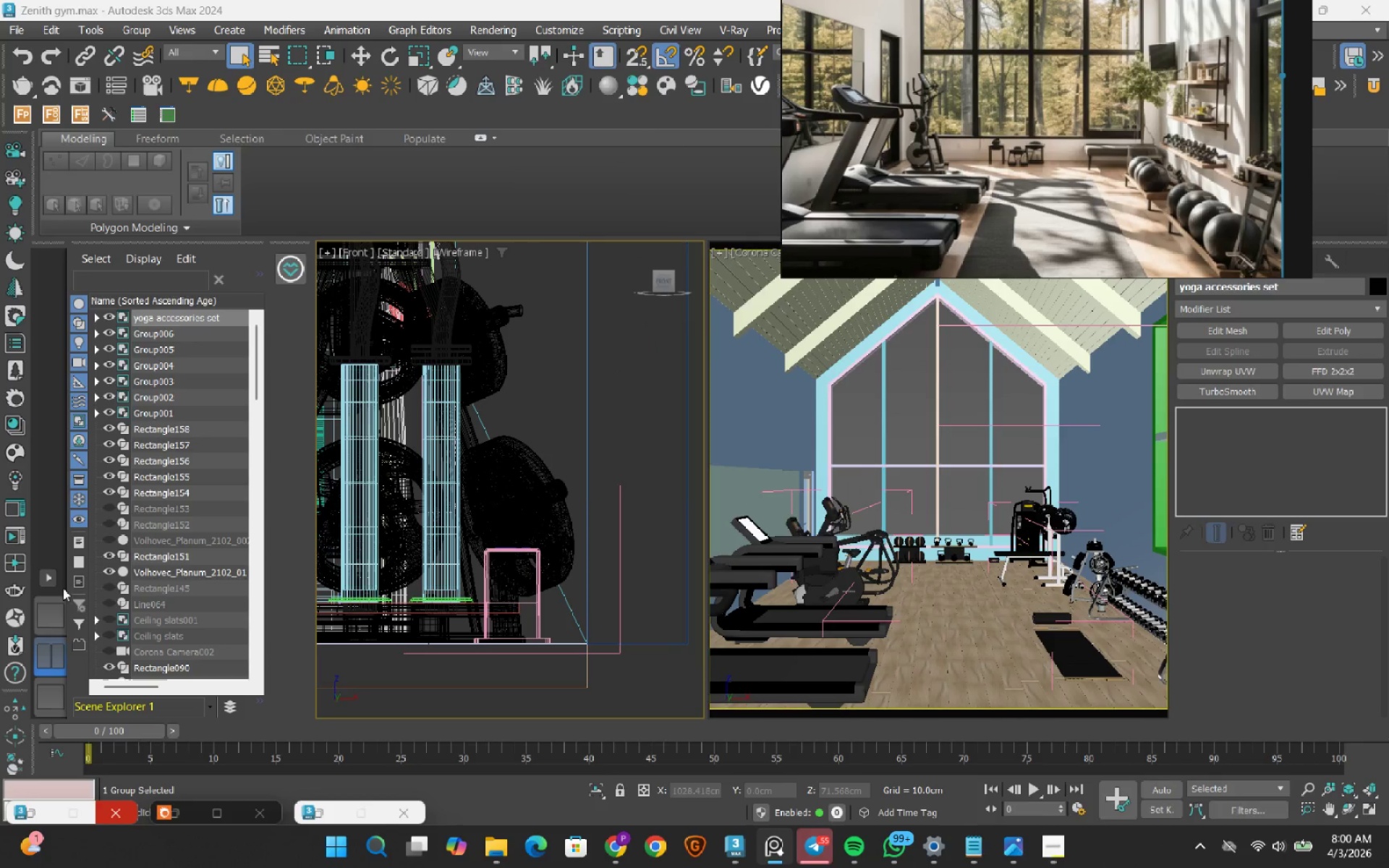 
left_click([41, 618])
 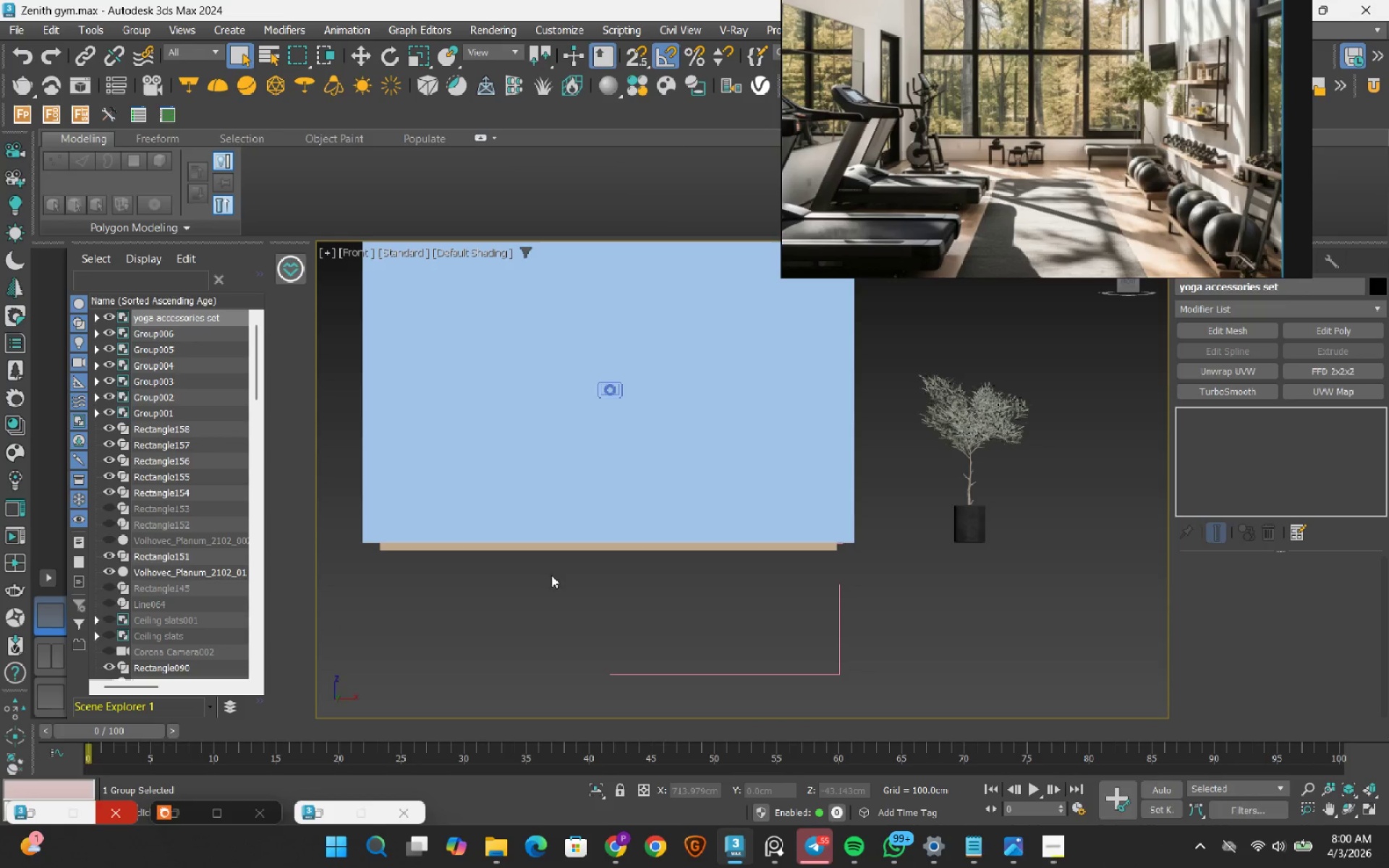 
scroll: coordinate [800, 579], scroll_direction: down, amount: 3.0
 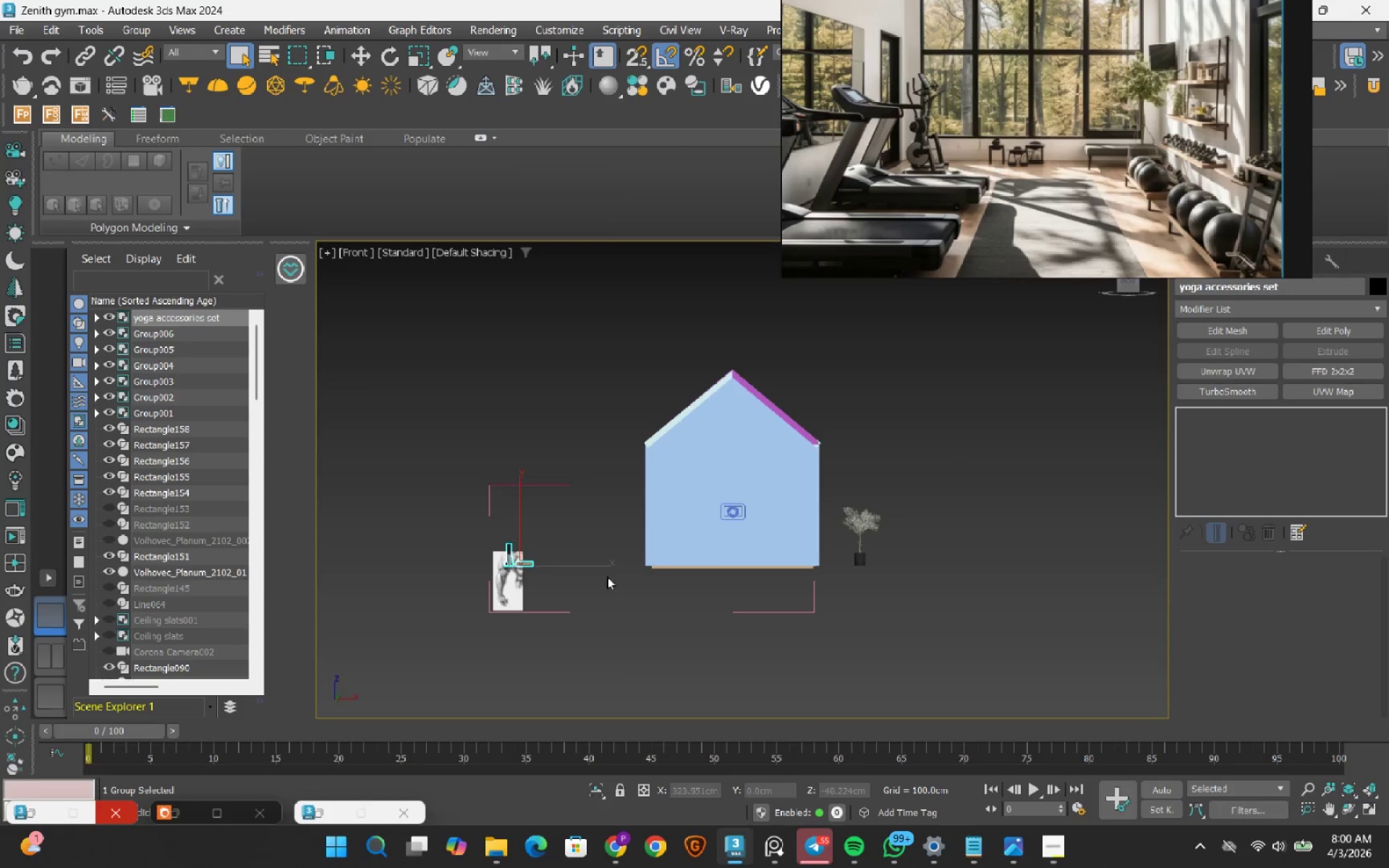 
hold_key(key=AltRight, duration=0.58)
 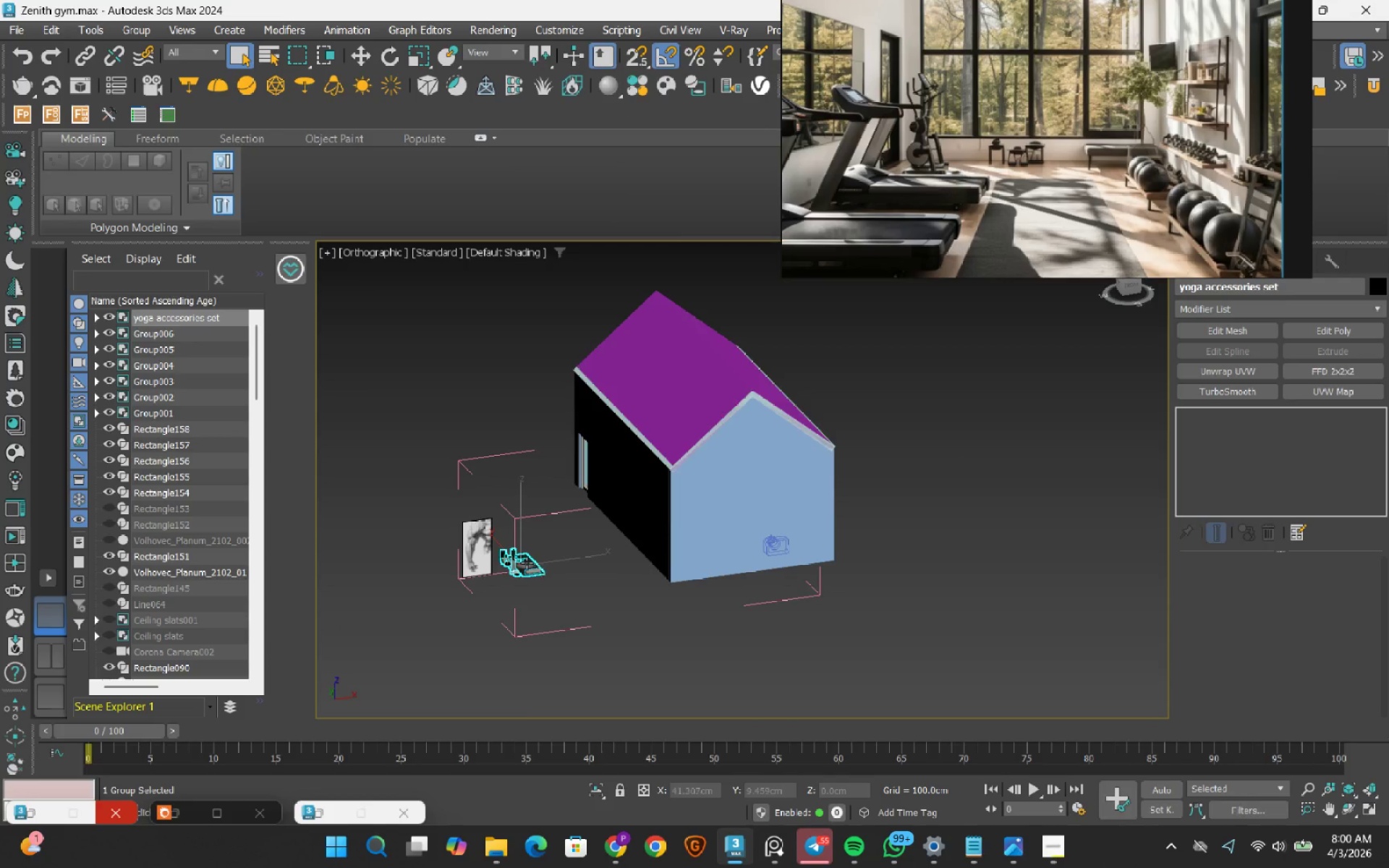 
scroll: coordinate [504, 560], scroll_direction: up, amount: 6.0
 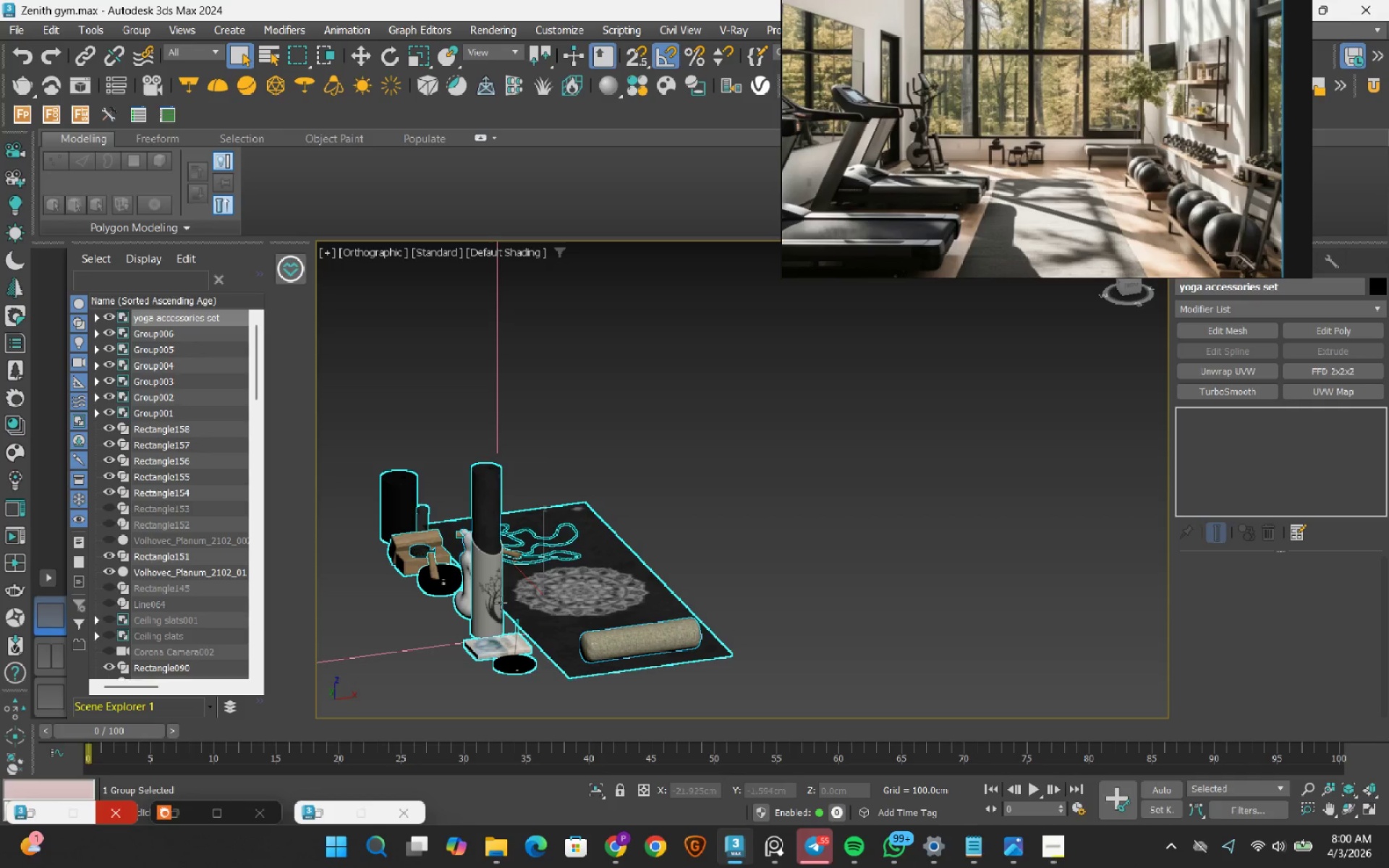 
hold_key(key=AltRight, duration=0.78)
 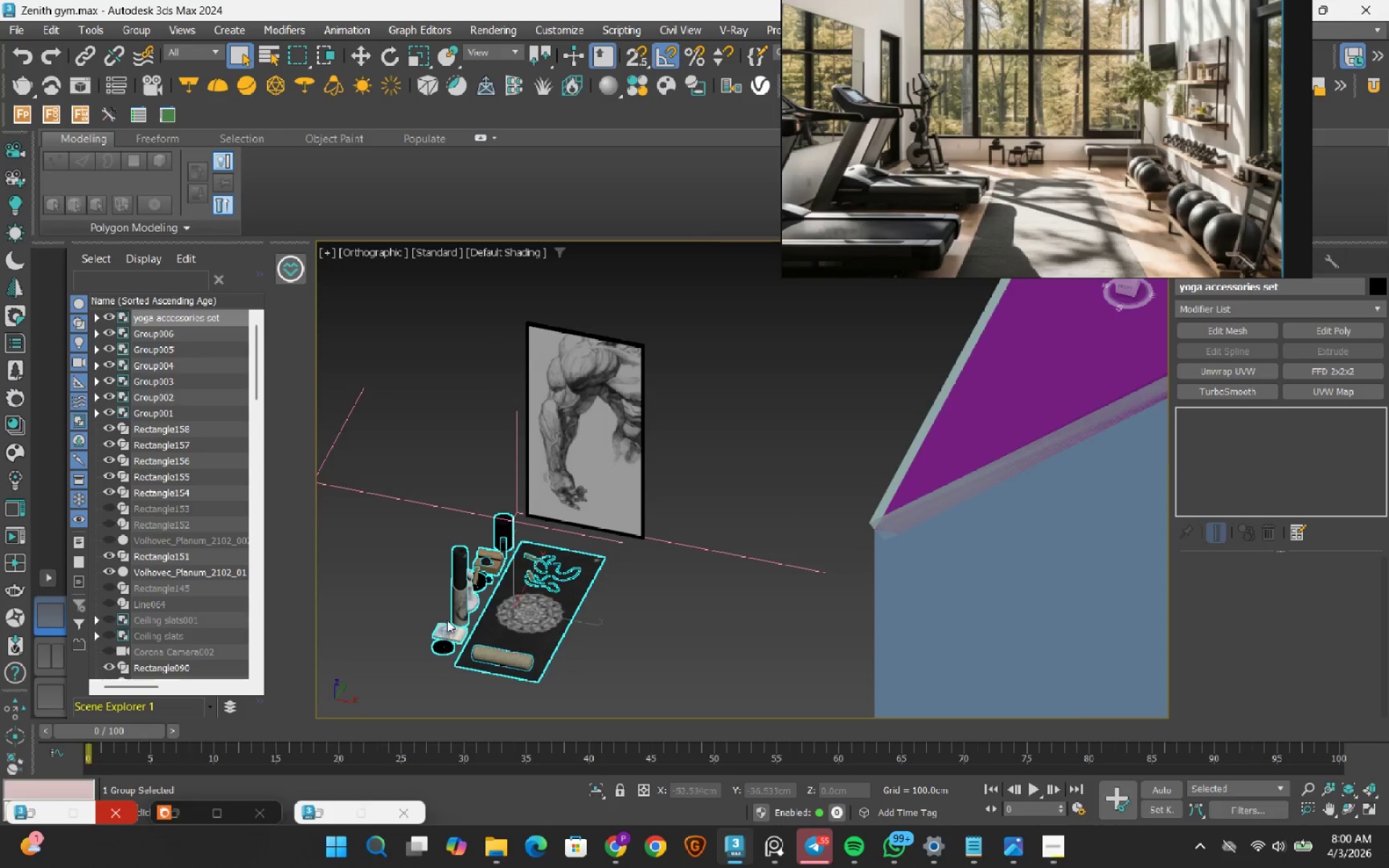 
scroll: coordinate [501, 600], scroll_direction: down, amount: 2.0
 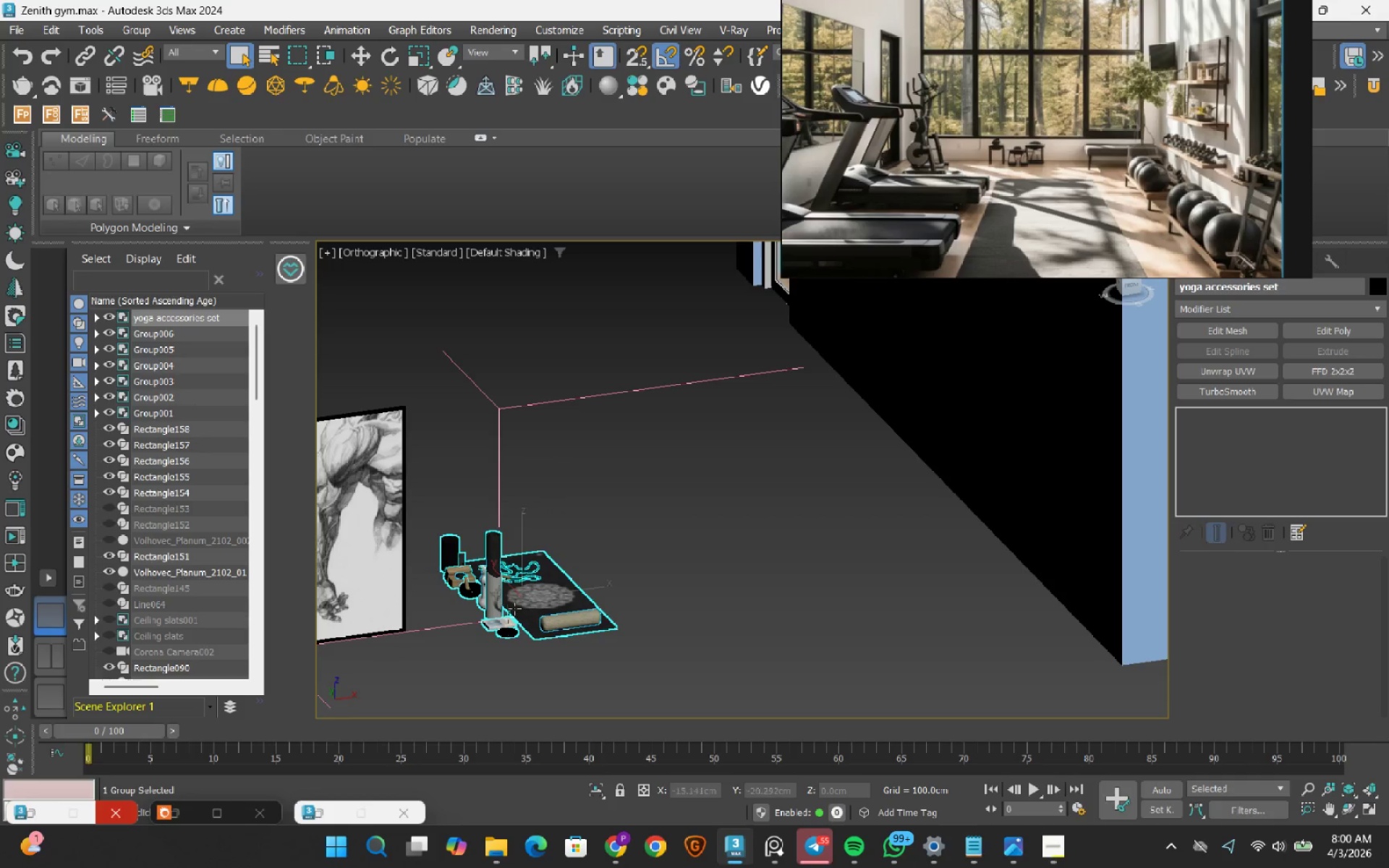 
scroll: coordinate [447, 620], scroll_direction: up, amount: 3.0
 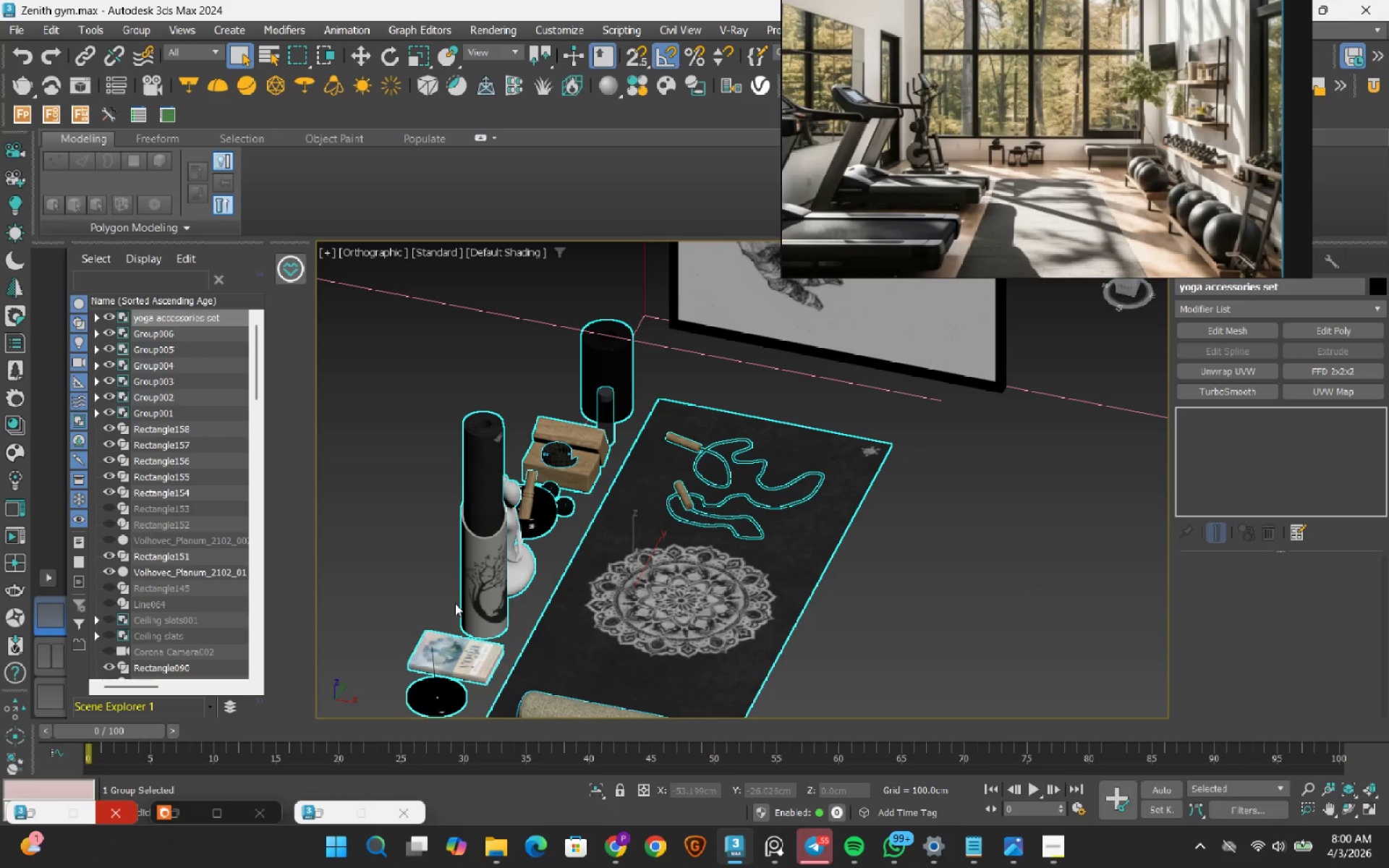 
scroll: coordinate [606, 519], scroll_direction: down, amount: 1.0
 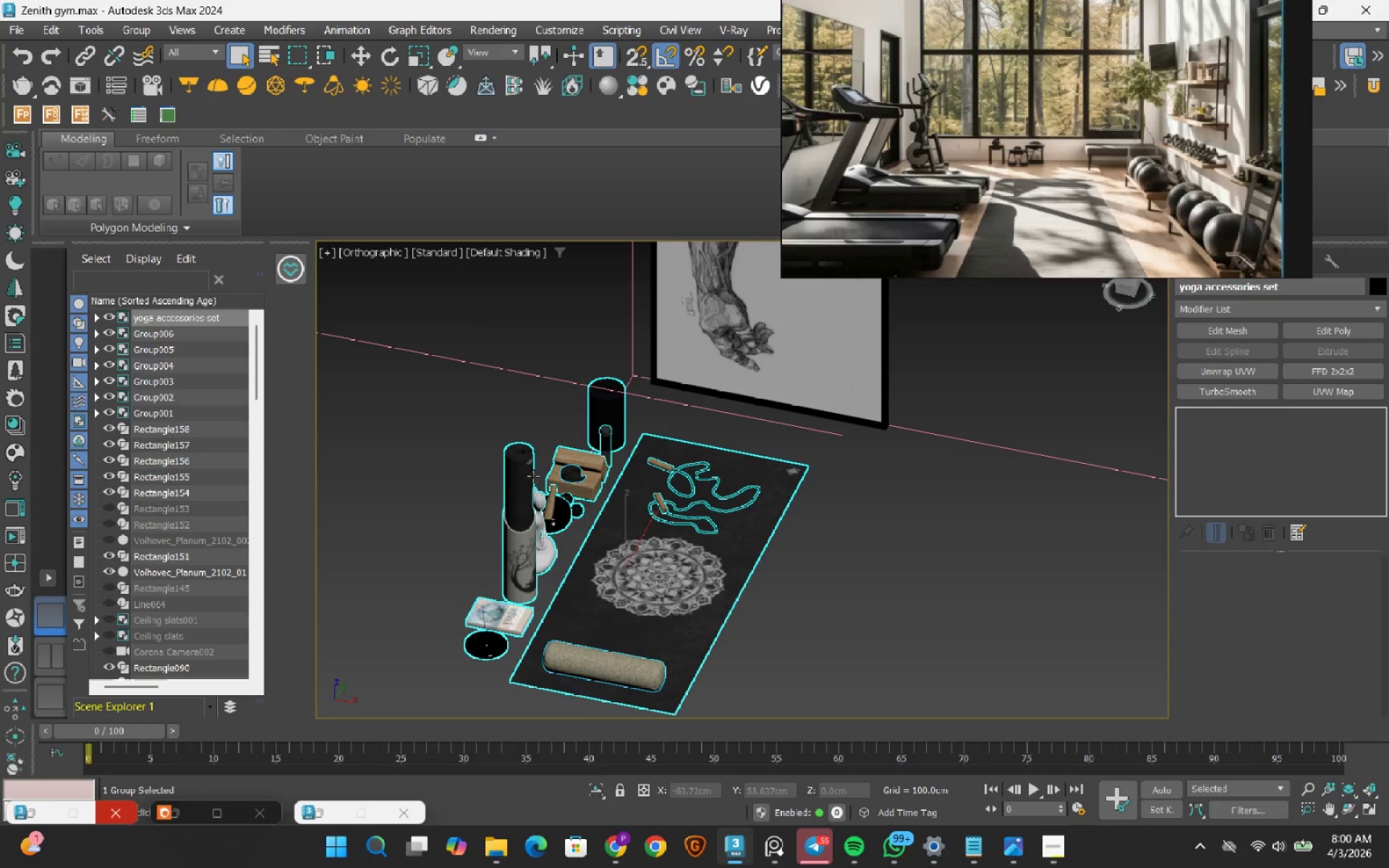 
scroll: coordinate [571, 470], scroll_direction: up, amount: 4.0
 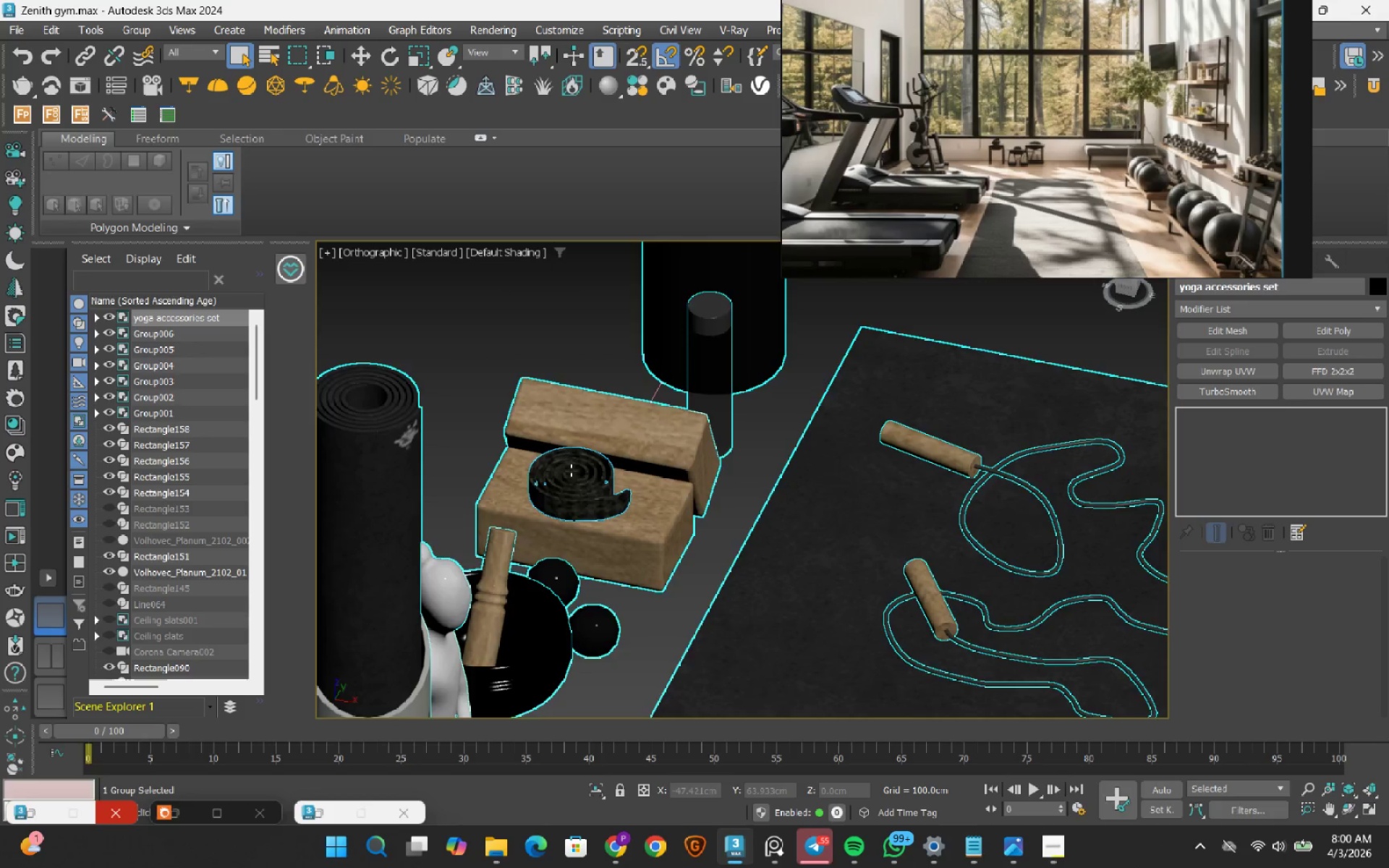 
scroll: coordinate [571, 470], scroll_direction: down, amount: 2.0
 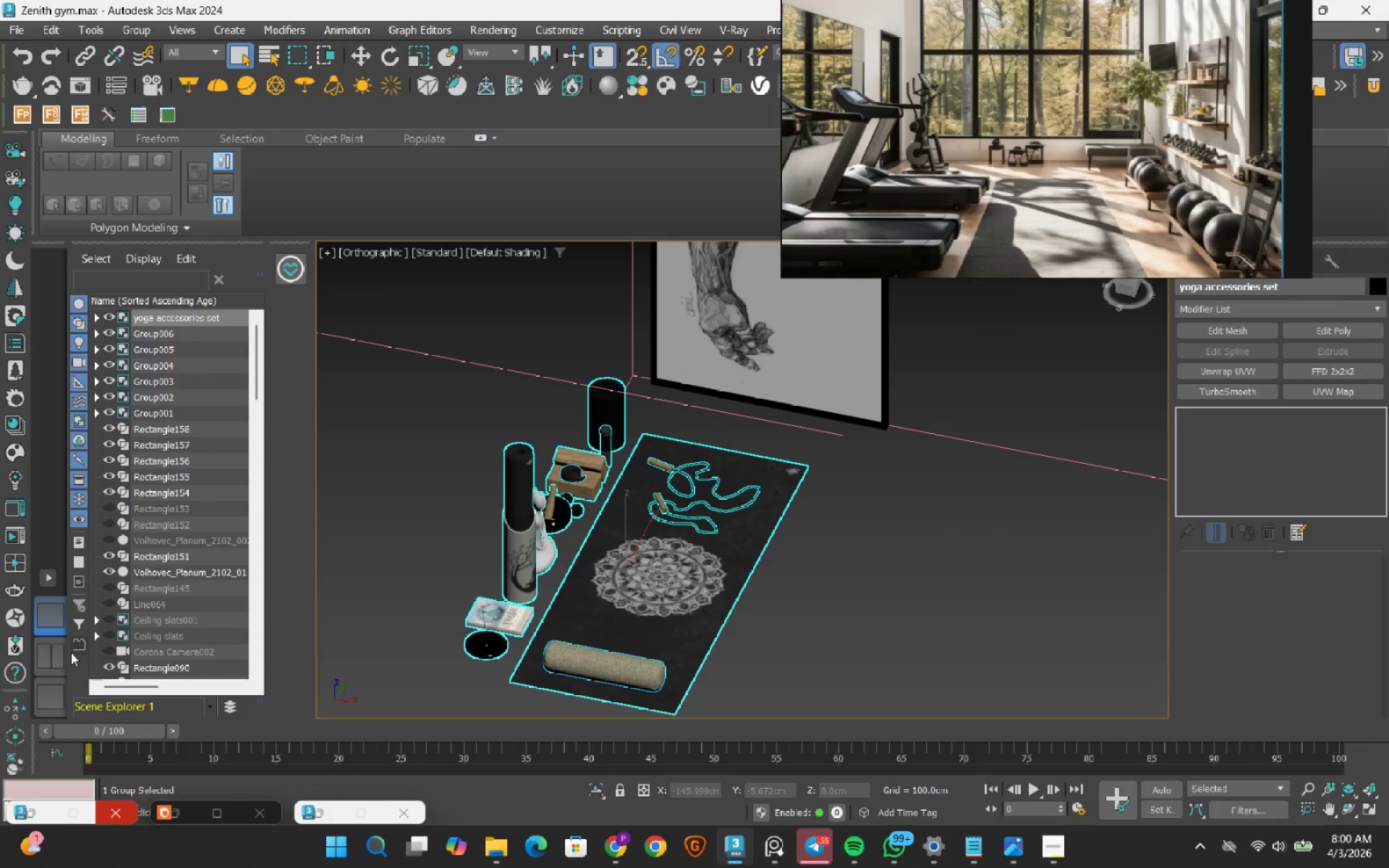 
left_click([59, 658])
 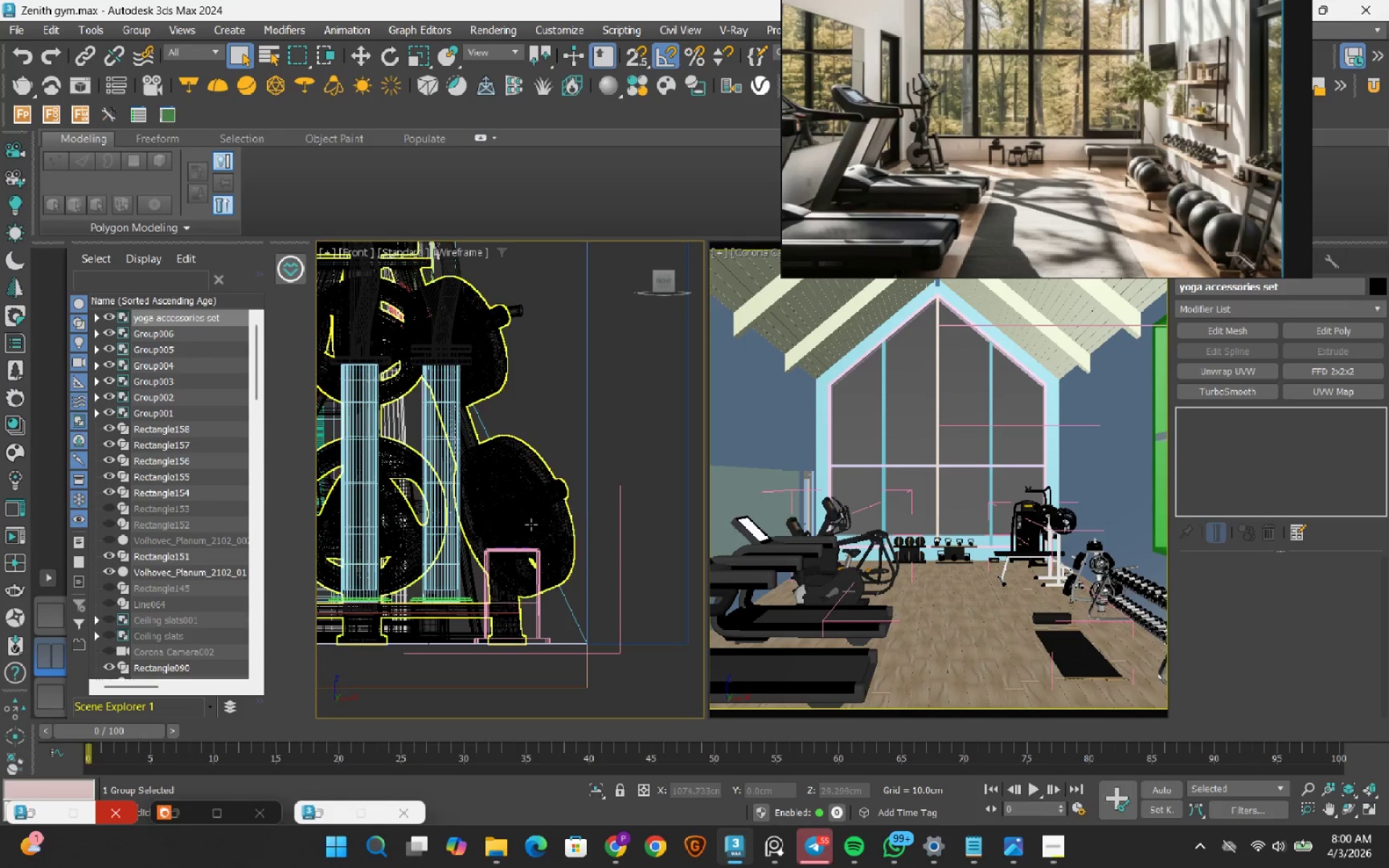 
scroll: coordinate [531, 538], scroll_direction: down, amount: 9.0
 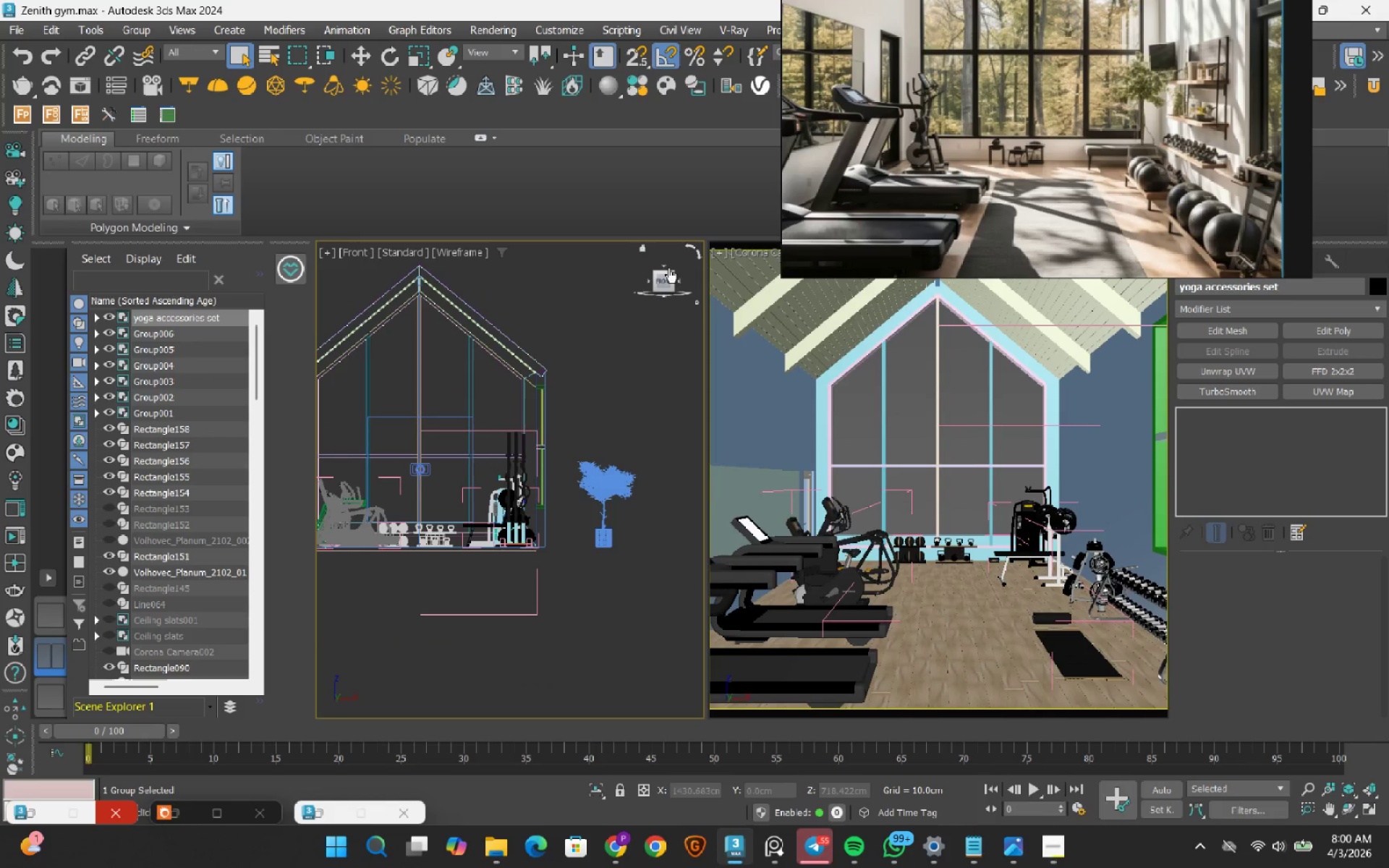 
left_click([666, 262])
 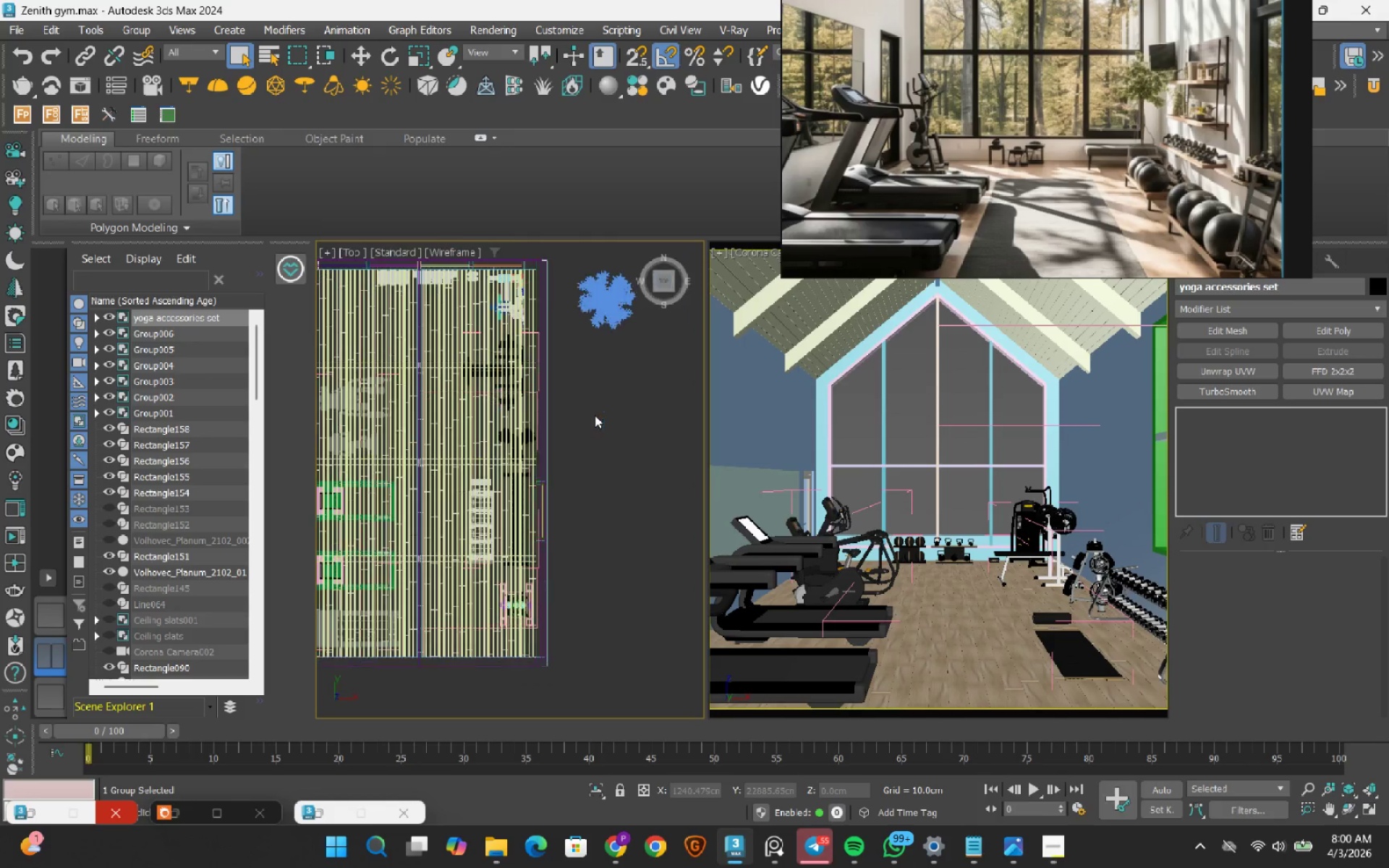 
scroll: coordinate [586, 448], scroll_direction: down, amount: 3.0
 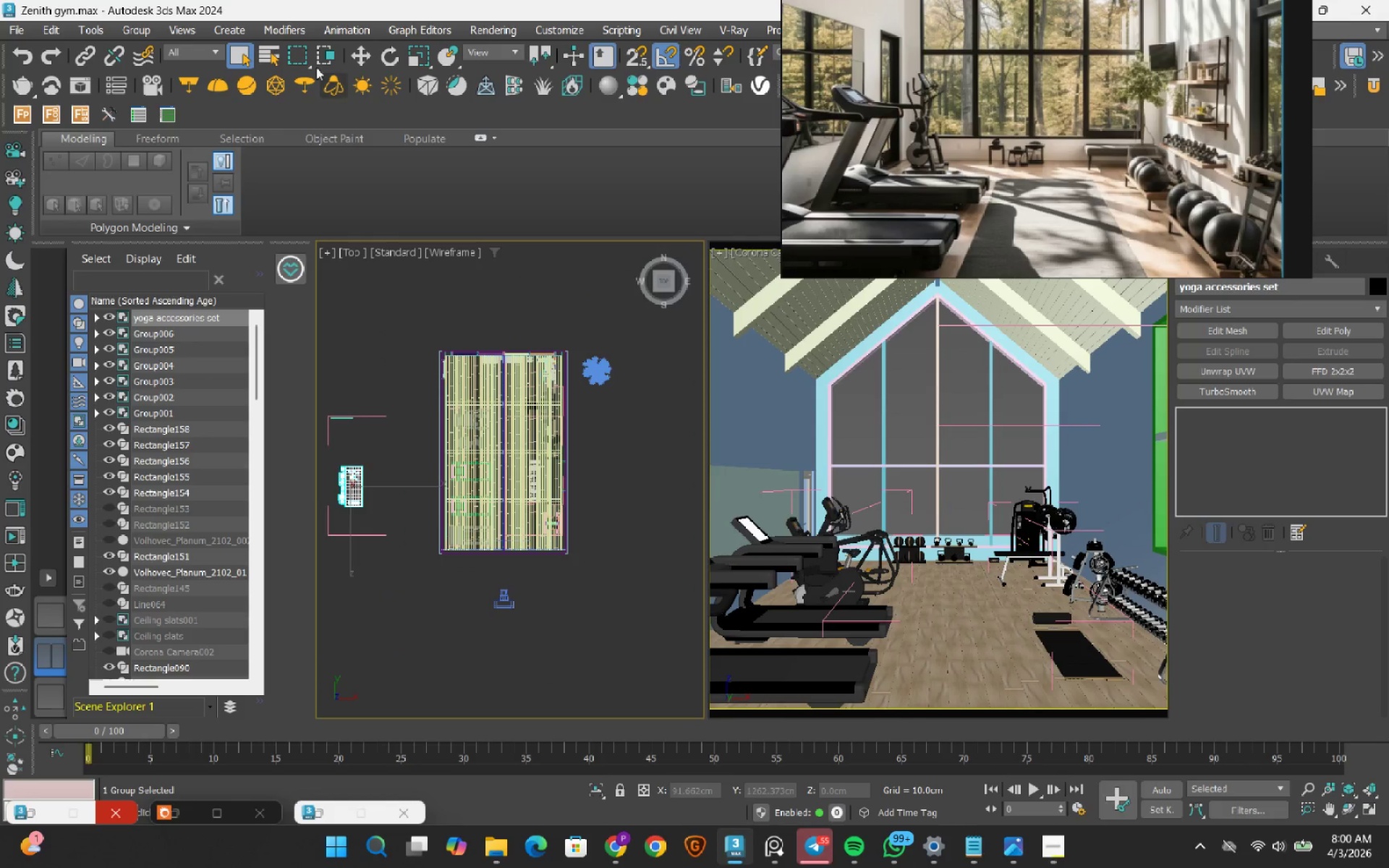 
left_click([360, 53])
 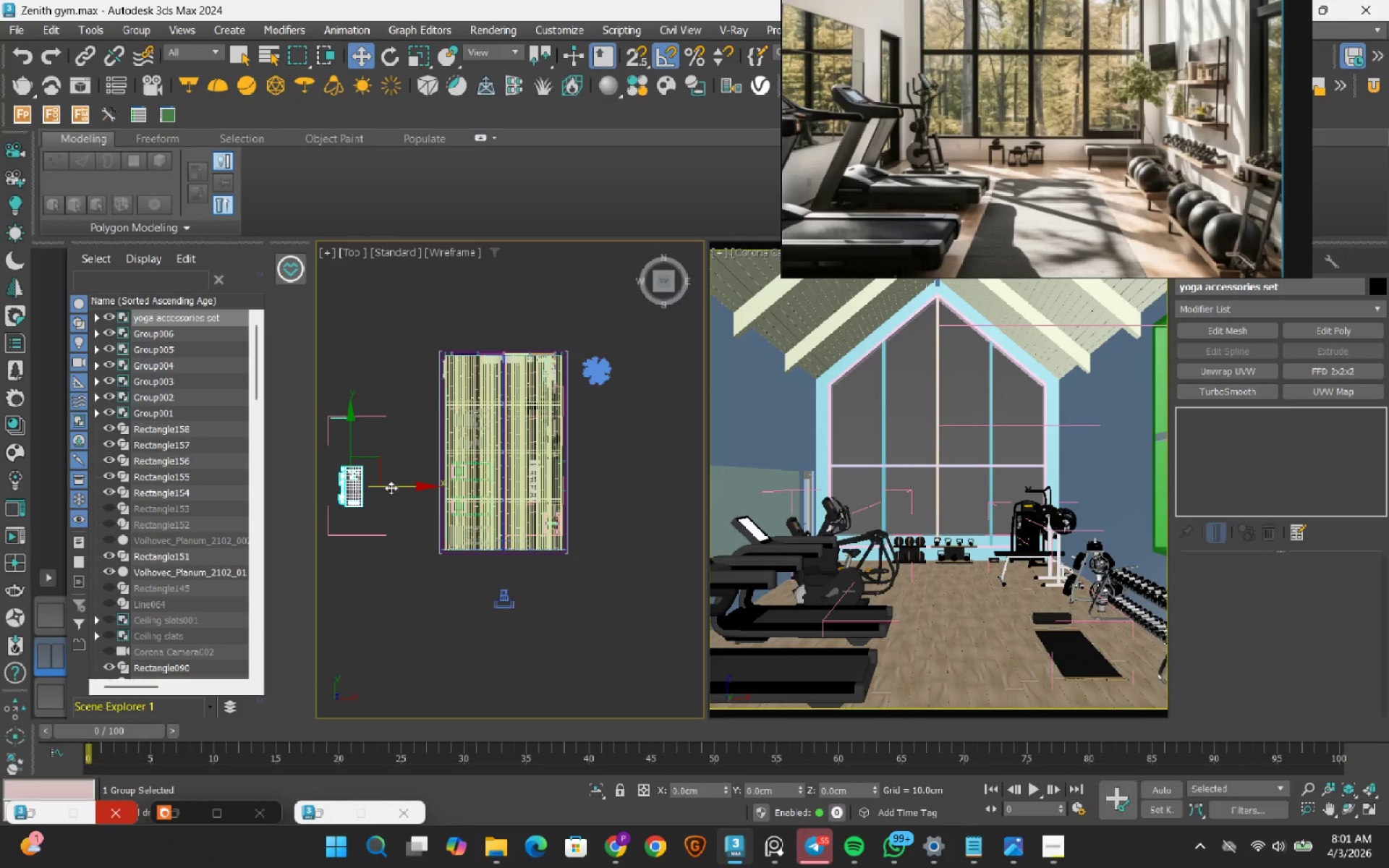 
left_click_drag(start_coordinate=[391, 488], to_coordinate=[551, 495])
 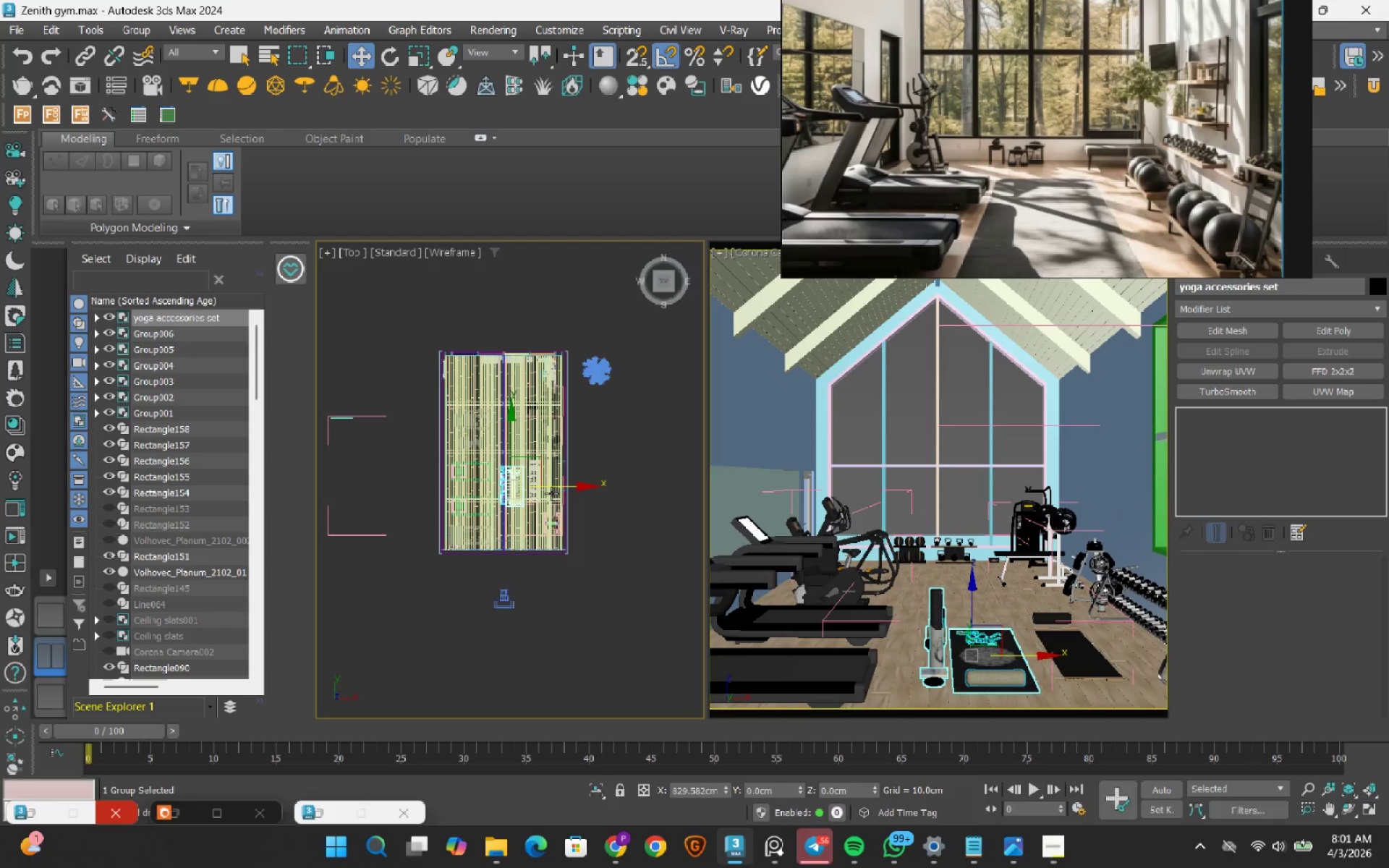 
scroll: coordinate [527, 496], scroll_direction: up, amount: 4.0
 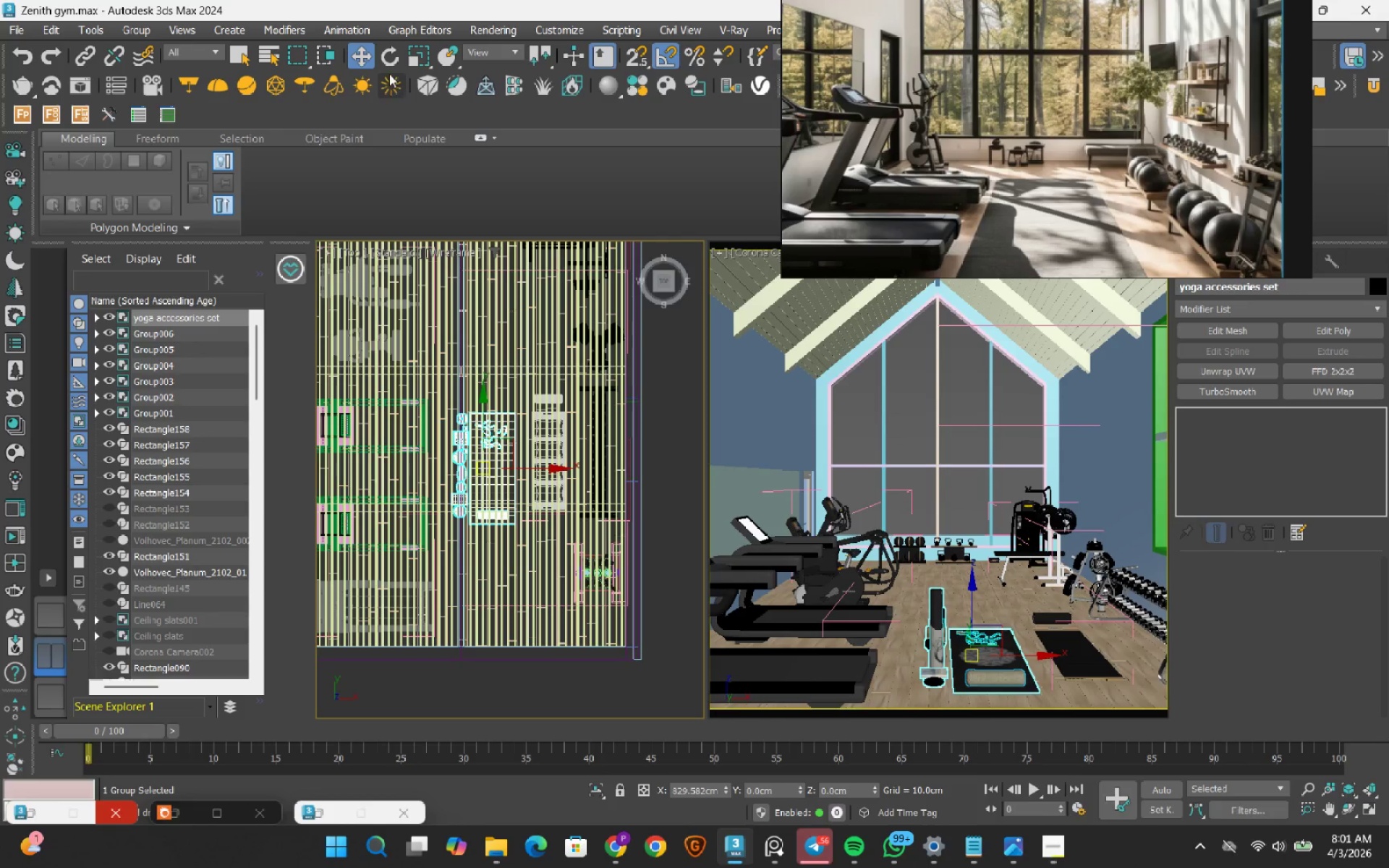 
left_click([388, 56])
 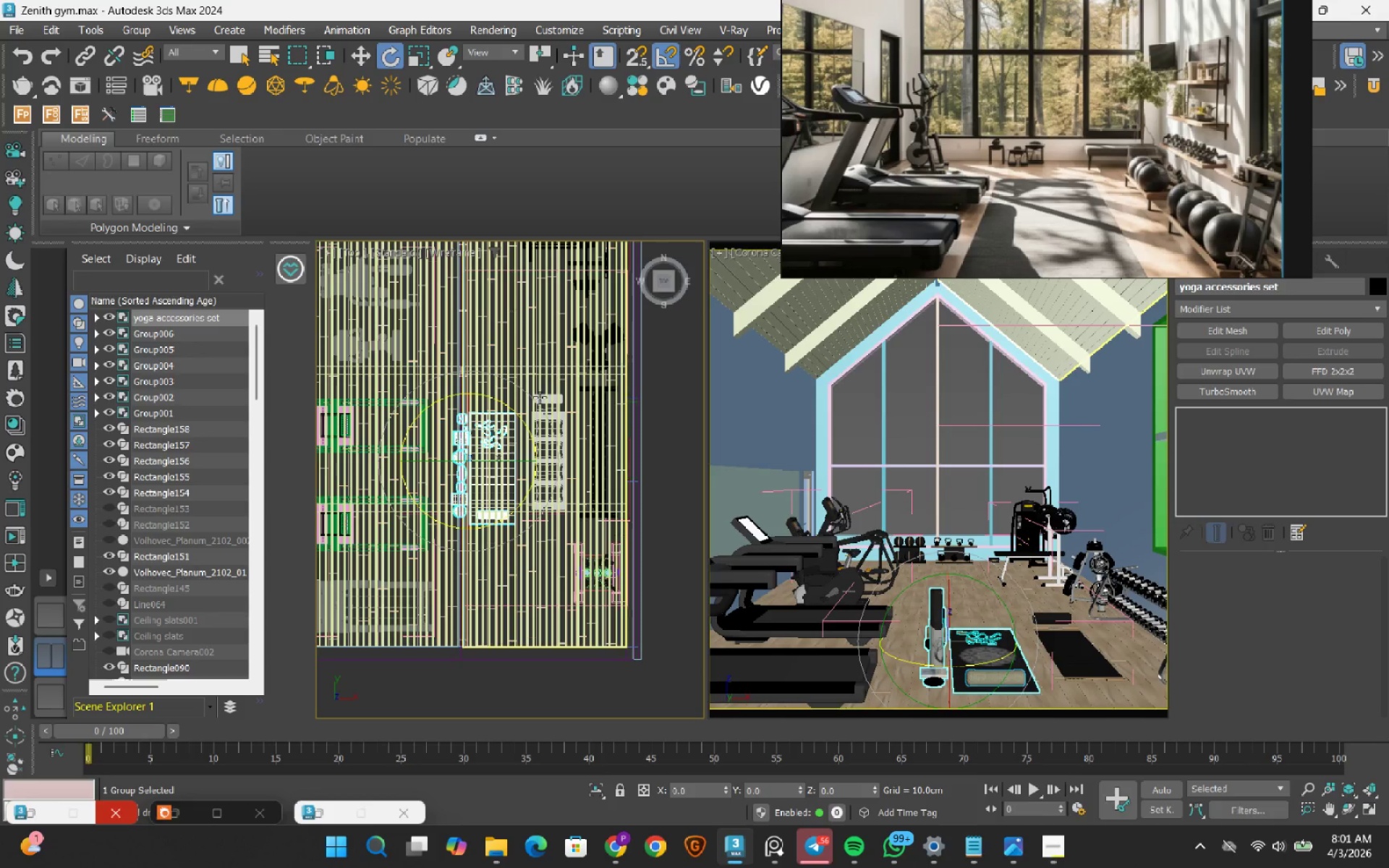 
left_click_drag(start_coordinate=[537, 403], to_coordinate=[580, 540])
 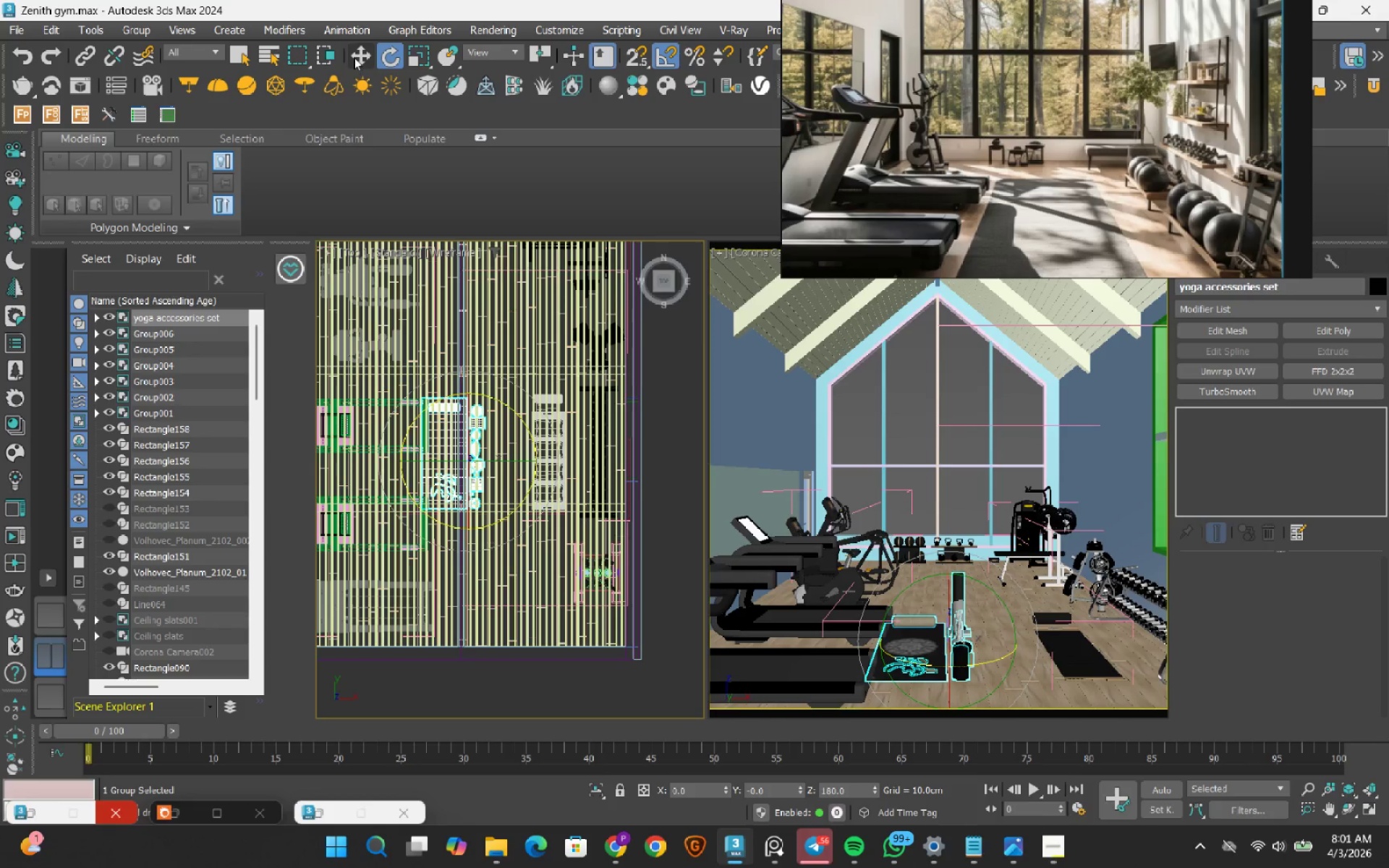 
left_click([354, 56])
 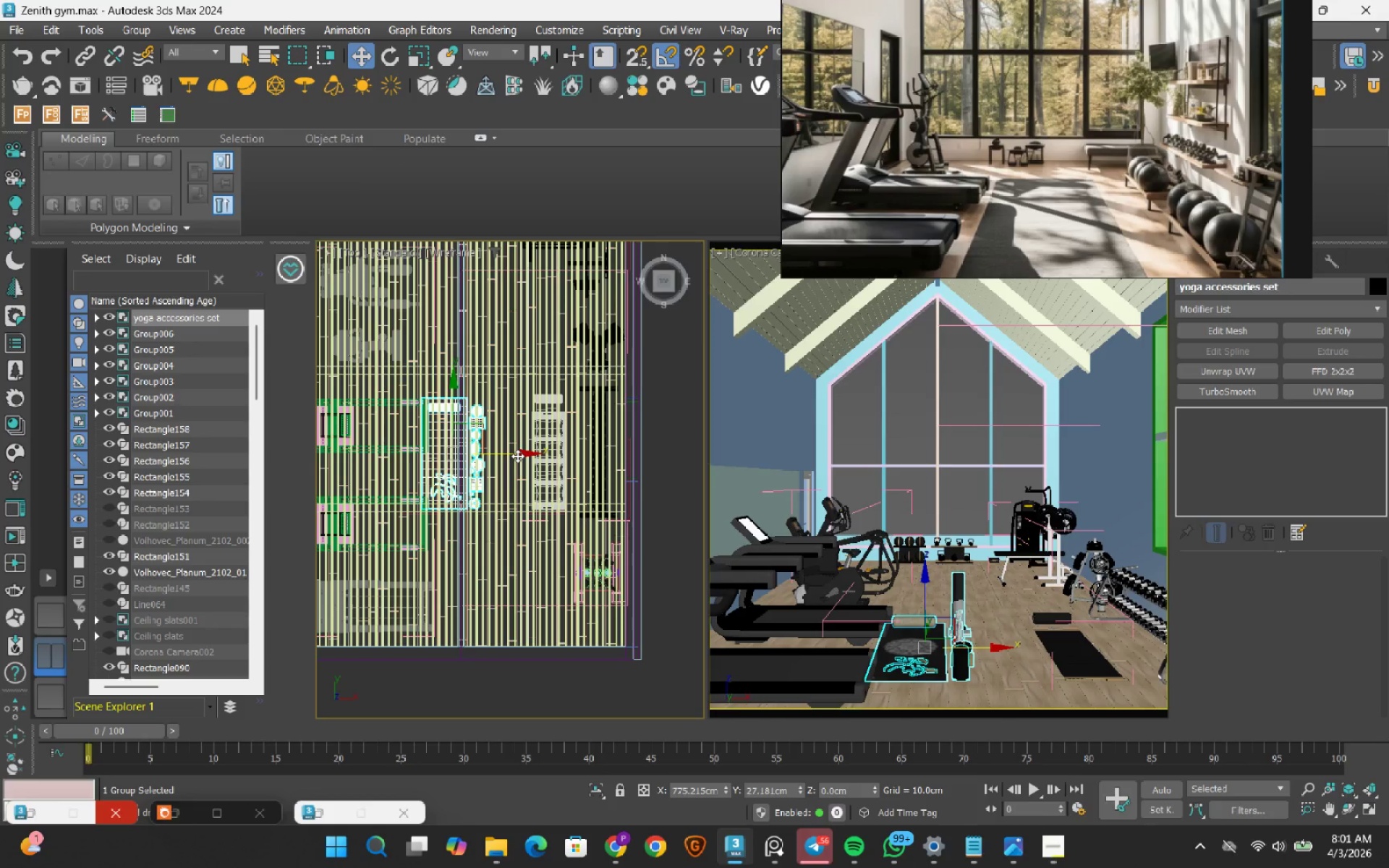 
left_click_drag(start_coordinate=[517, 456], to_coordinate=[551, 457])
 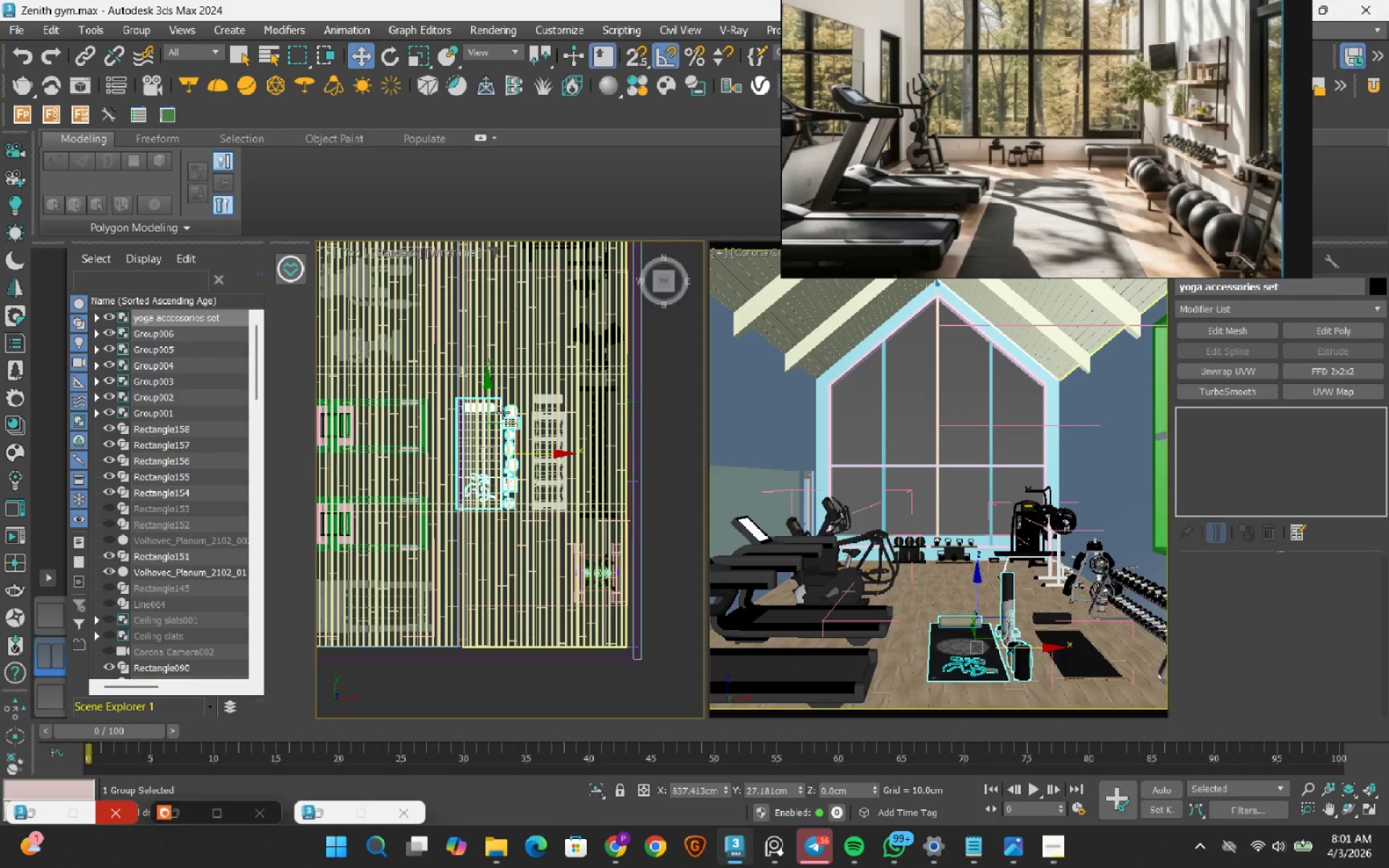 
scroll: coordinate [521, 403], scroll_direction: up, amount: 3.0
 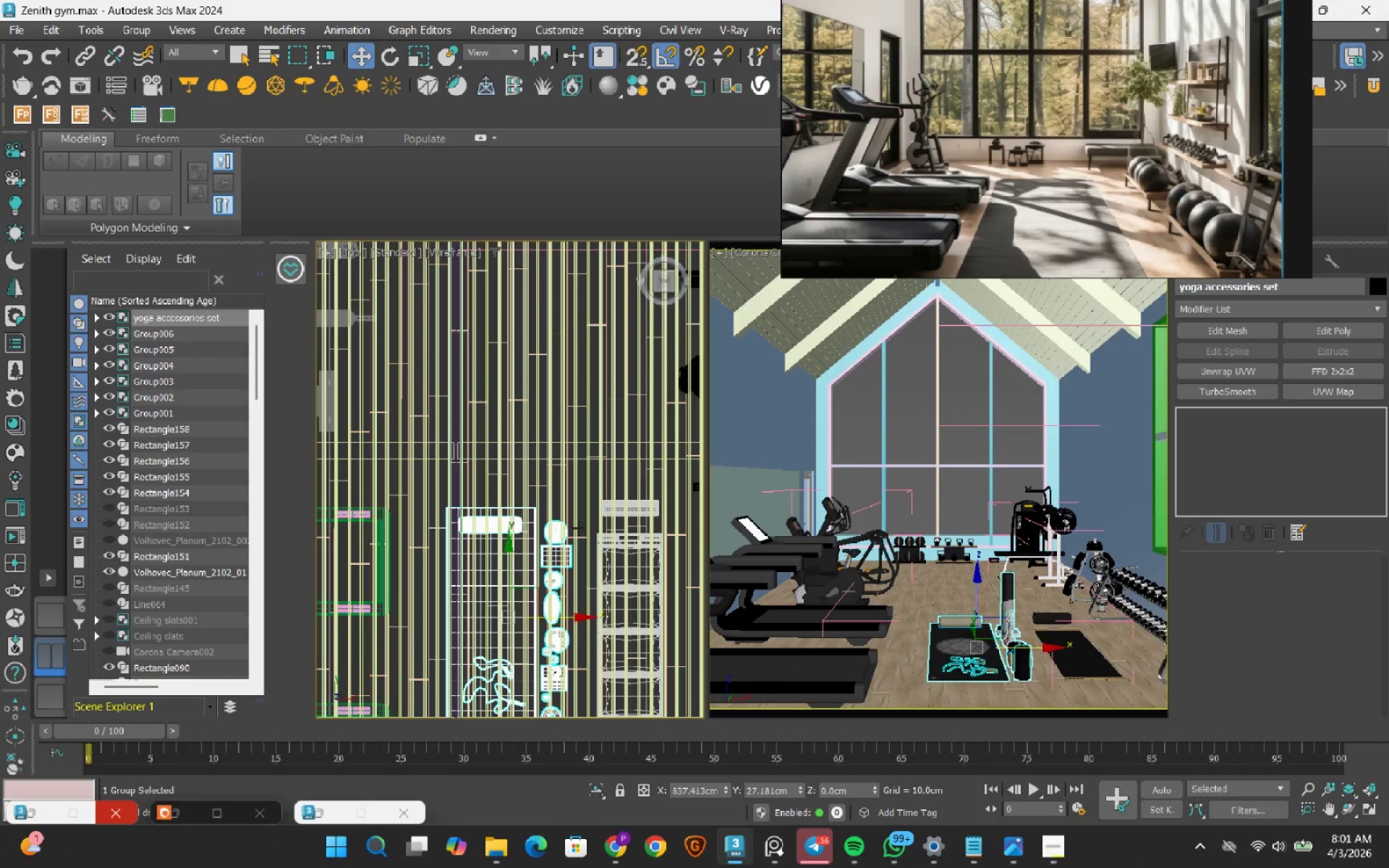 
scroll: coordinate [570, 518], scroll_direction: down, amount: 1.0
 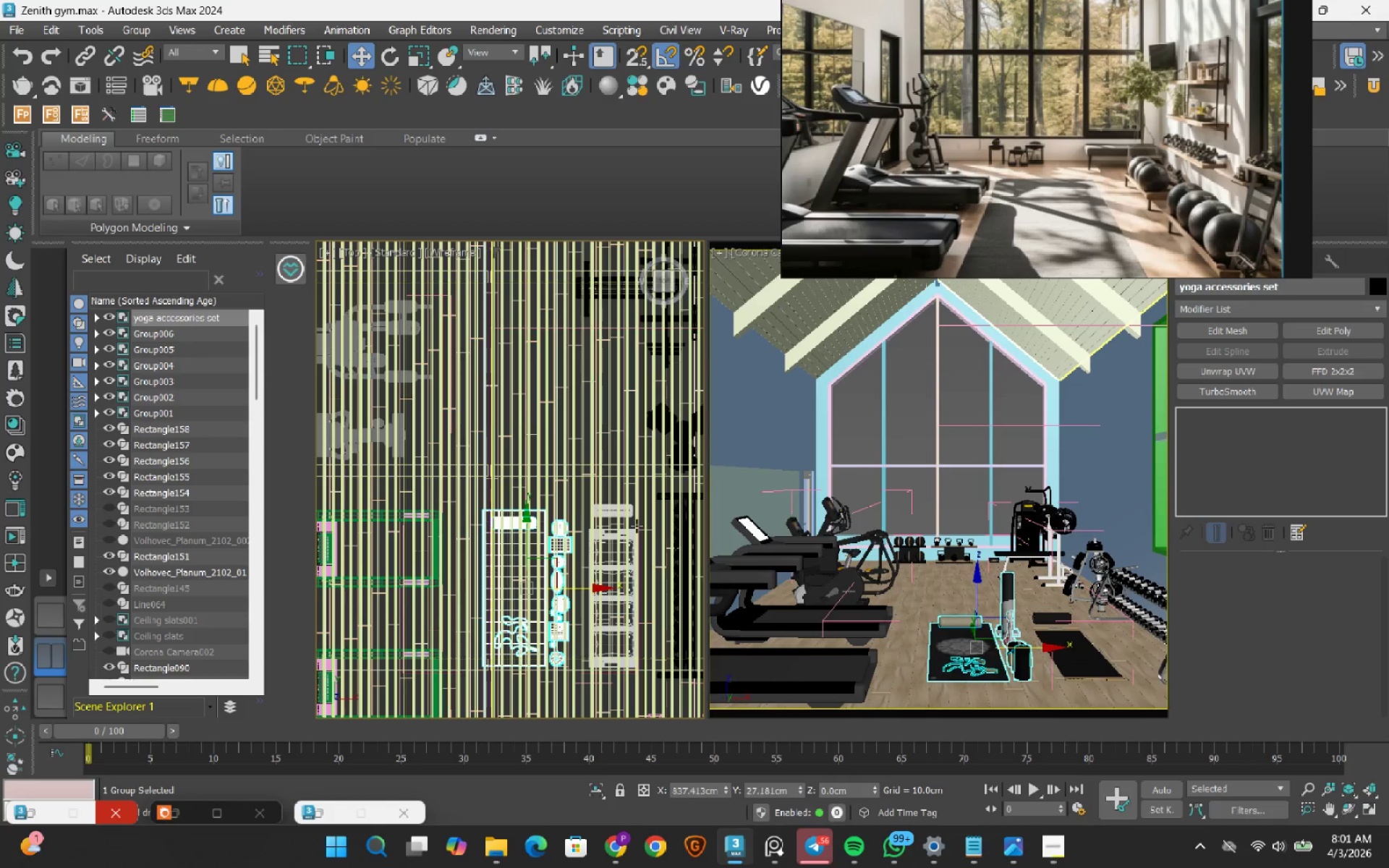 
hold_key(key=ControlRight, duration=1.5)
 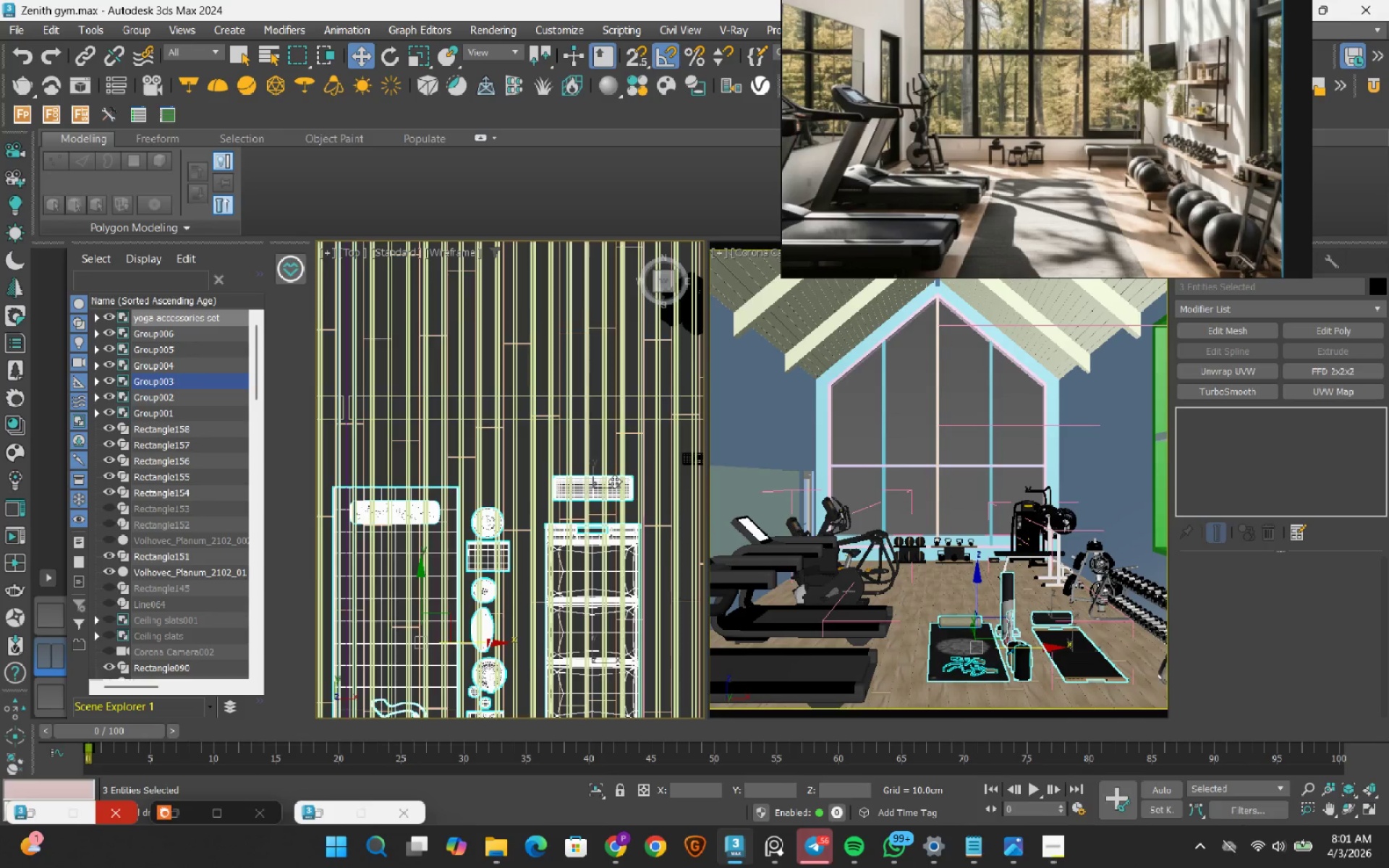 
scroll: coordinate [637, 535], scroll_direction: up, amount: 2.0
 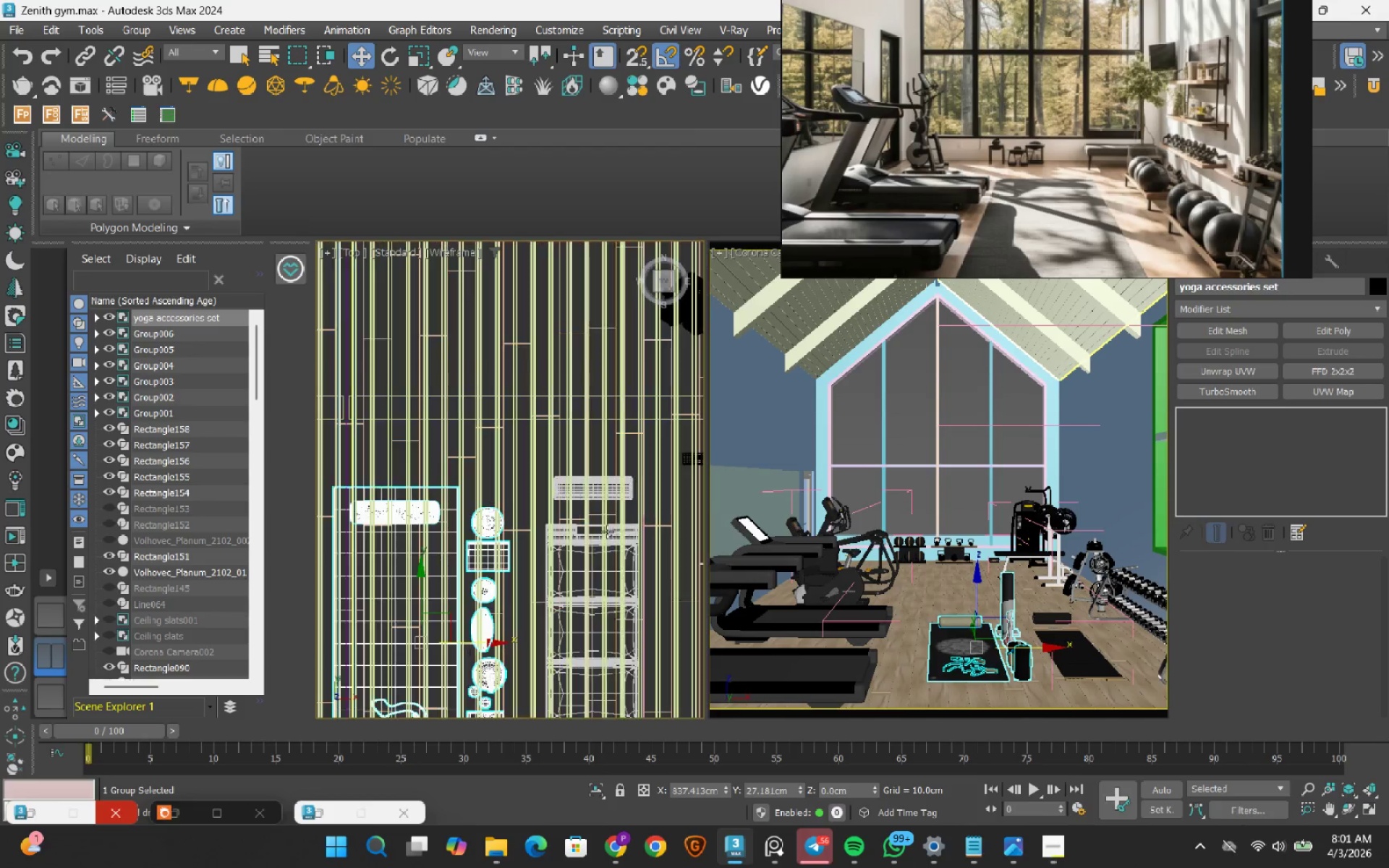 
left_click([631, 533])
 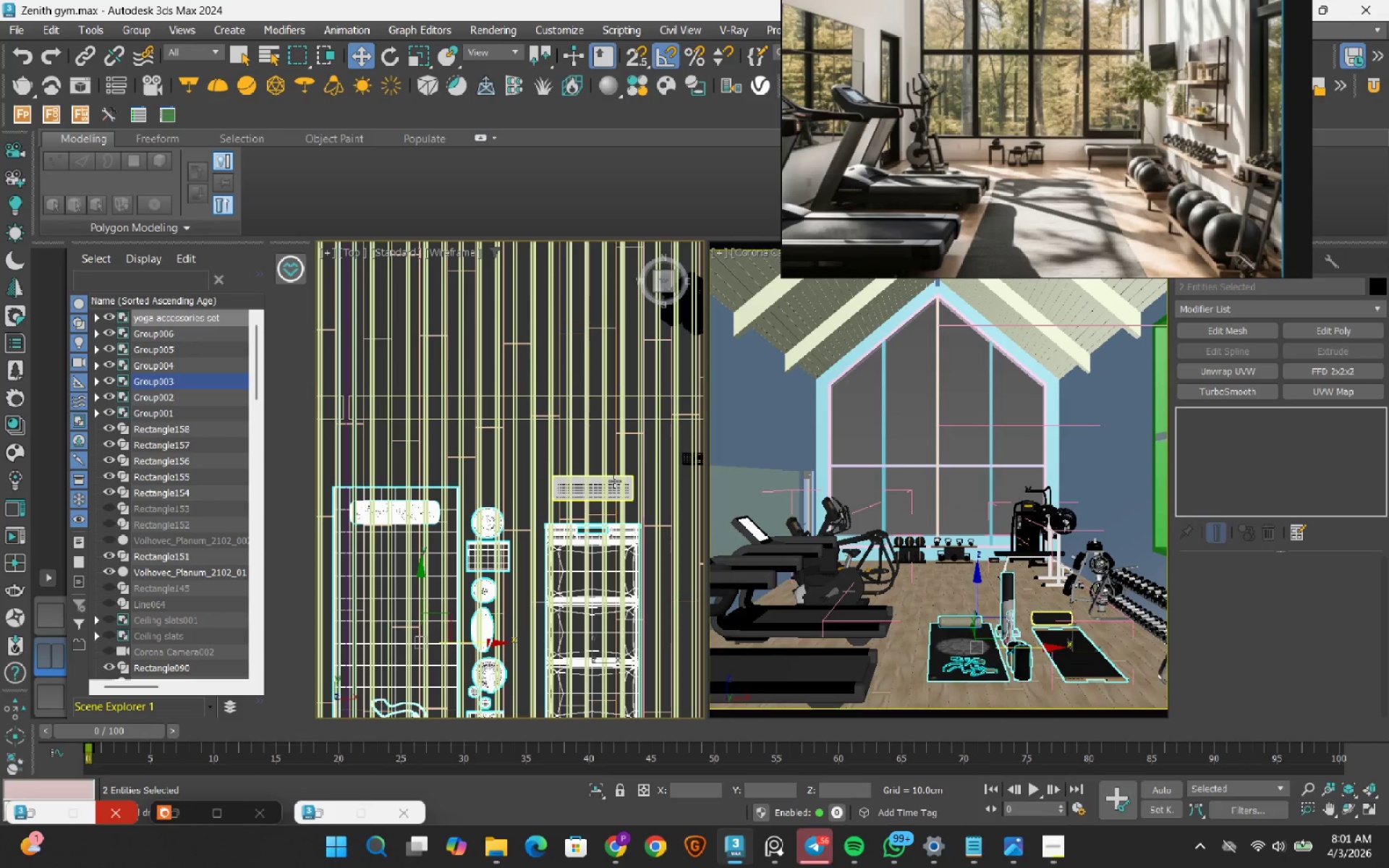 
hold_key(key=ControlRight, duration=0.56)
left_click([614, 481])
 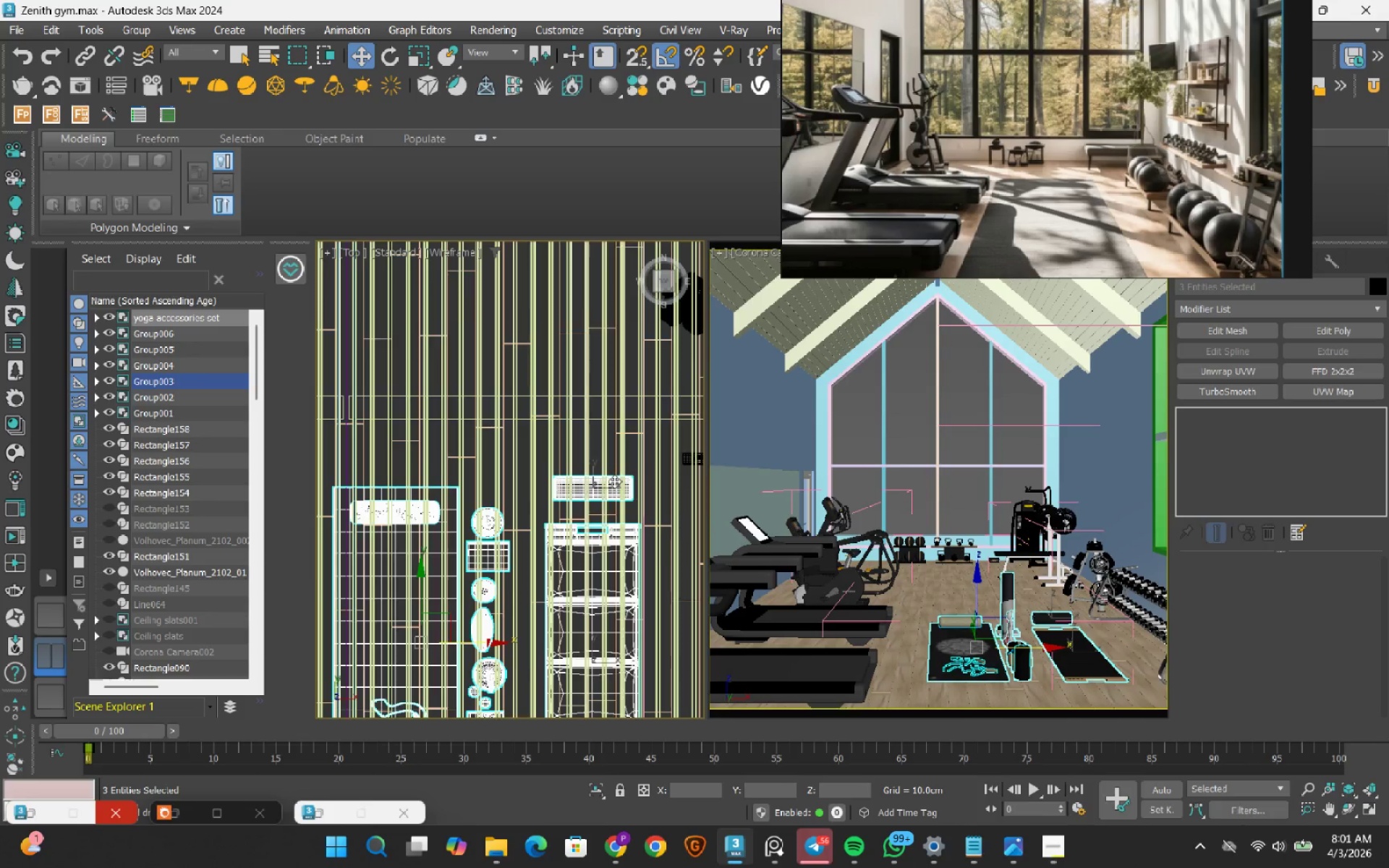 
scroll: coordinate [614, 481], scroll_direction: down, amount: 2.0
 